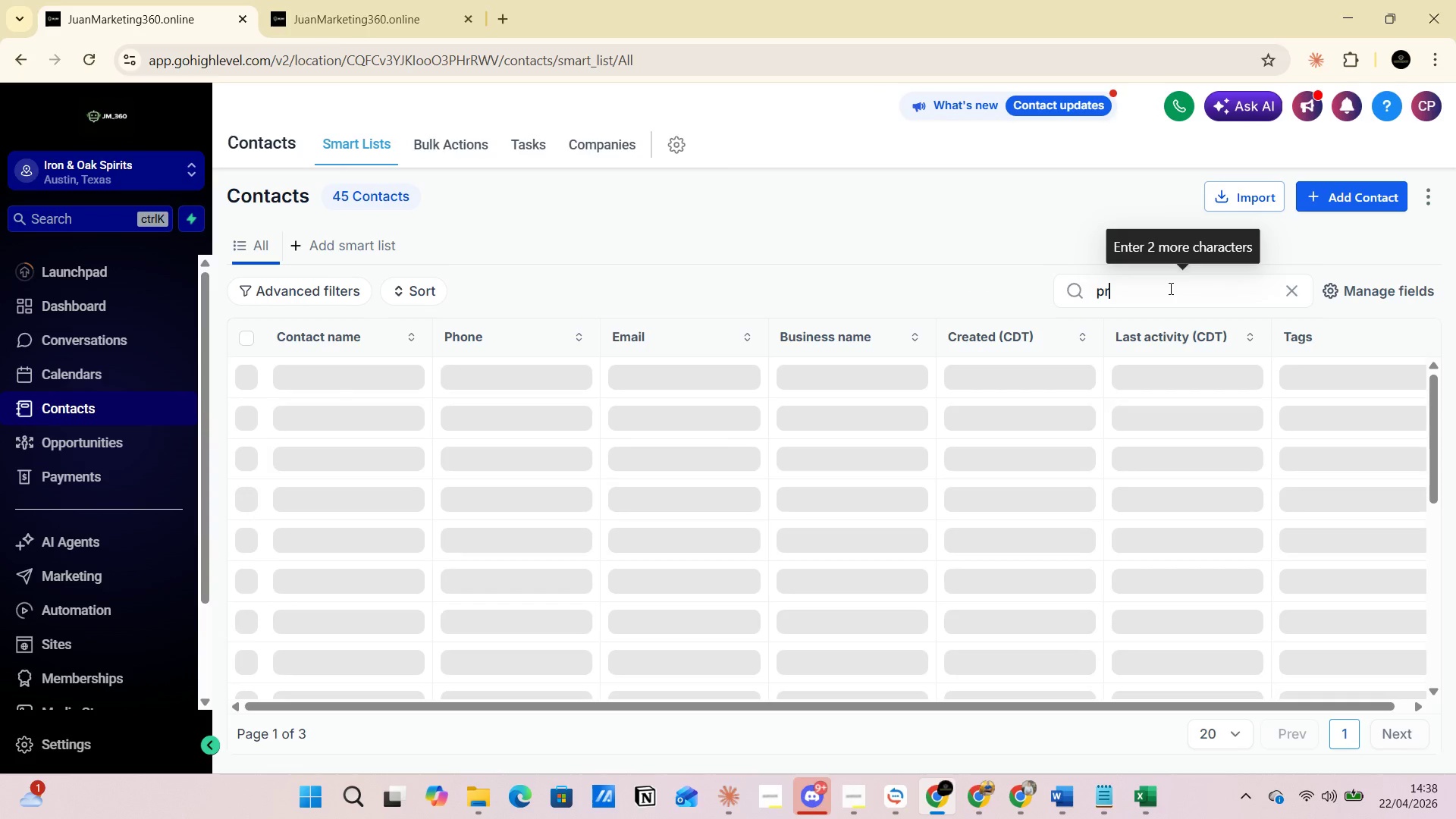 
type(efe)
key(Backspace)
key(Backspace)
key(Backspace)
key(Backspace)
 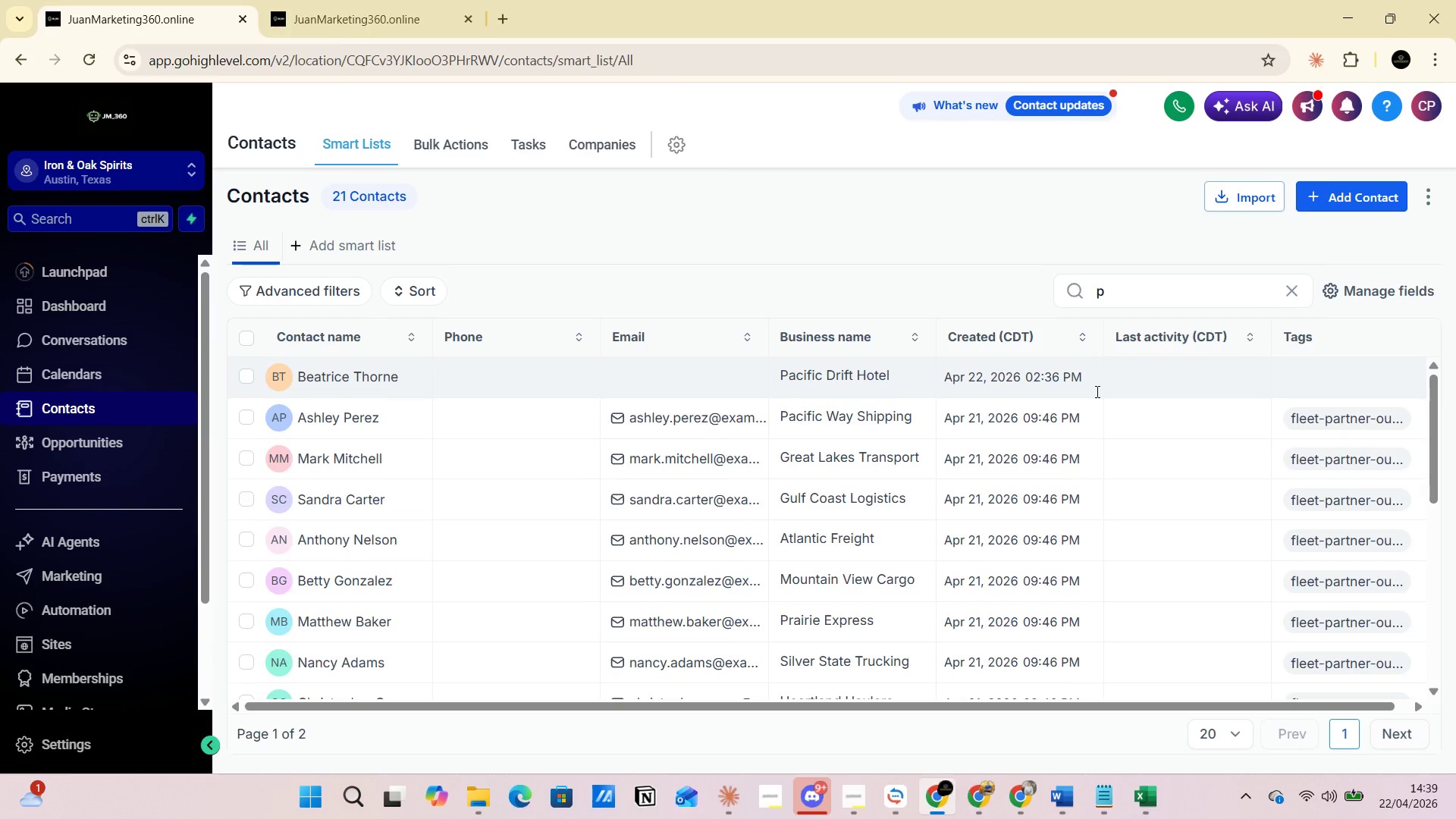 
key(Backspace)
 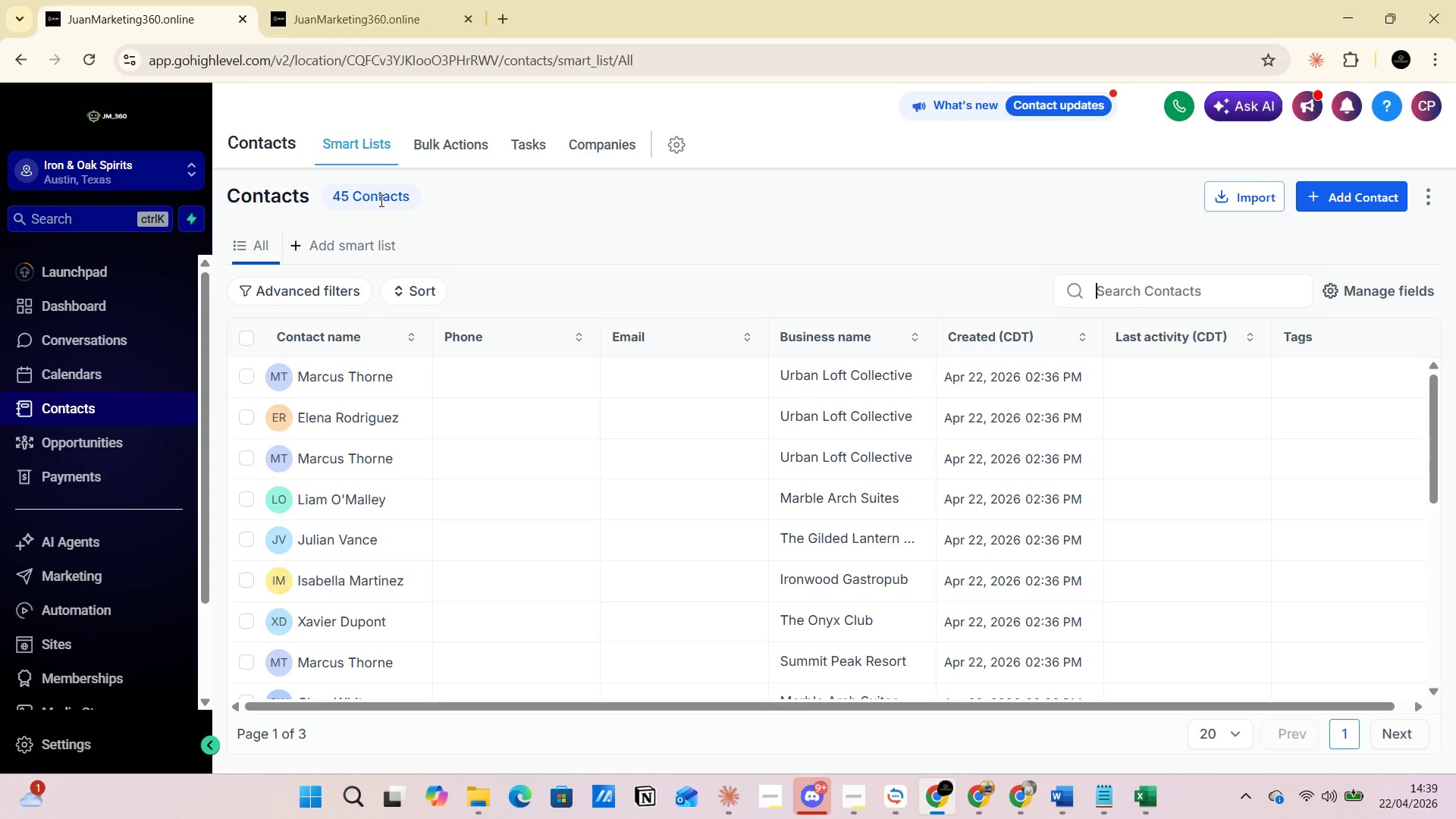 
left_click_drag(start_coordinate=[341, 201], to_coordinate=[413, 203])
 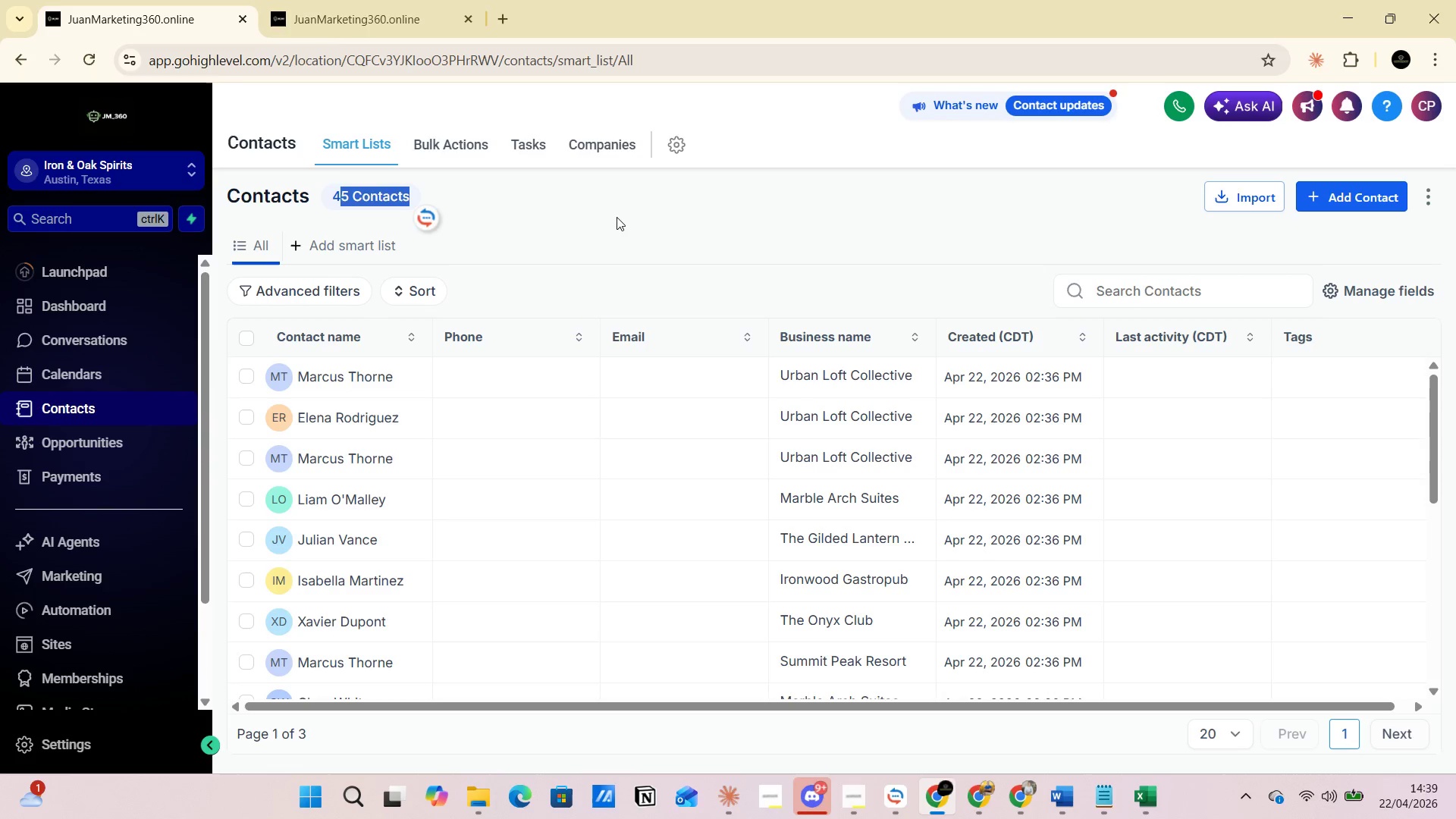 
left_click([617, 217])
 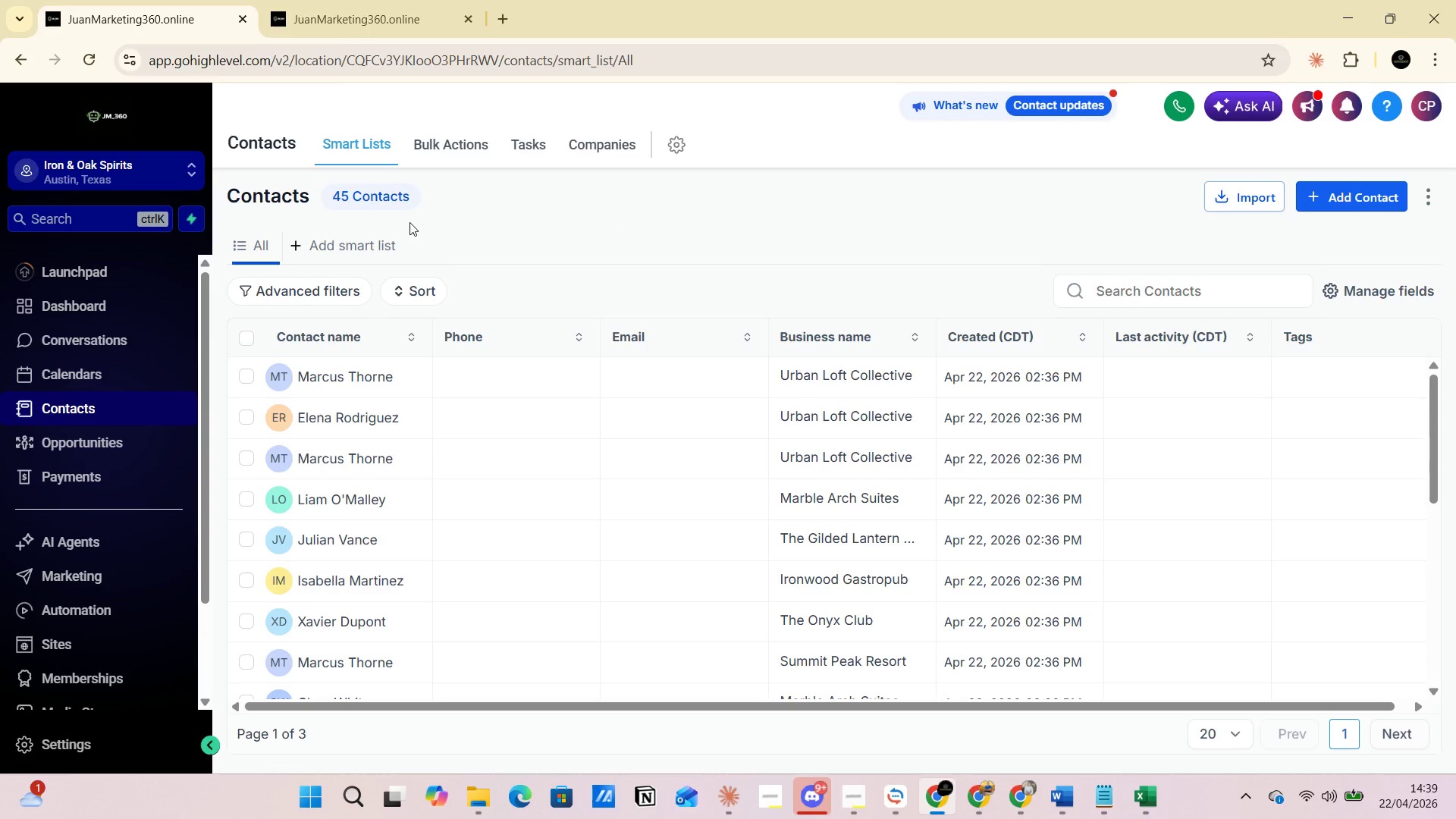 
key(PrintScreen)
 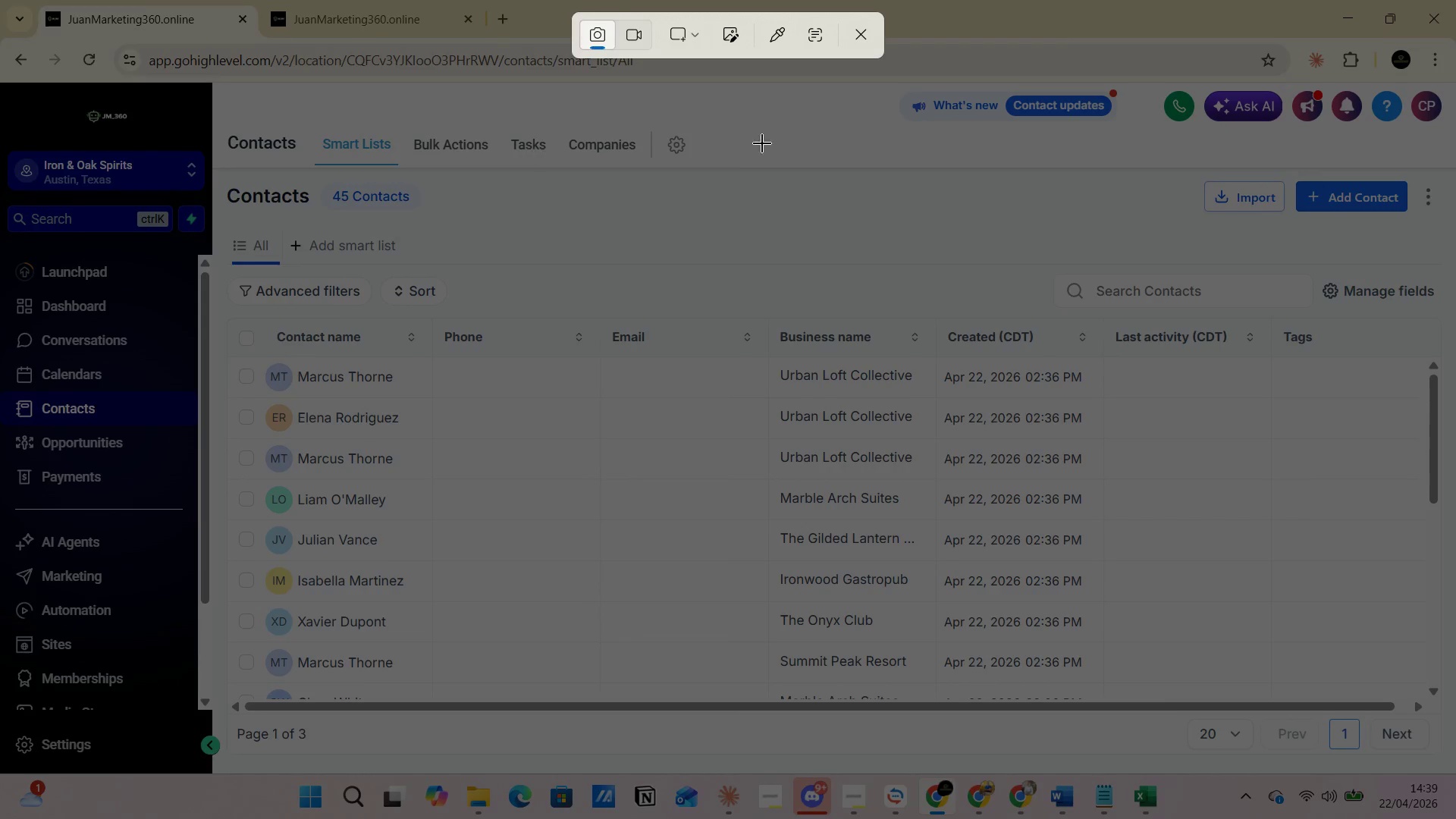 
left_click([701, 36])
 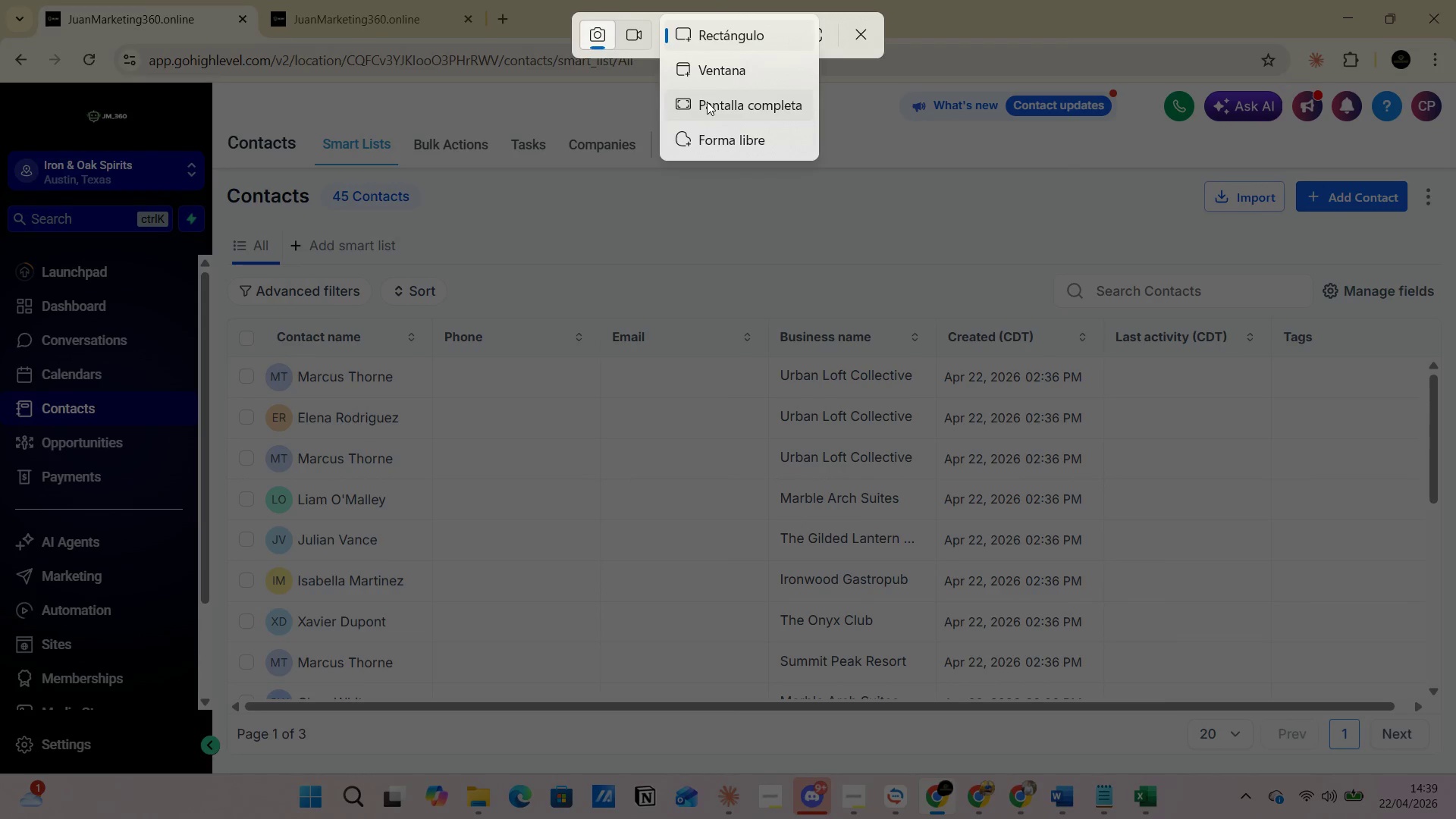 
left_click([707, 102])
 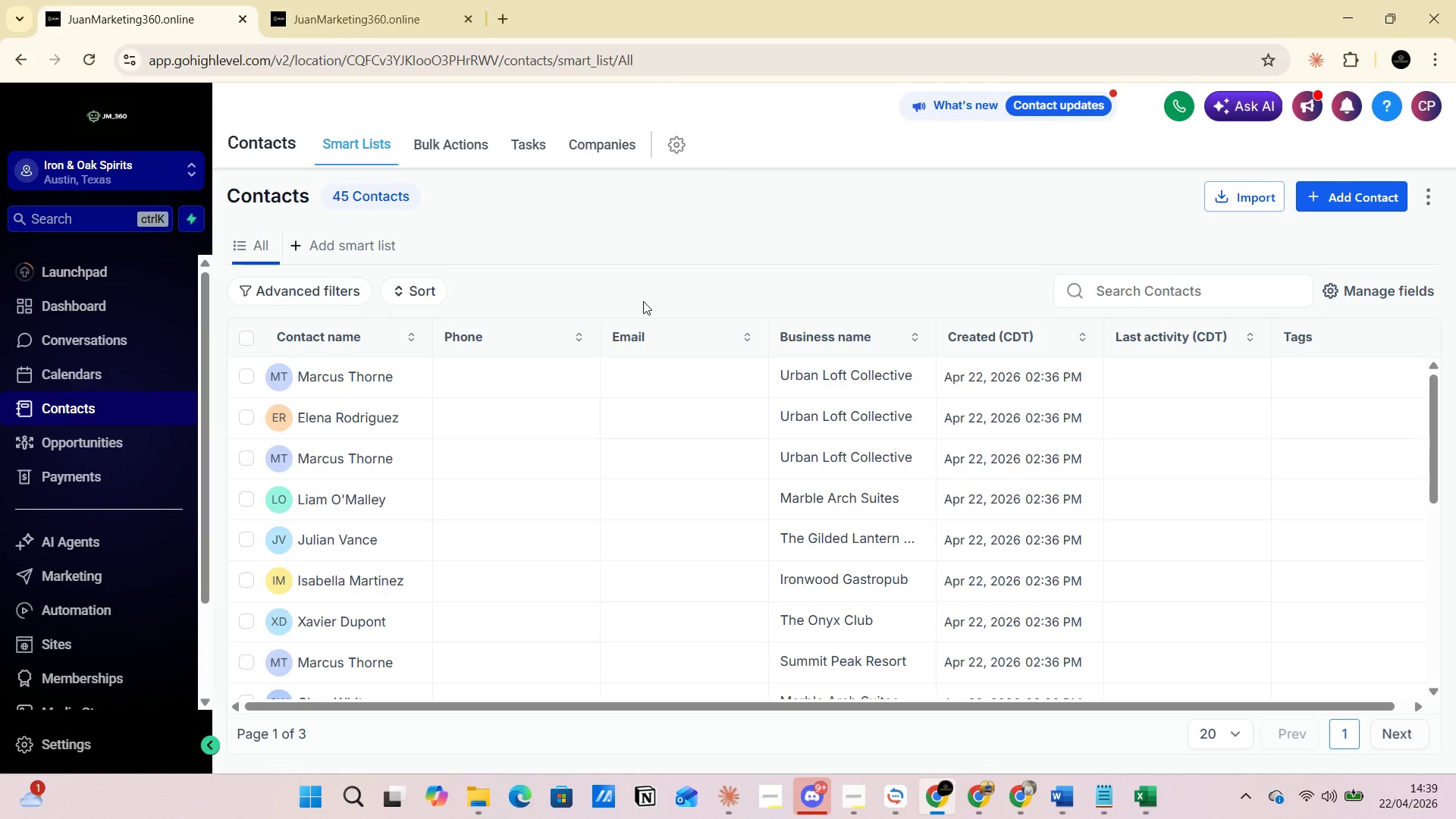 
key(Alt+Tab)
 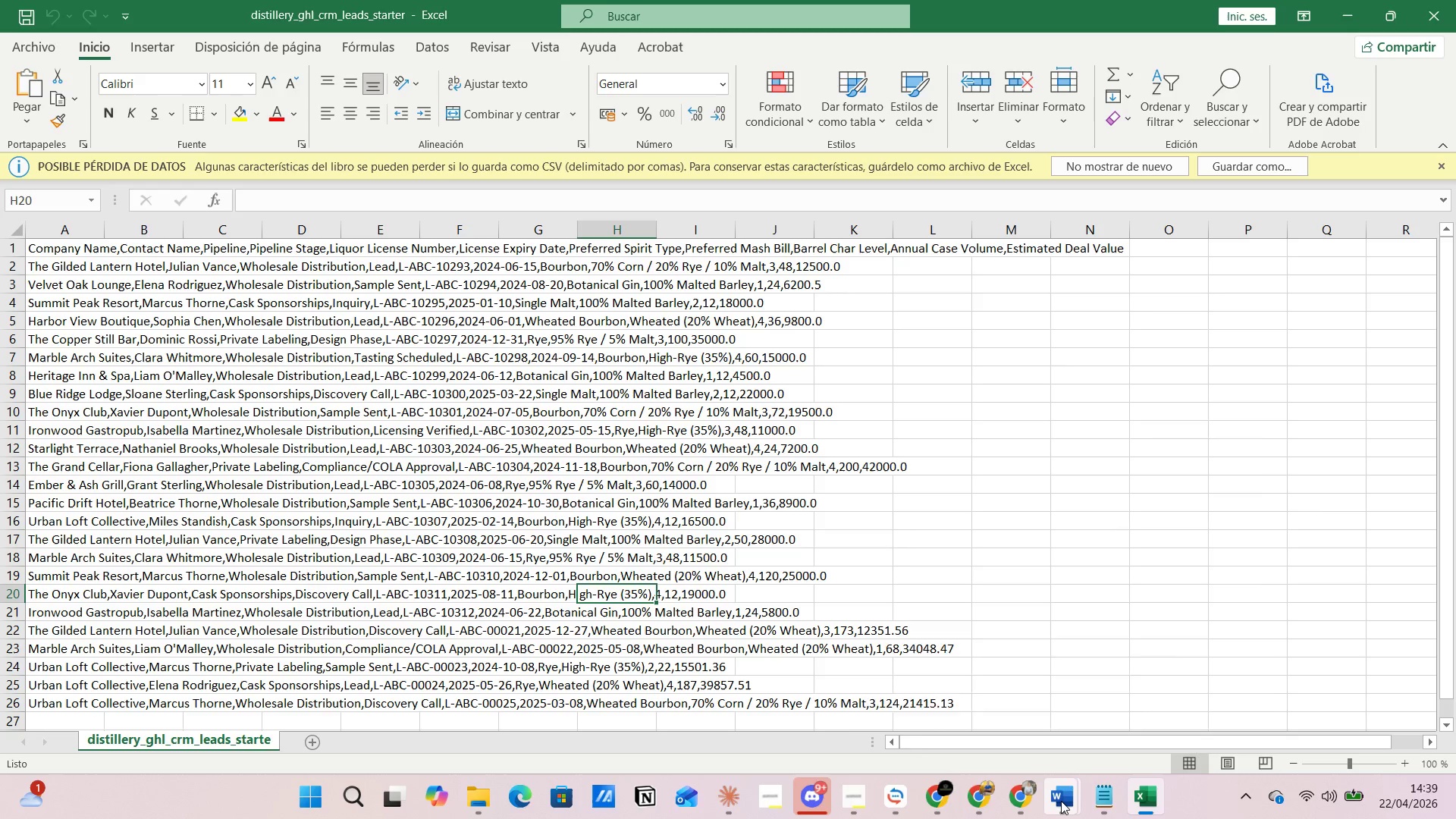 
left_click([1149, 720])
 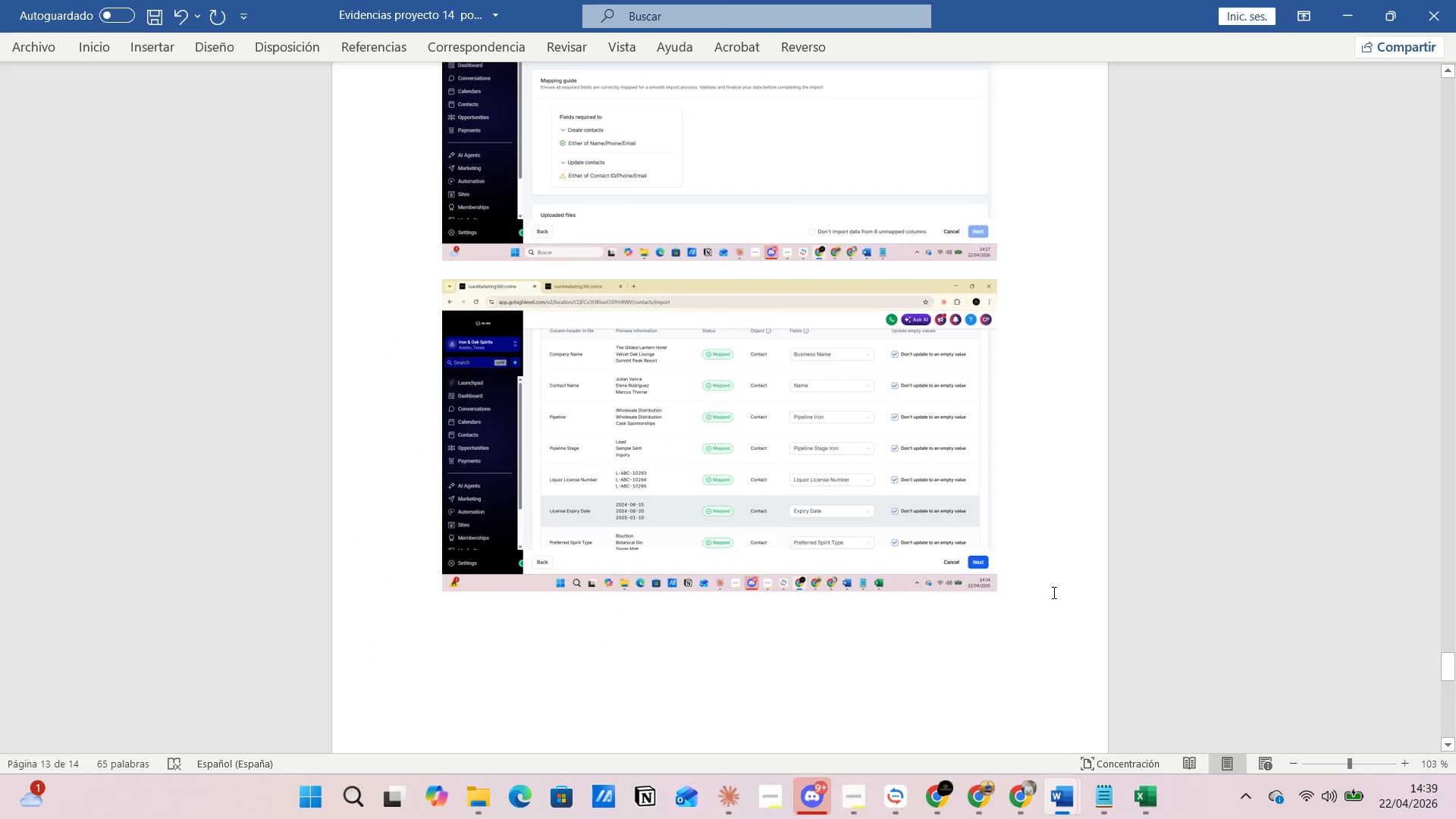 
left_click([1025, 538])
 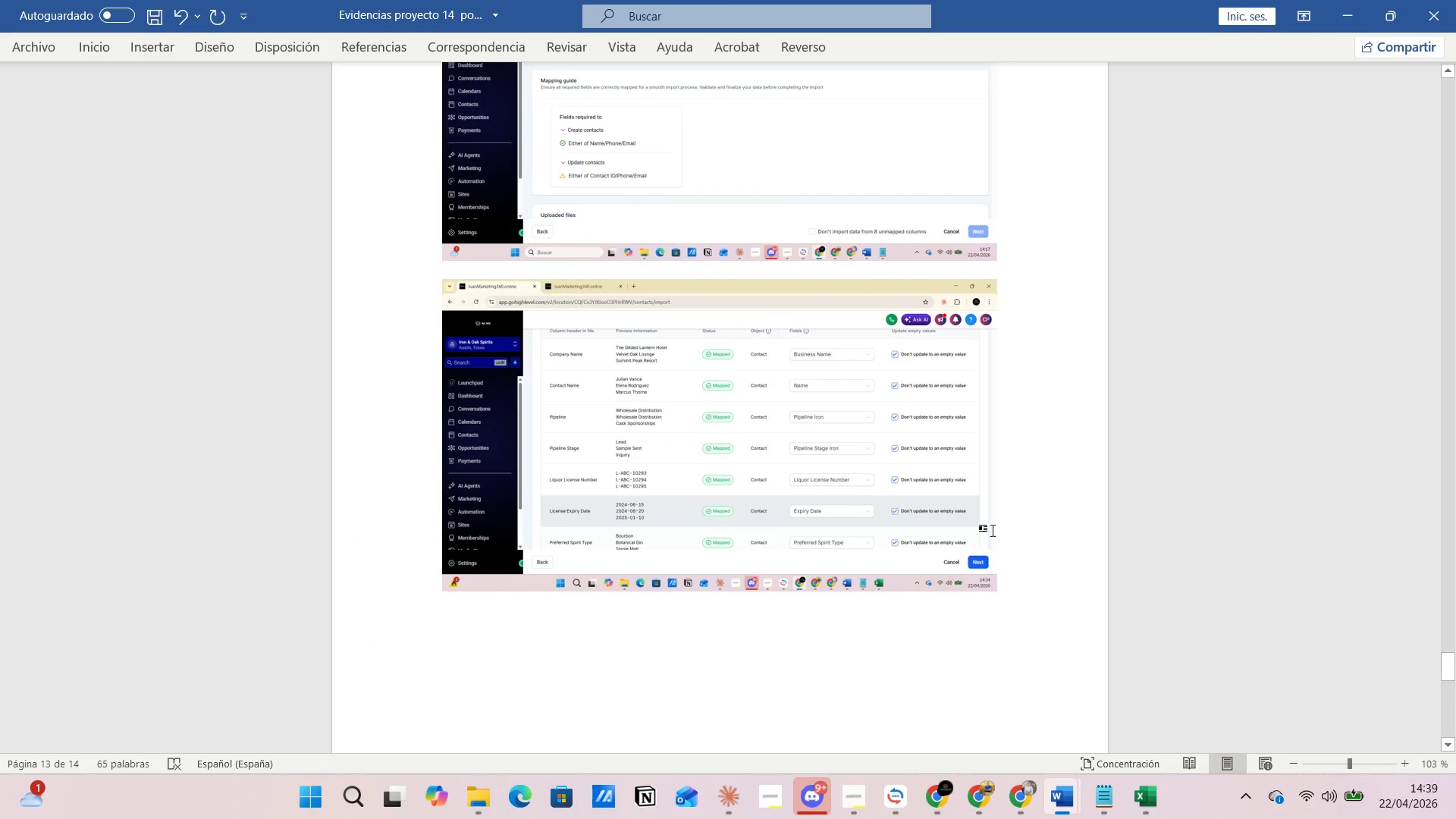 
left_click([793, 458])
 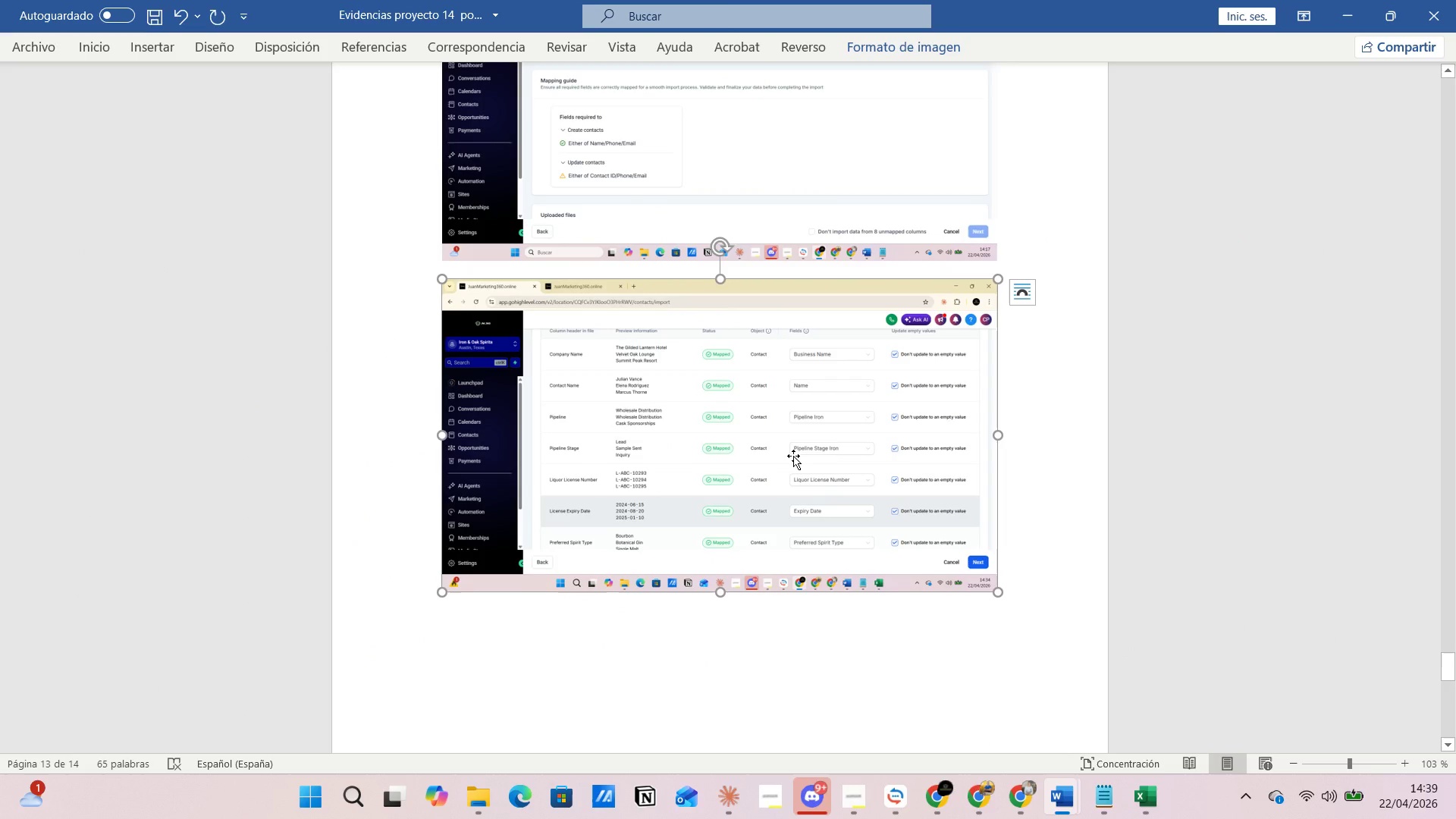 
key(Backspace)
 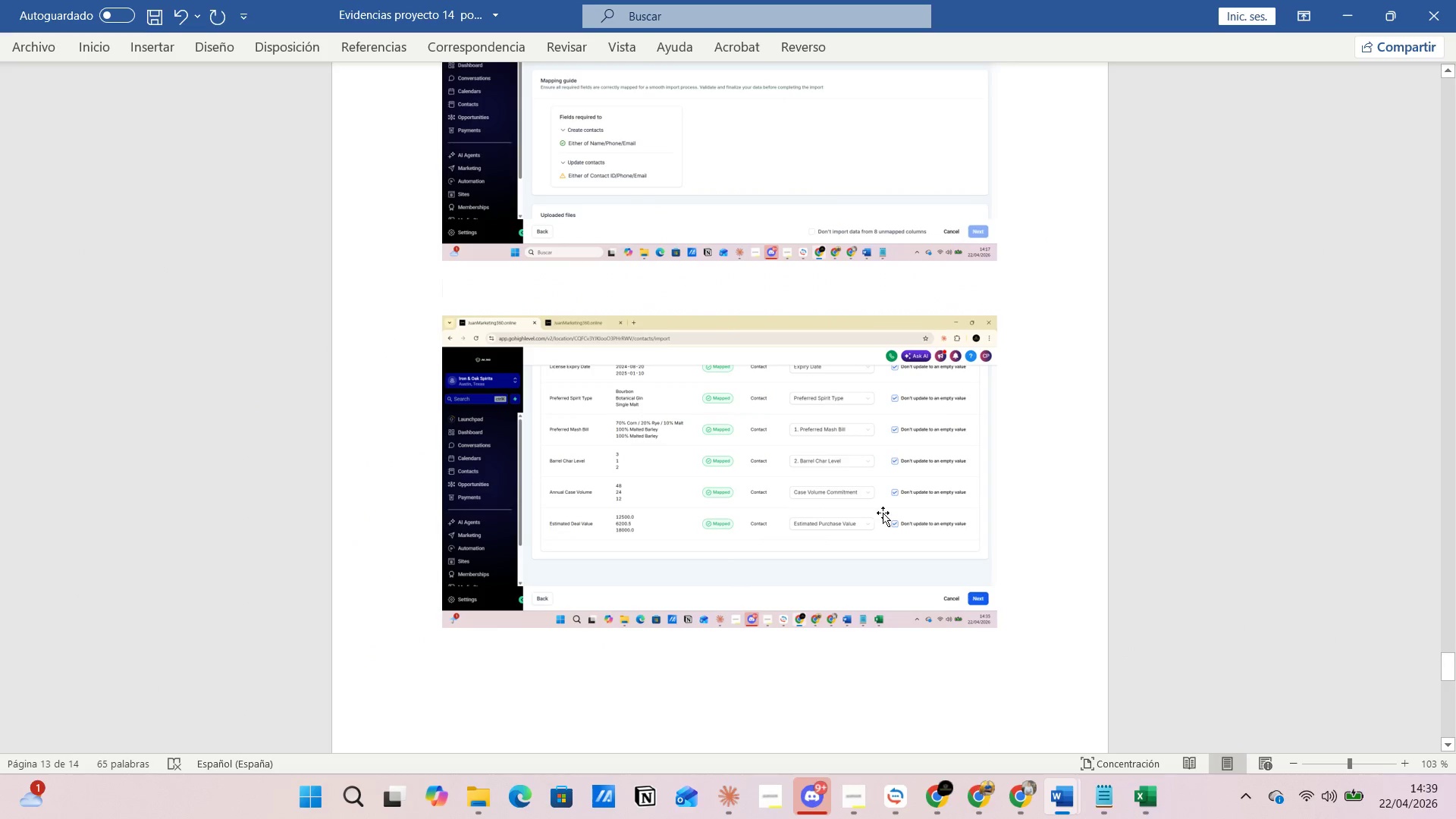 
left_click([1012, 532])
 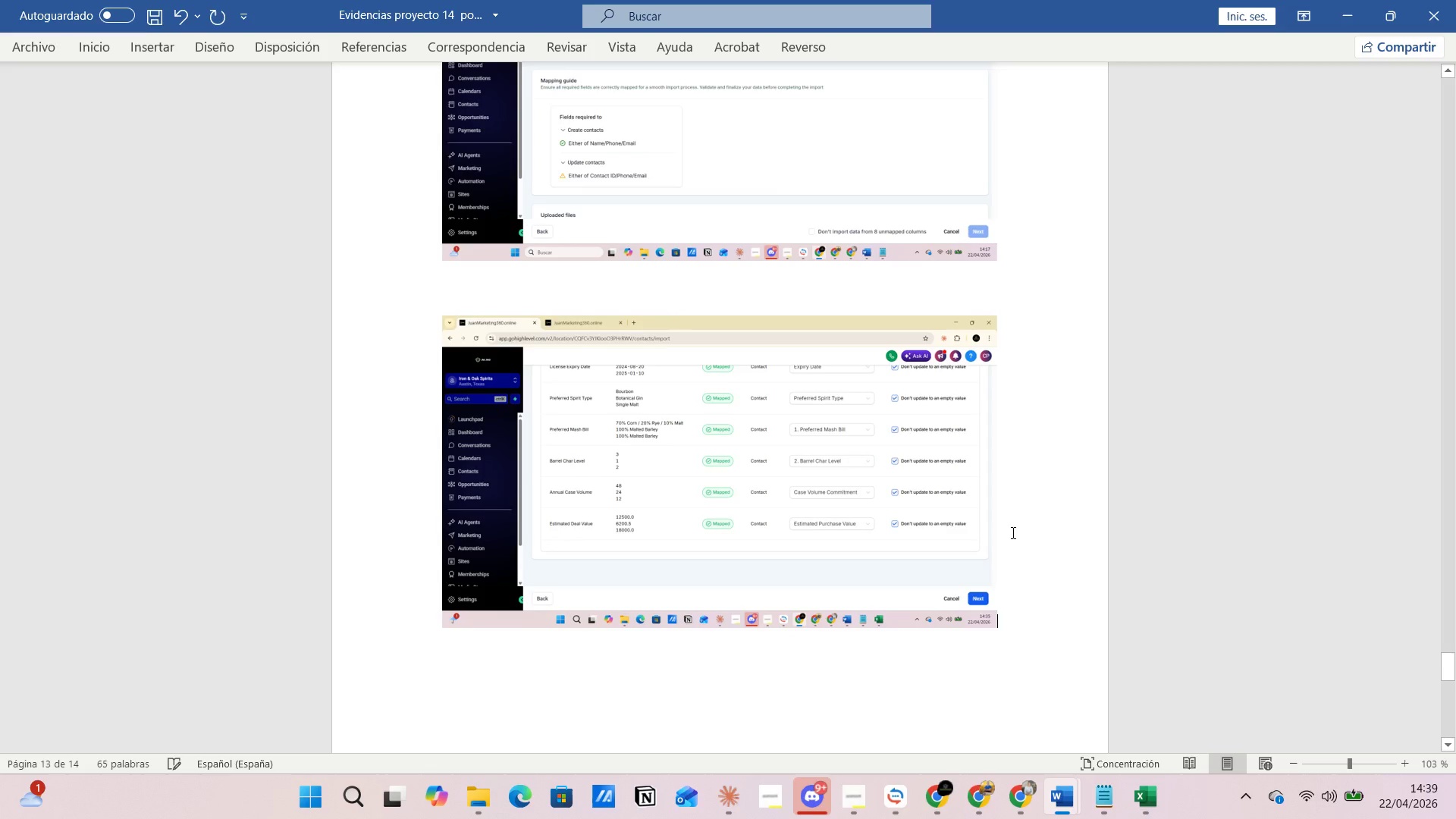 
key(Control+Z)
 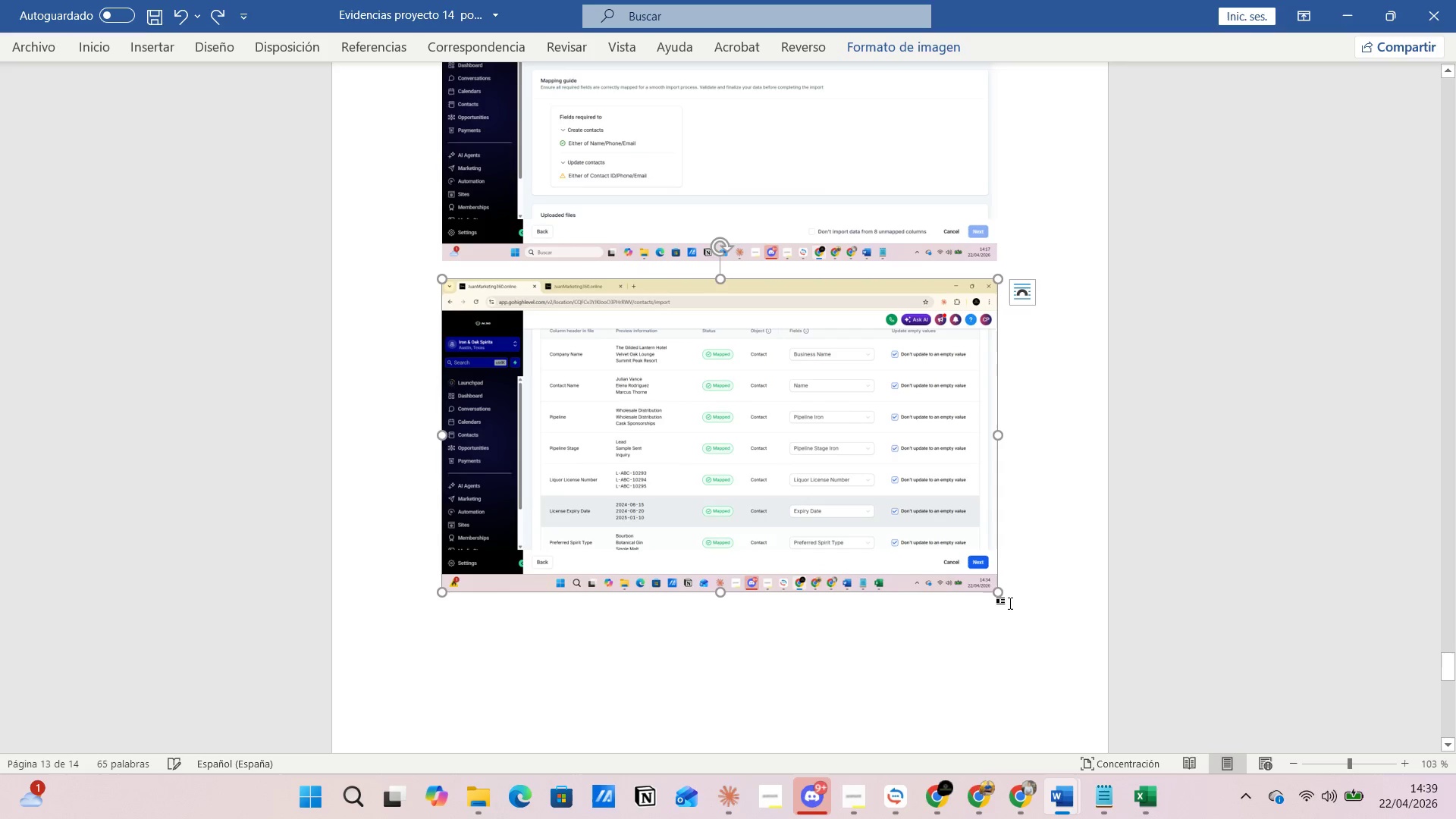 
left_click([1013, 590])
 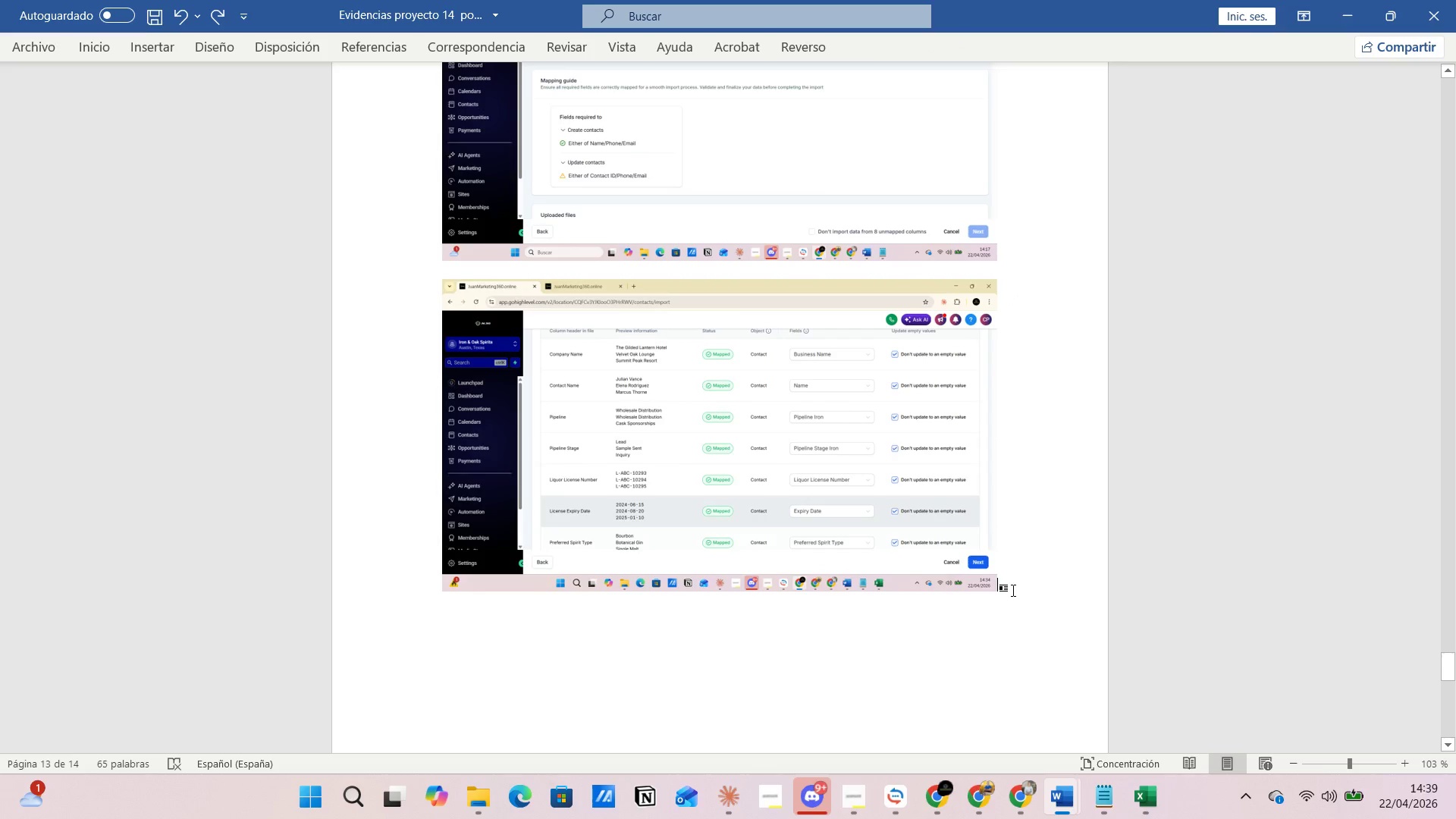 
key(Enter)
 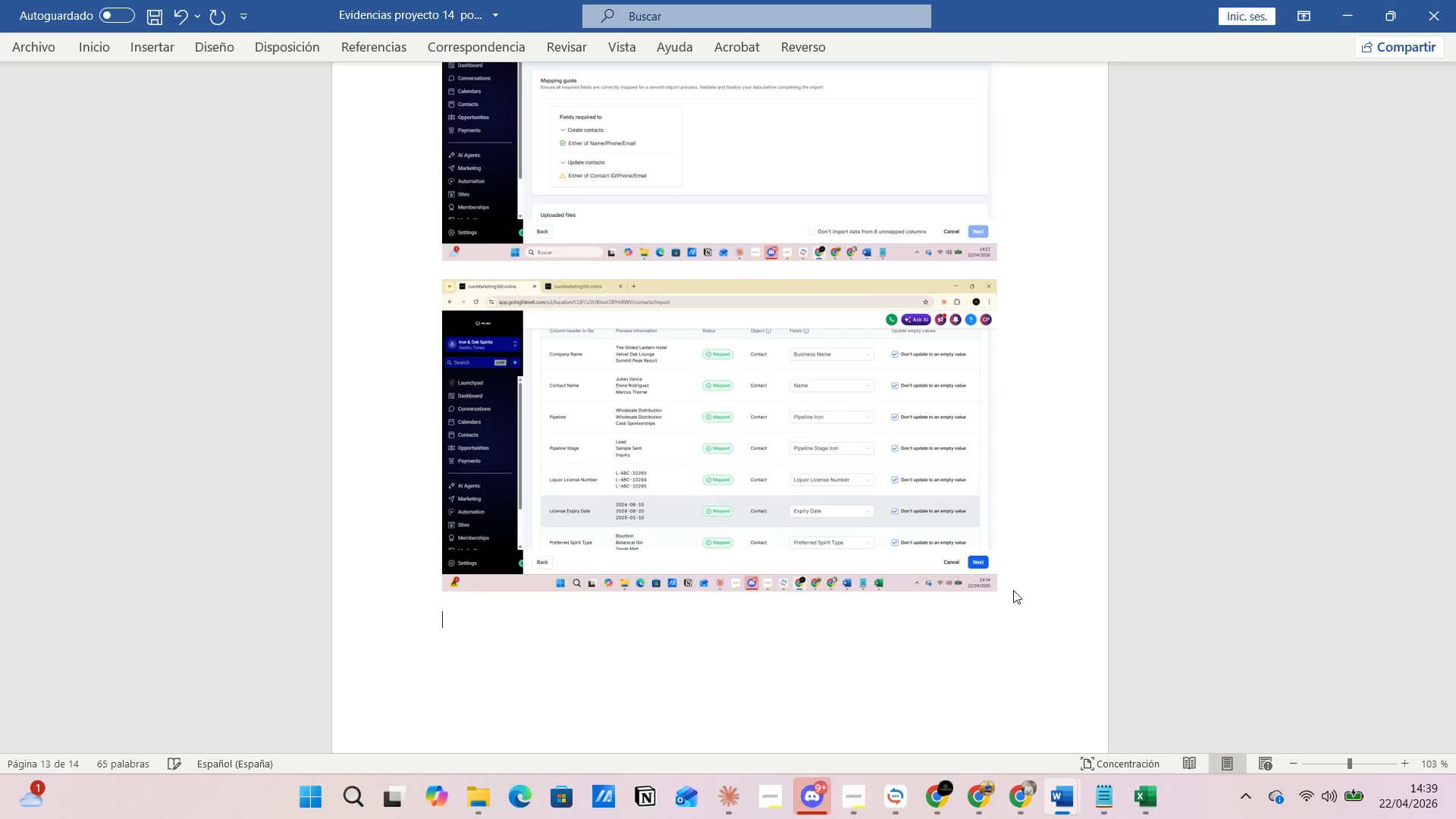 
key(Control+V)
 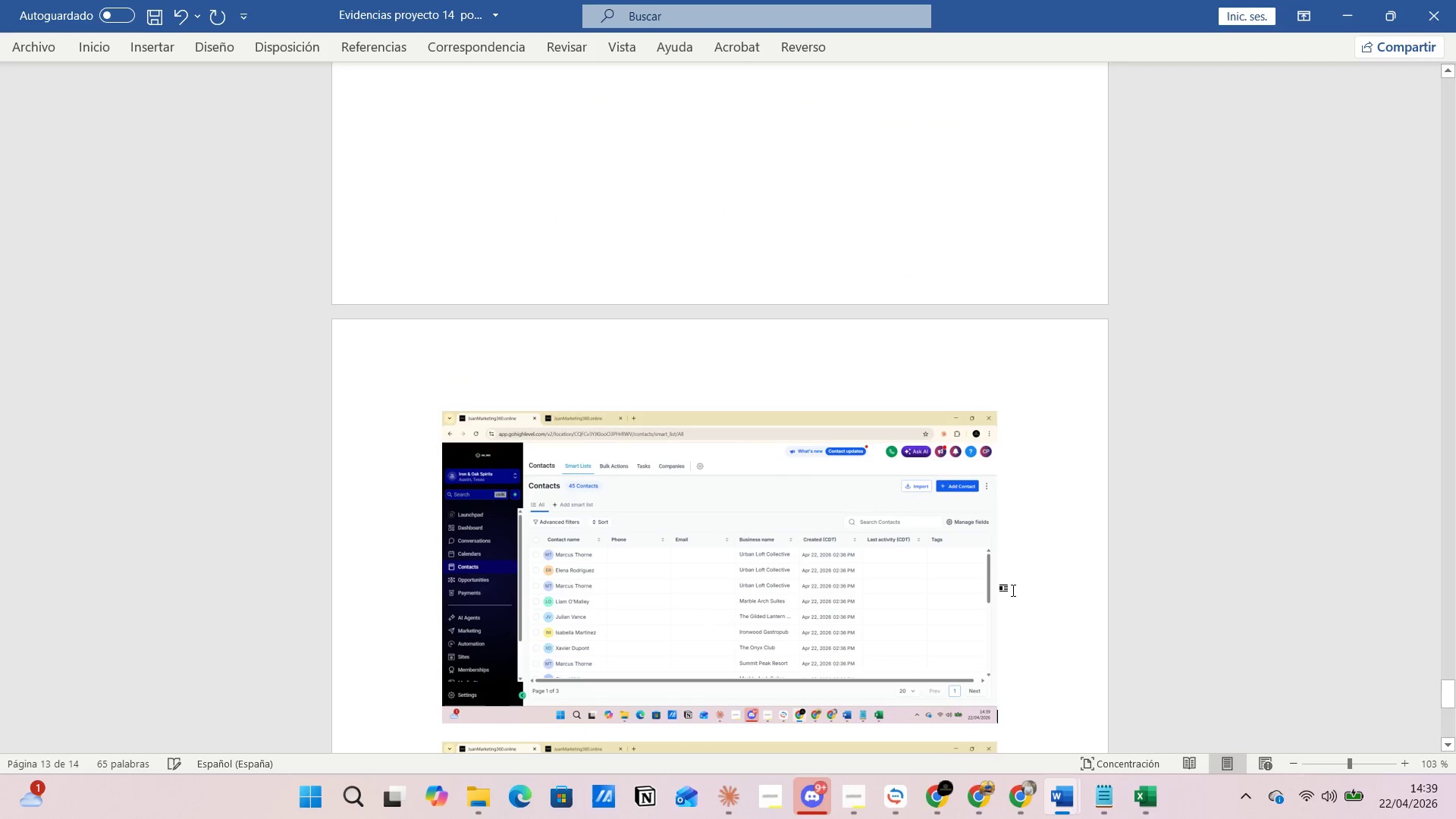 
key(Alt+Tab)
 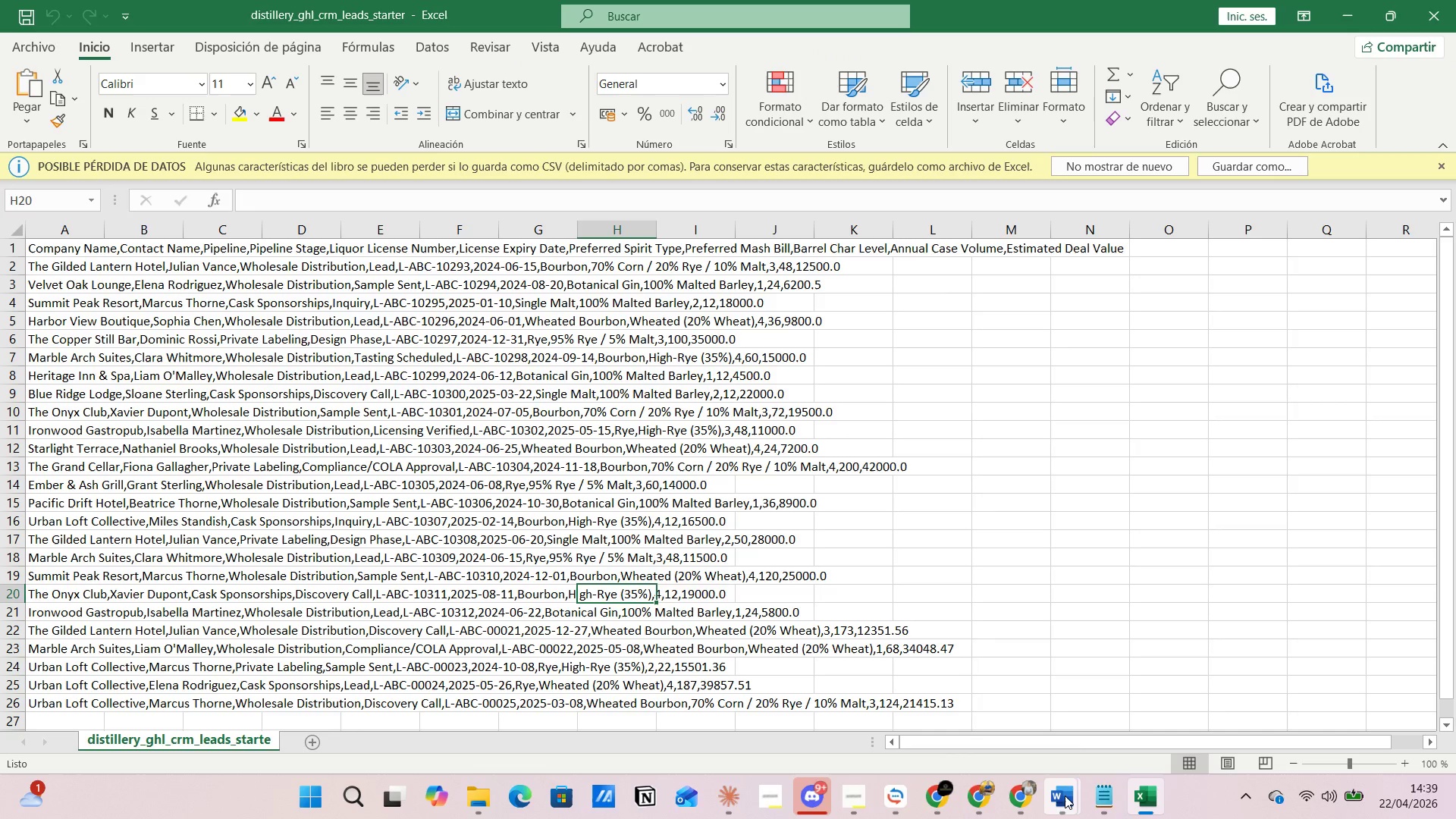 
left_click([980, 707])
 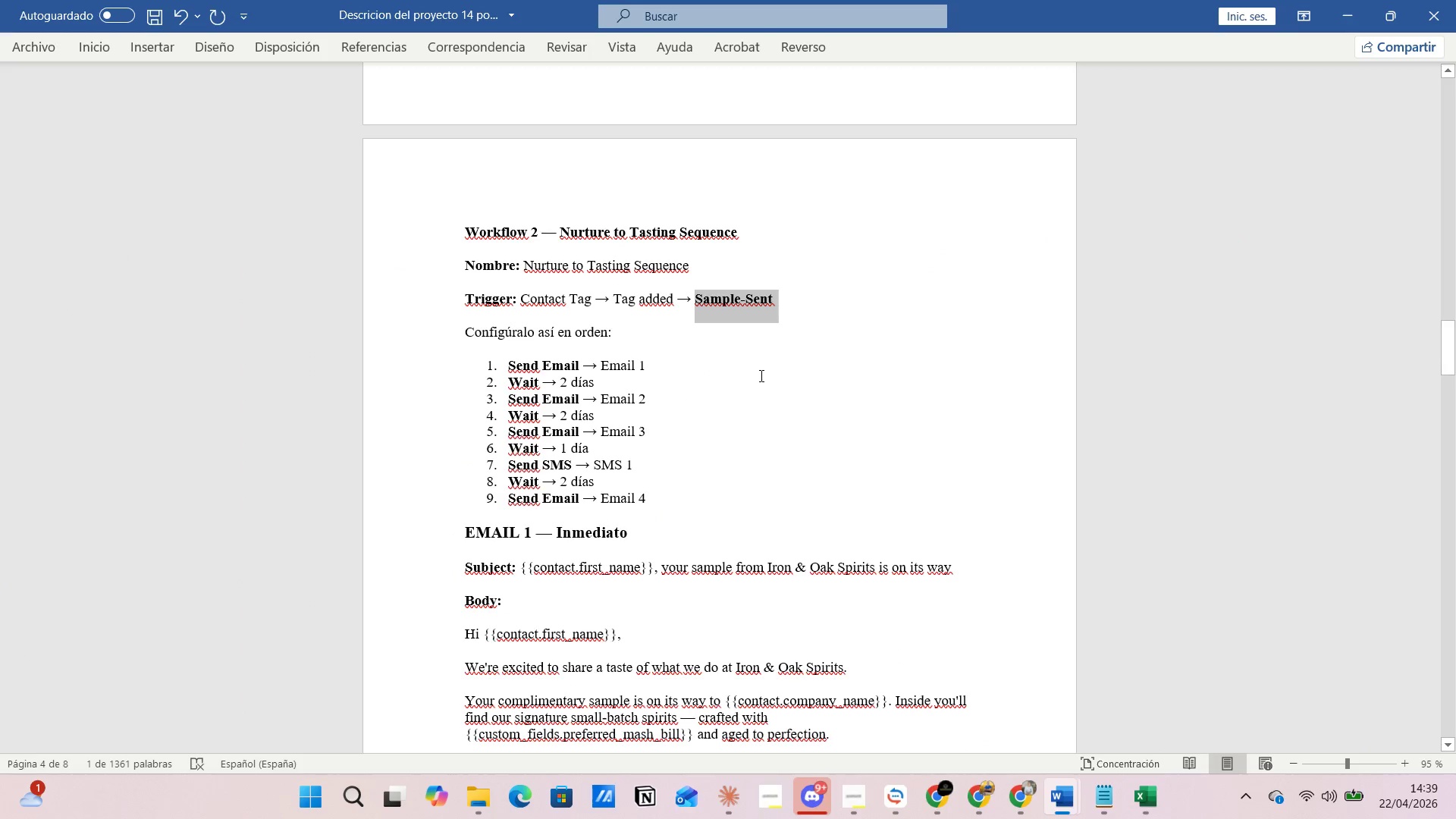 
scroll: coordinate [761, 419], scroll_direction: down, amount: 75.0
 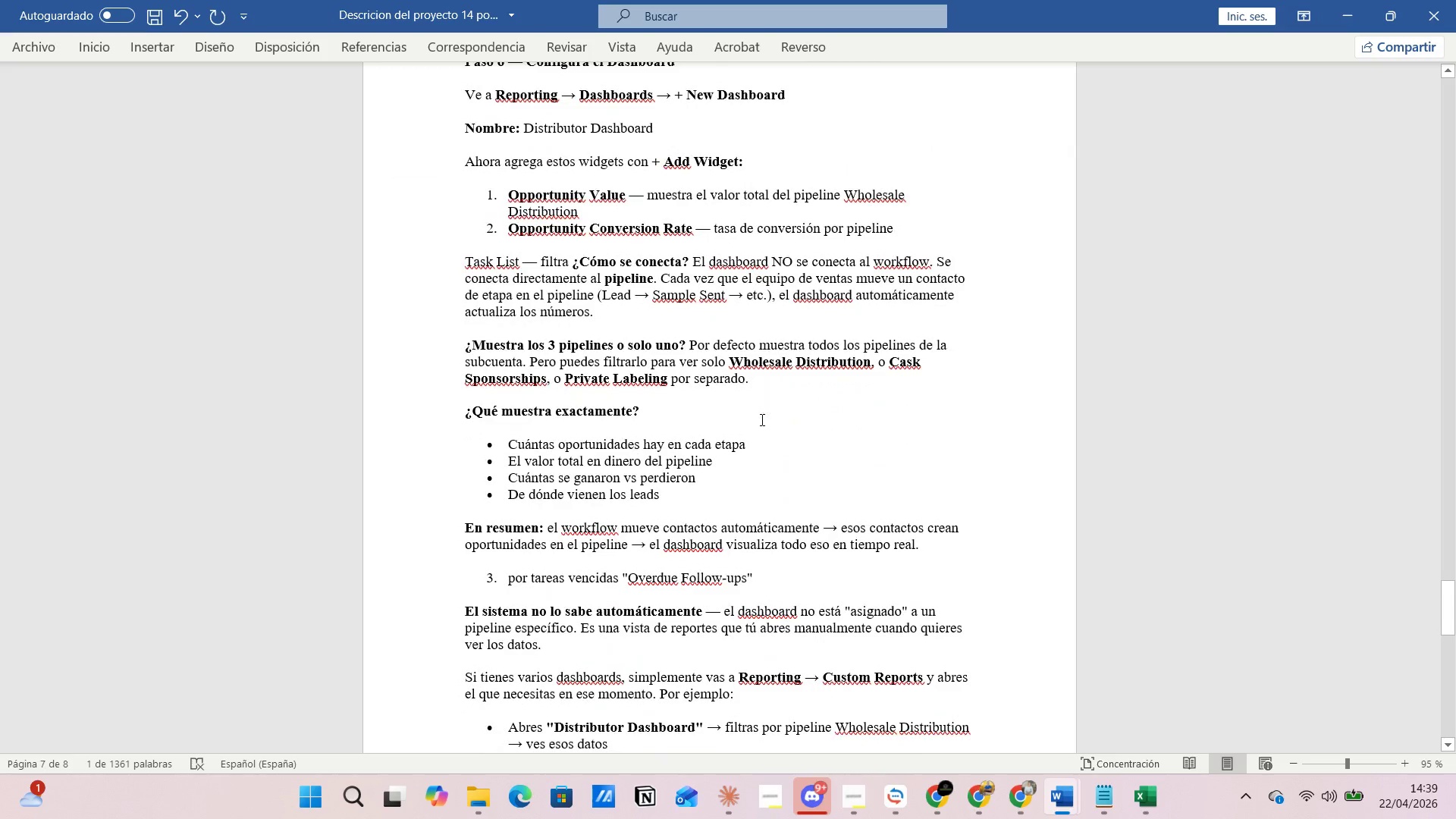 
scroll: coordinate [760, 423], scroll_direction: up, amount: 4.0
 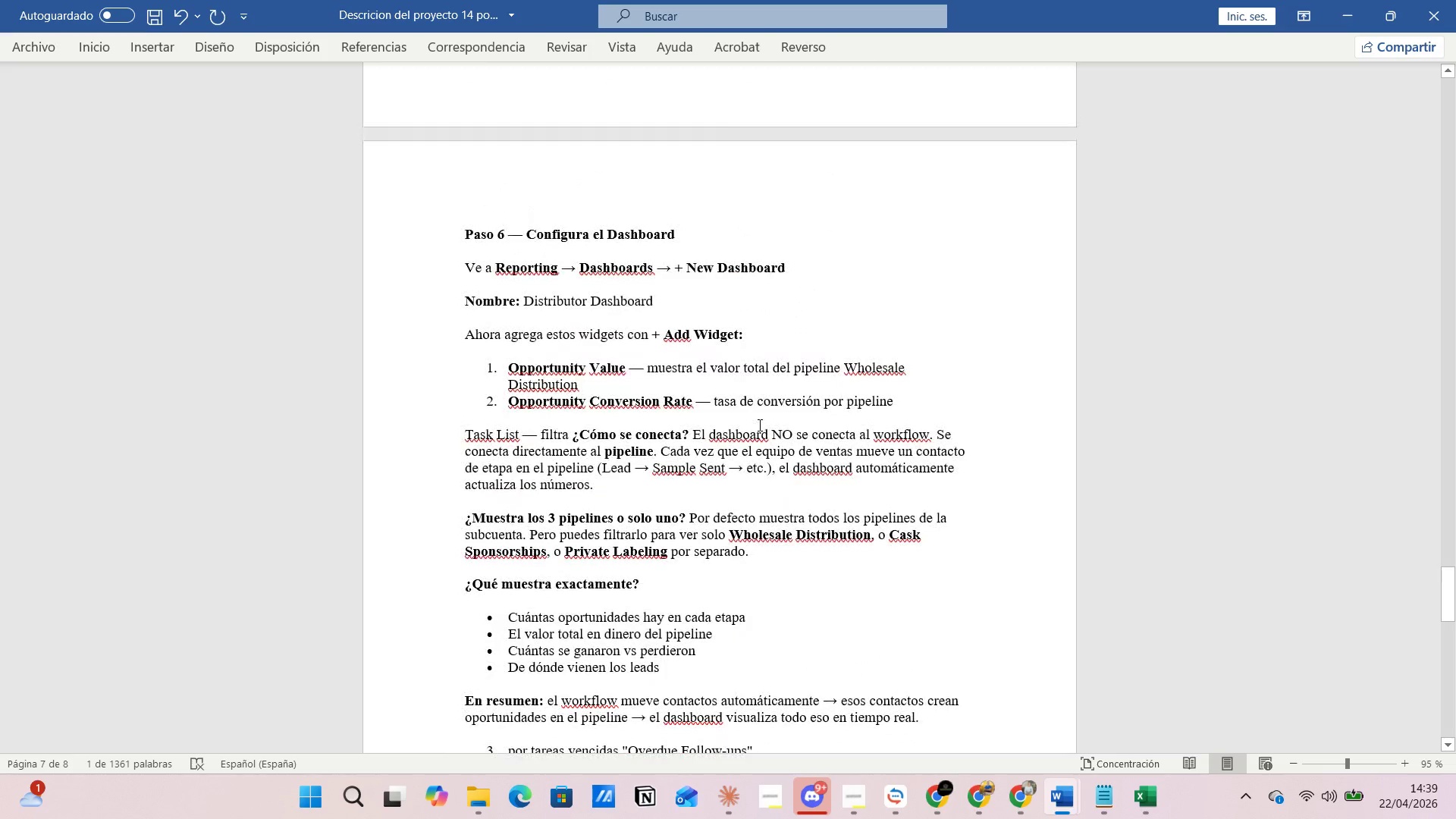 
scroll: coordinate [758, 429], scroll_direction: down, amount: 5.0
 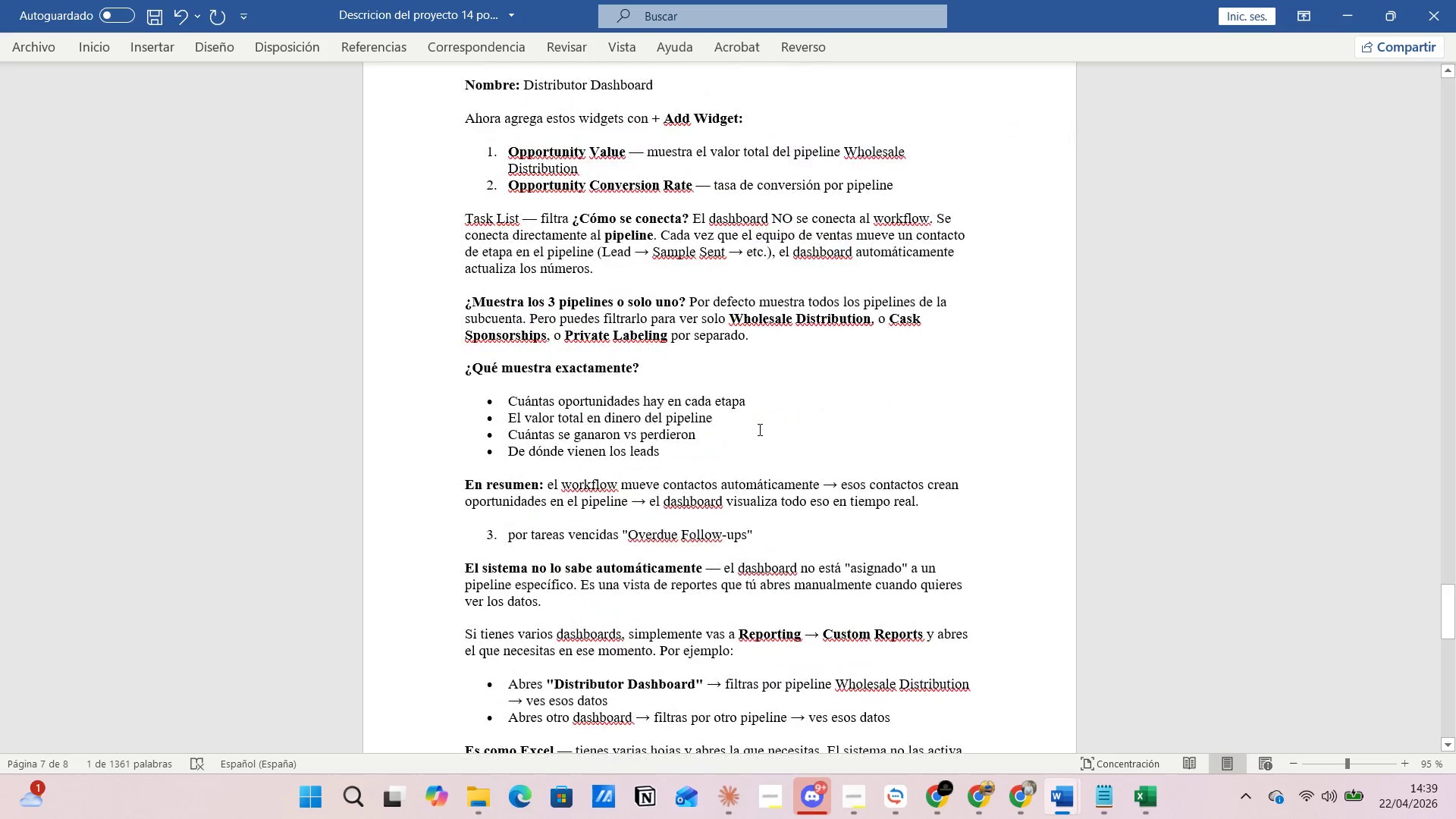 
scroll: coordinate [758, 429], scroll_direction: up, amount: 1.0
 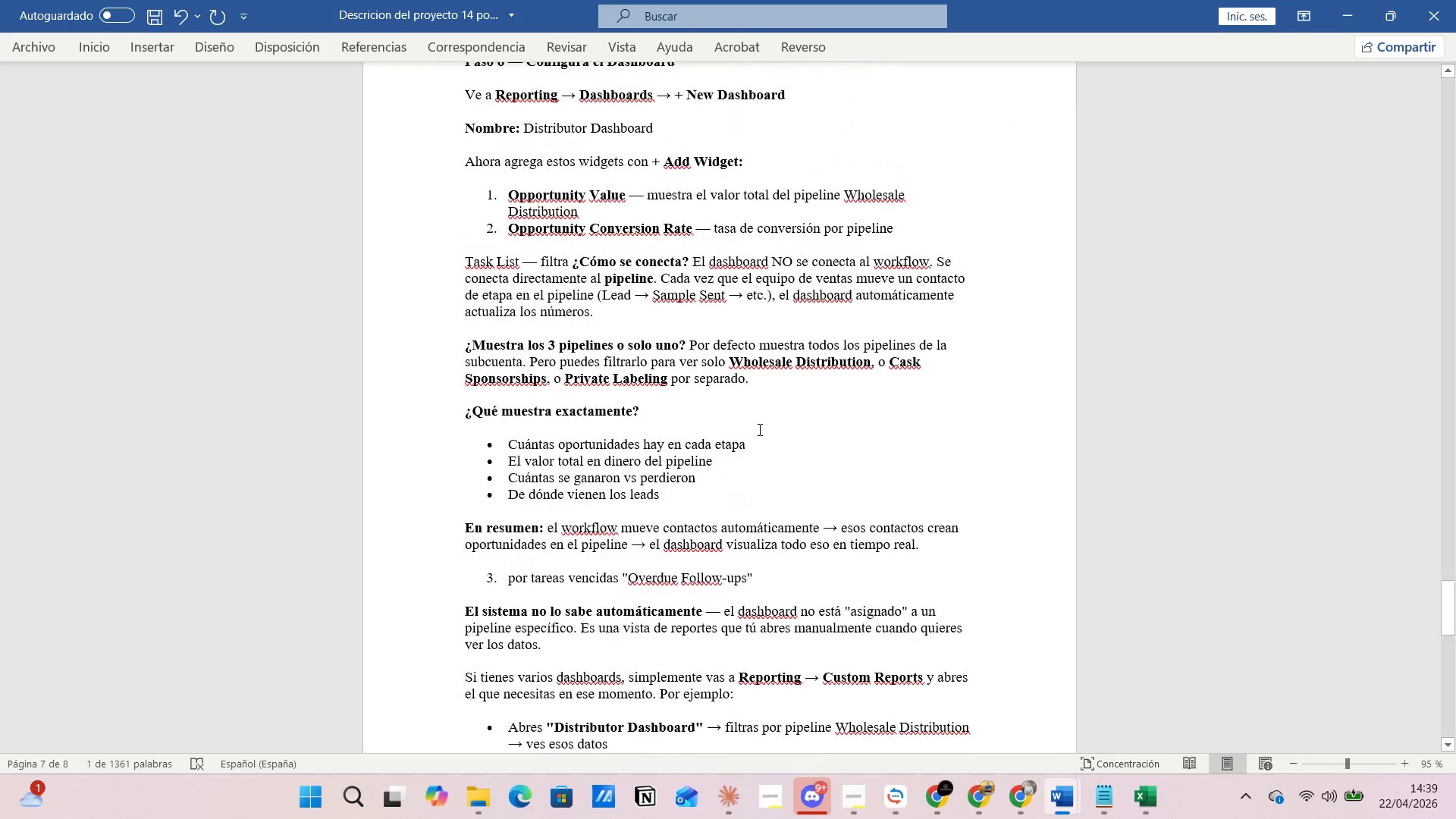 
scroll: coordinate [758, 429], scroll_direction: none, amount: 0.0
 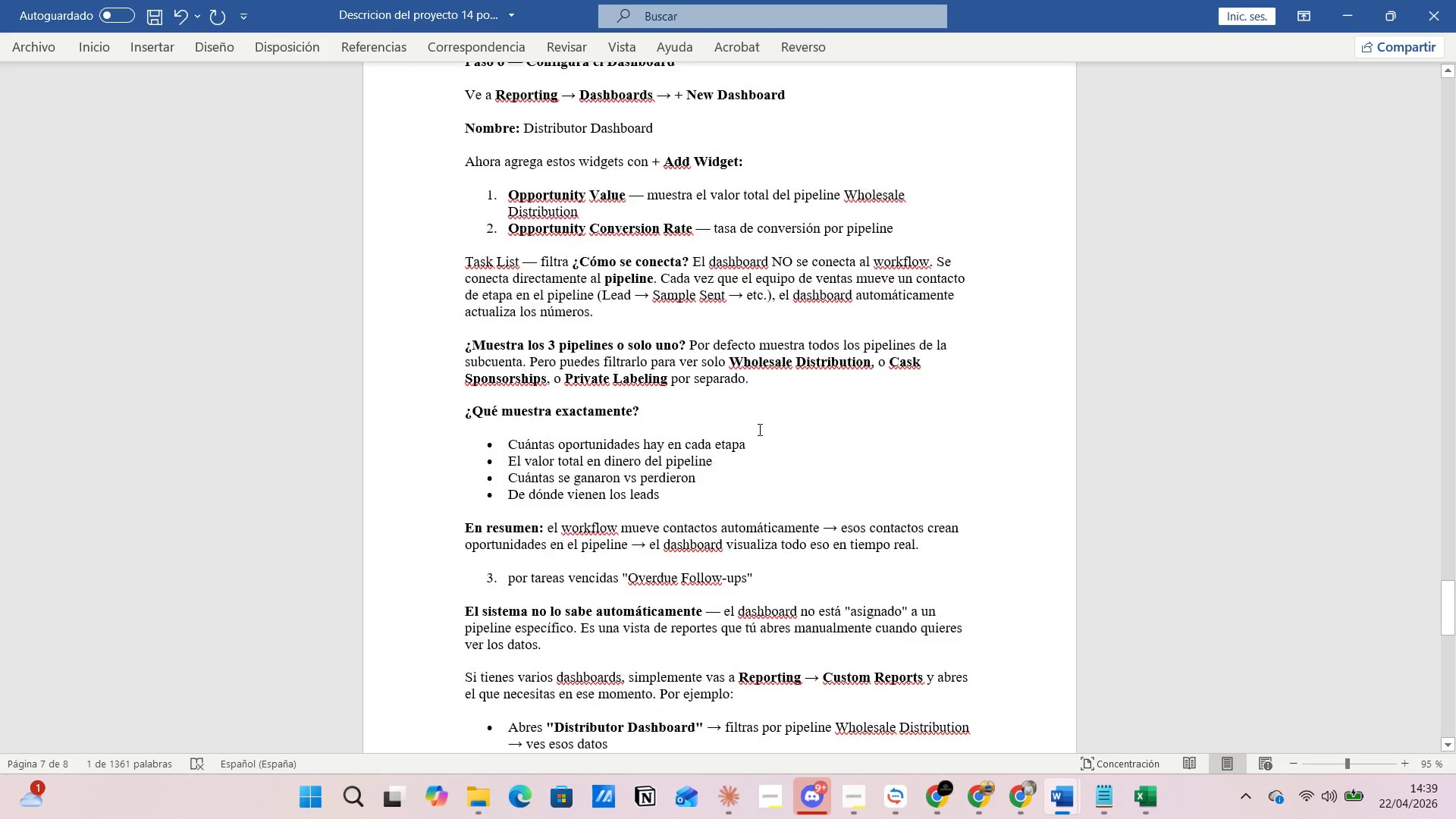 
scroll: coordinate [758, 429], scroll_direction: up, amount: 4.0
 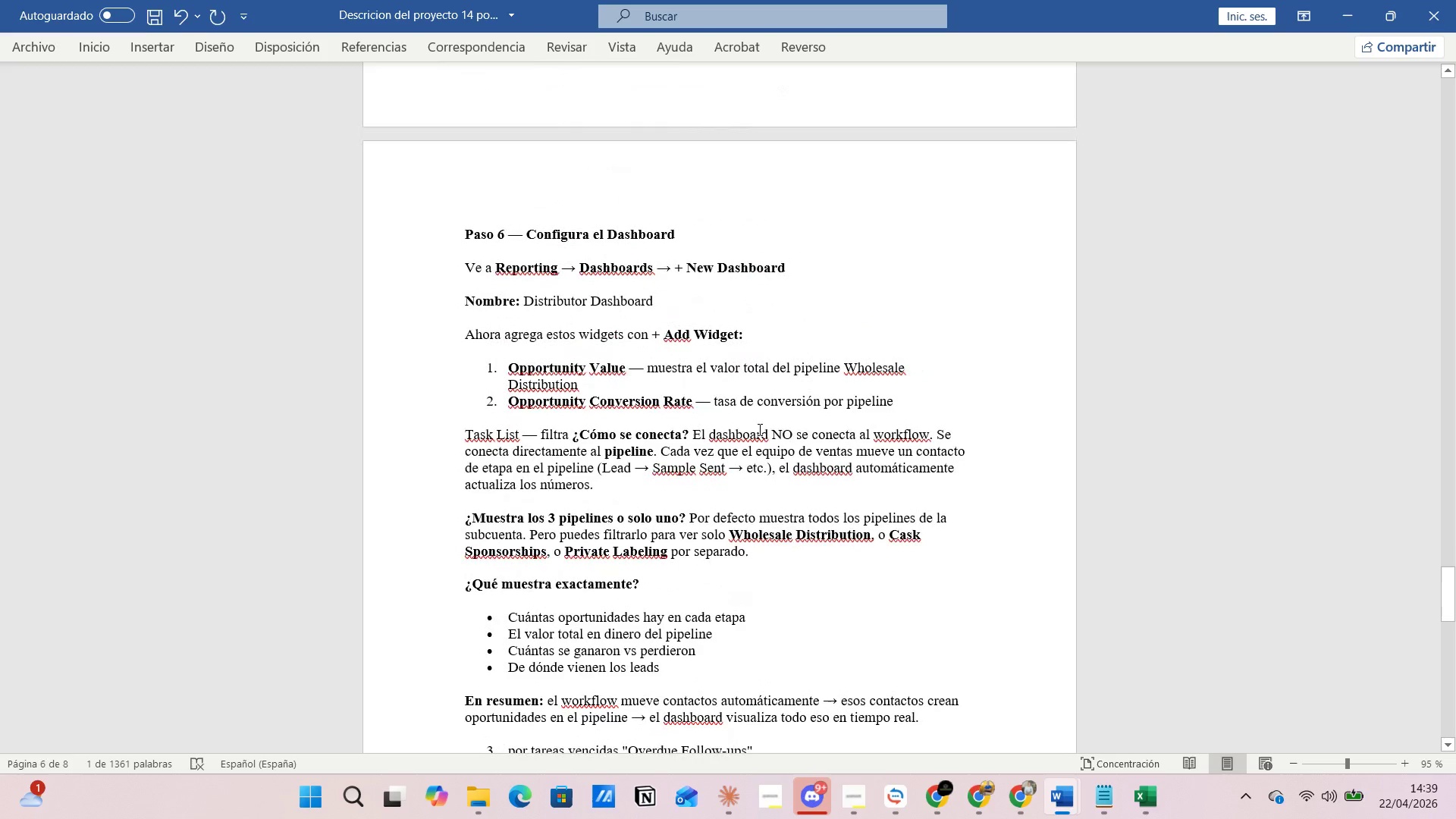 
scroll: coordinate [758, 429], scroll_direction: down, amount: 2.0
 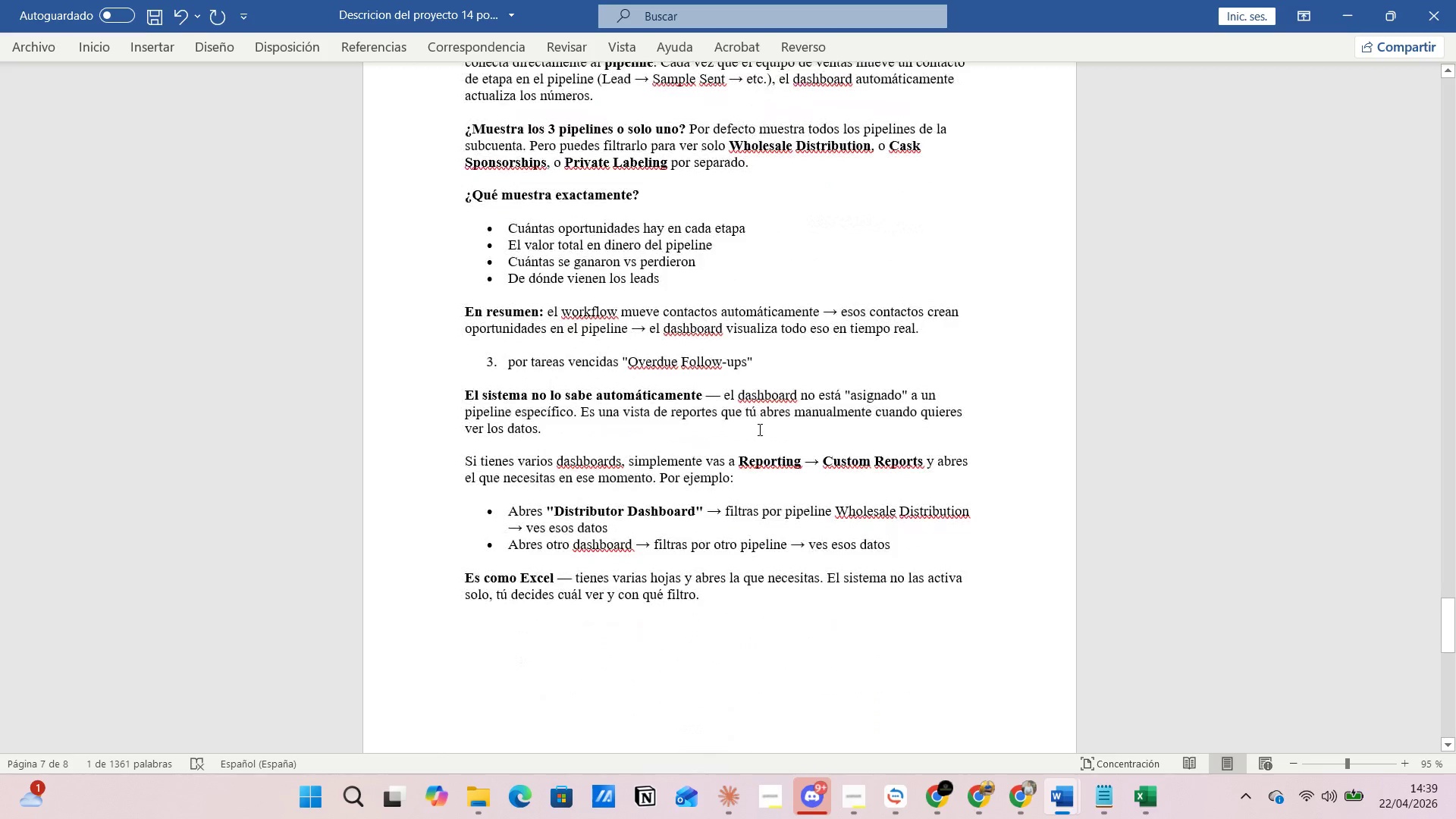 
scroll: coordinate [758, 429], scroll_direction: up, amount: 9.0
 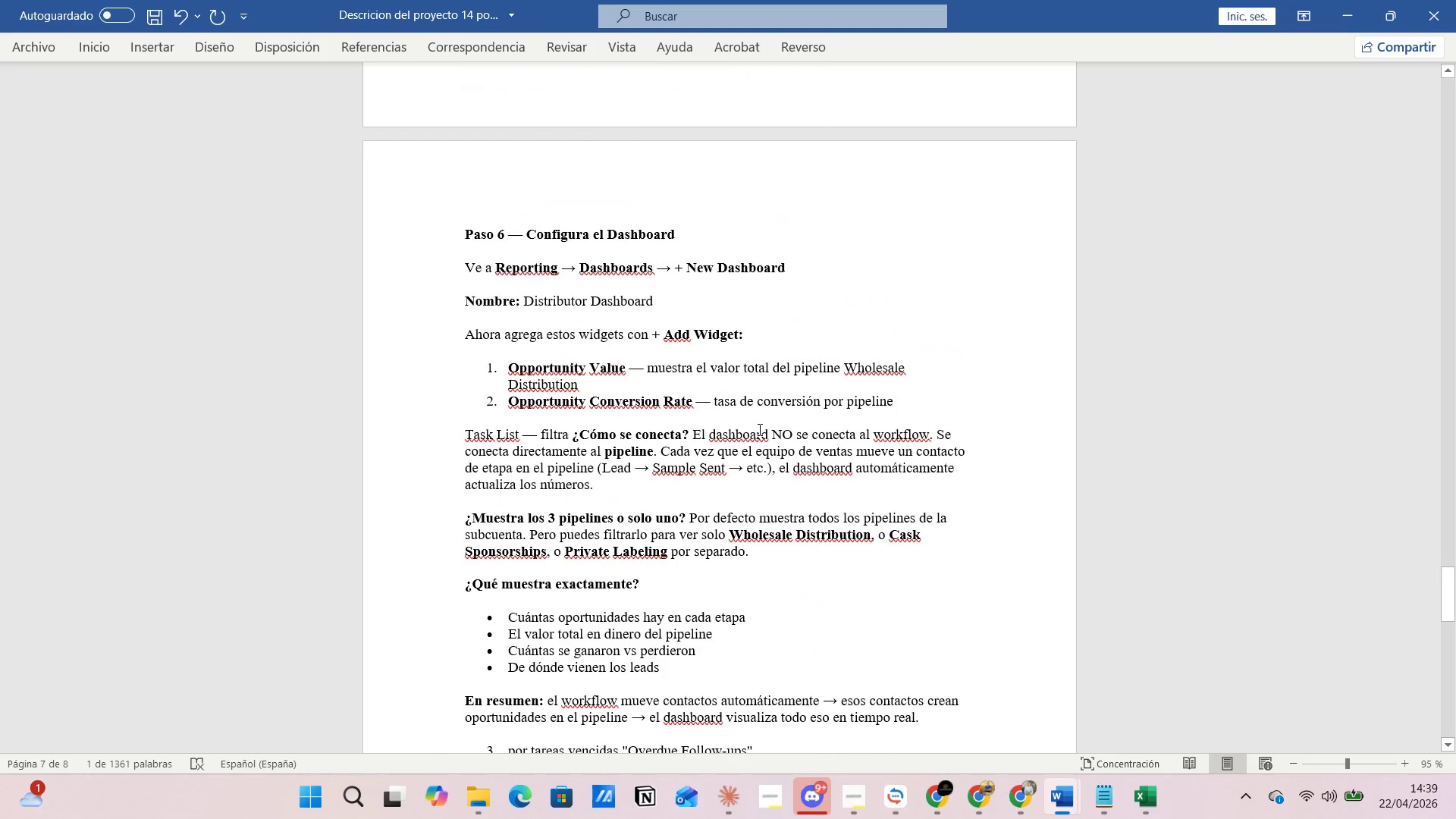 
scroll: coordinate [758, 429], scroll_direction: down, amount: 3.0
 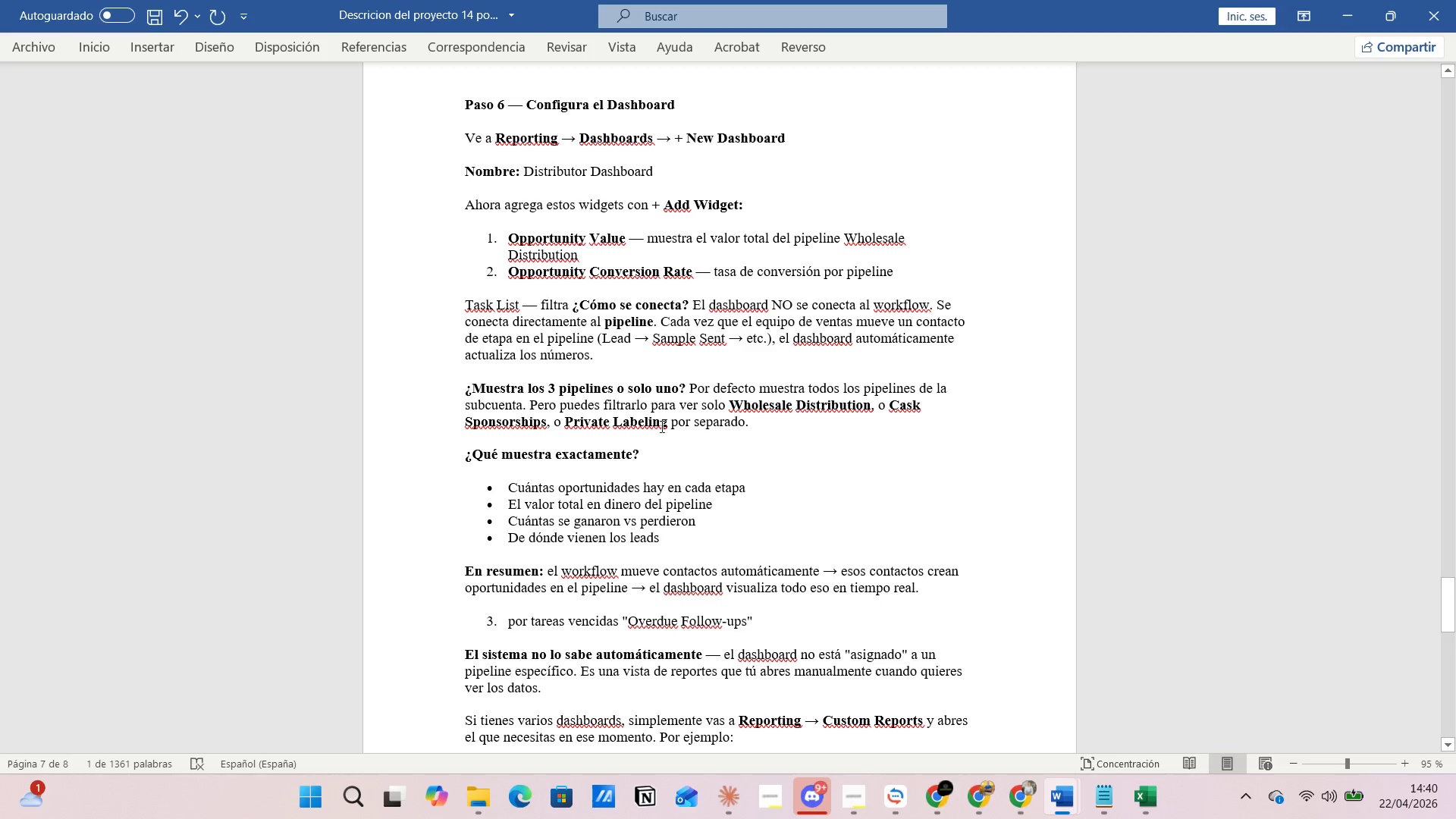 
wait(5.28)
 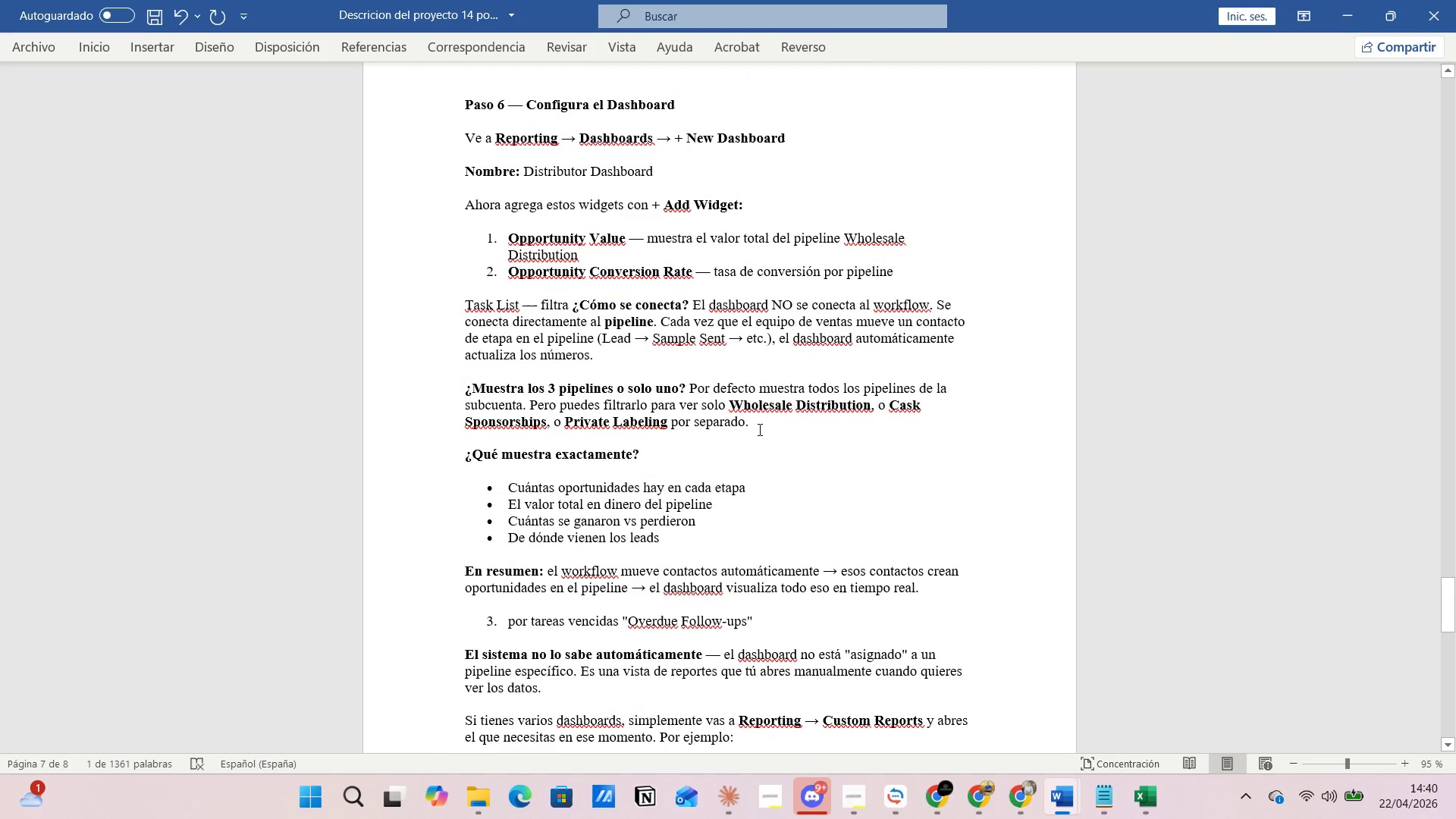 
left_click([940, 791])
 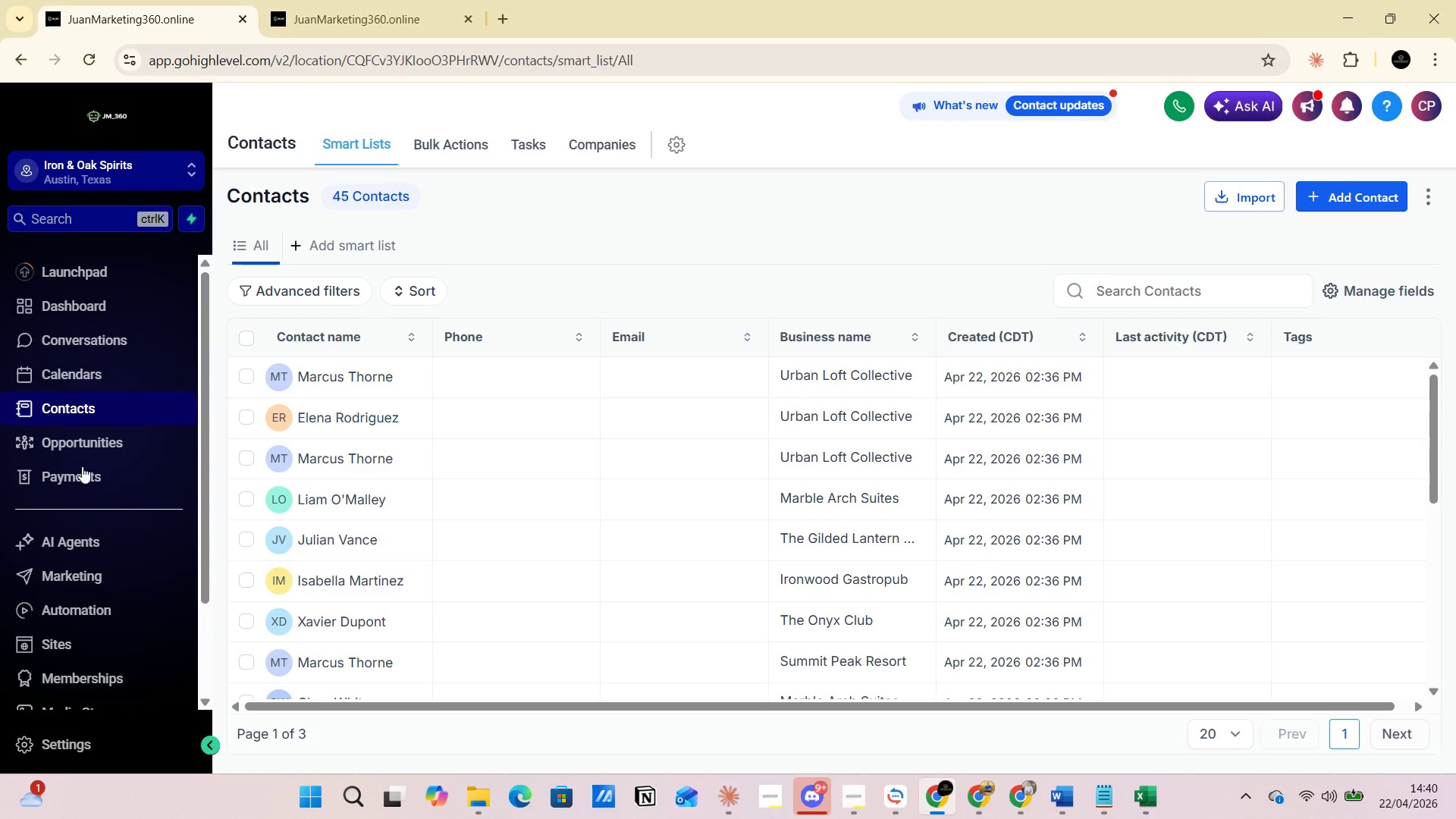 
scroll: coordinate [86, 580], scroll_direction: down, amount: 8.0
 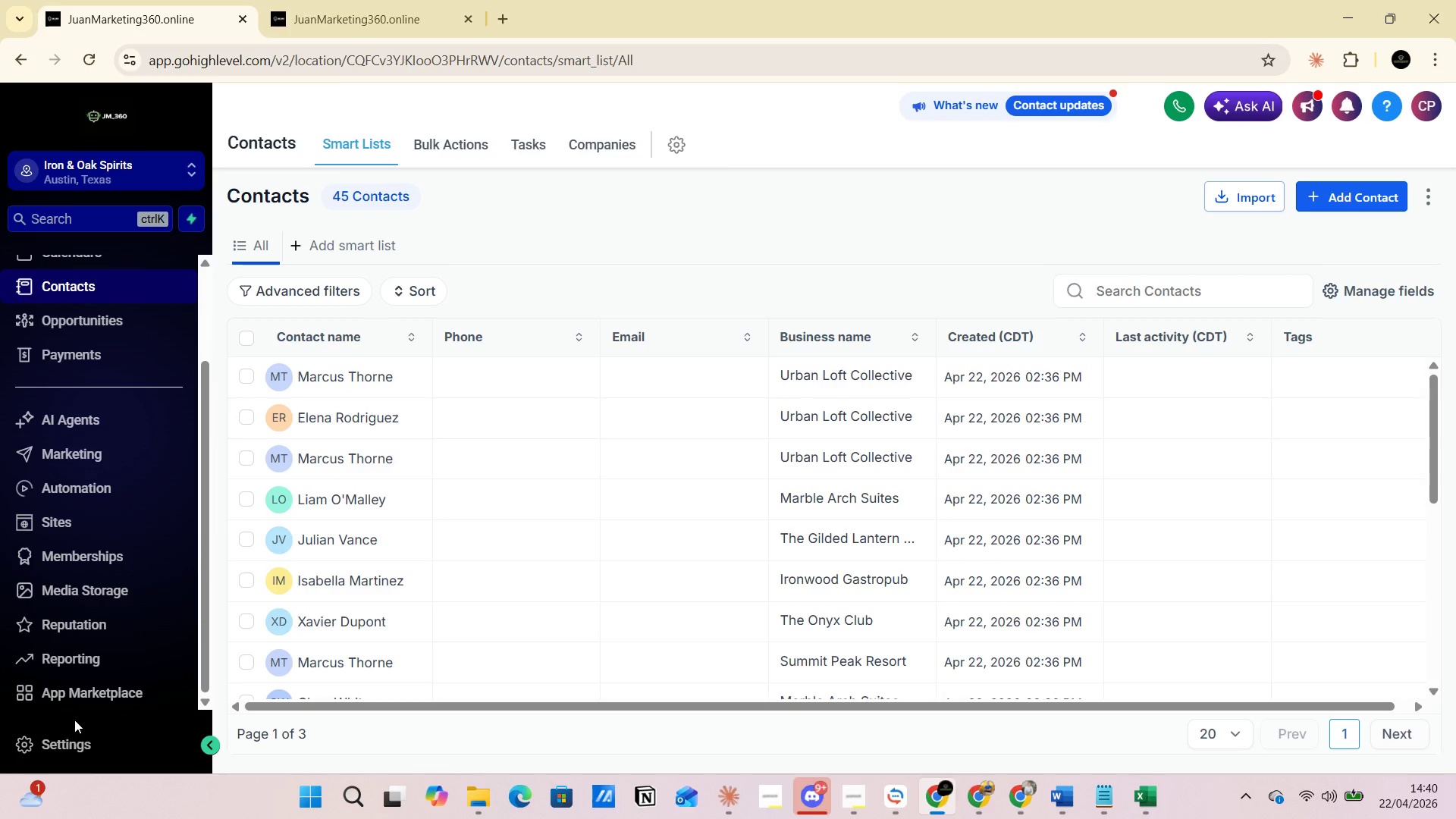 
left_click([67, 659])
 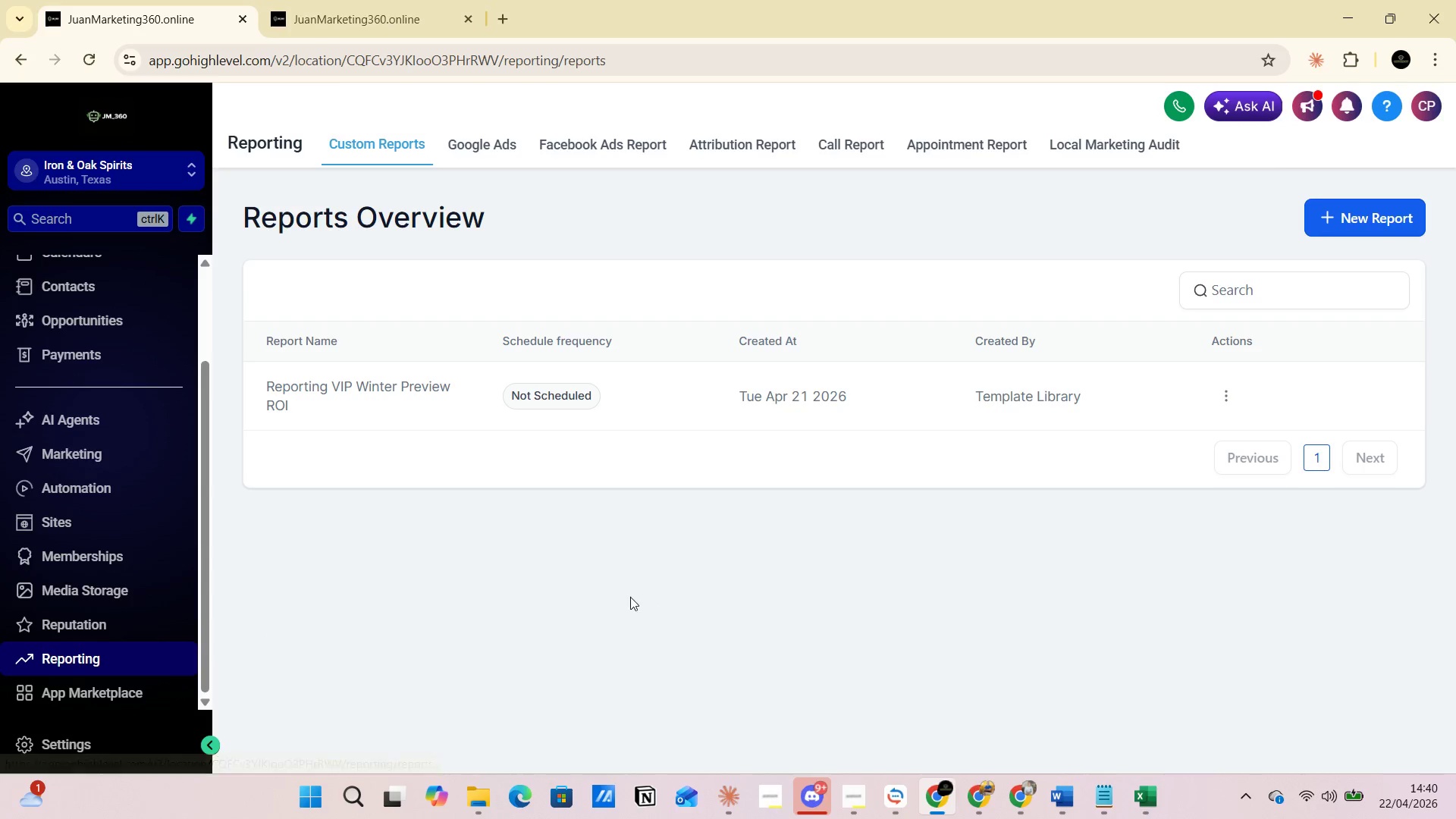 
left_click([1351, 228])
 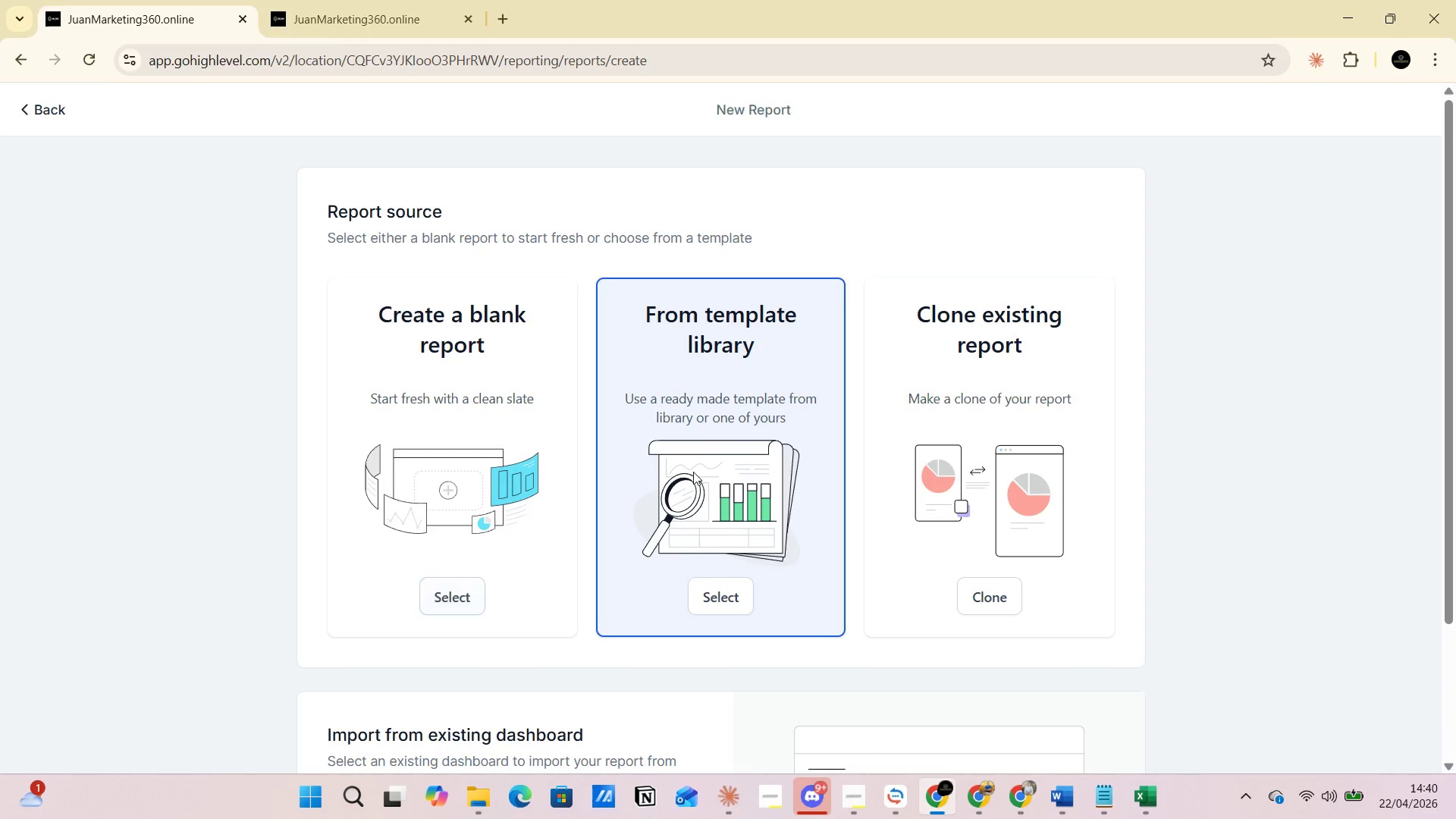 
left_click([717, 595])
 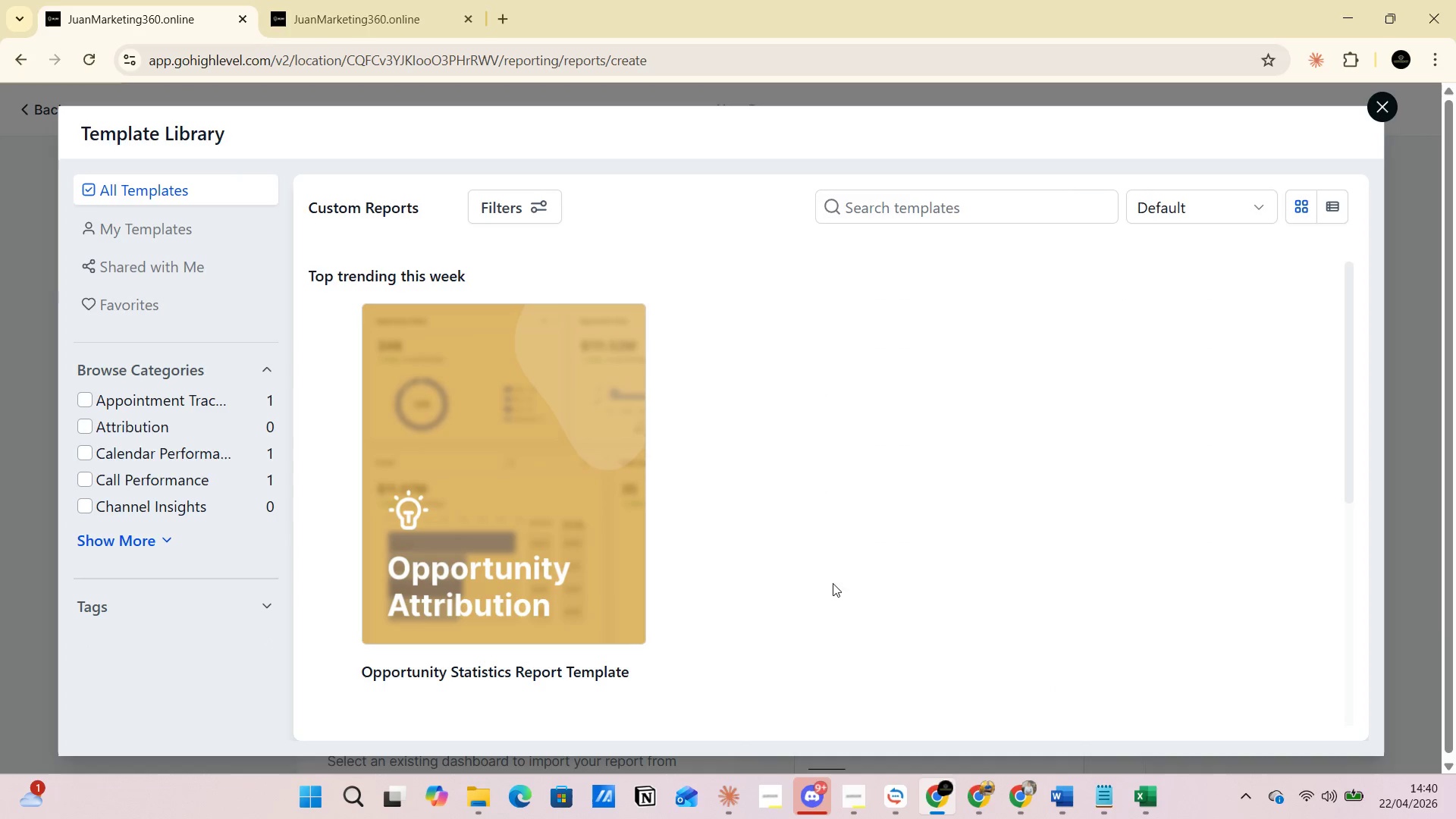 
left_click([178, 540])
 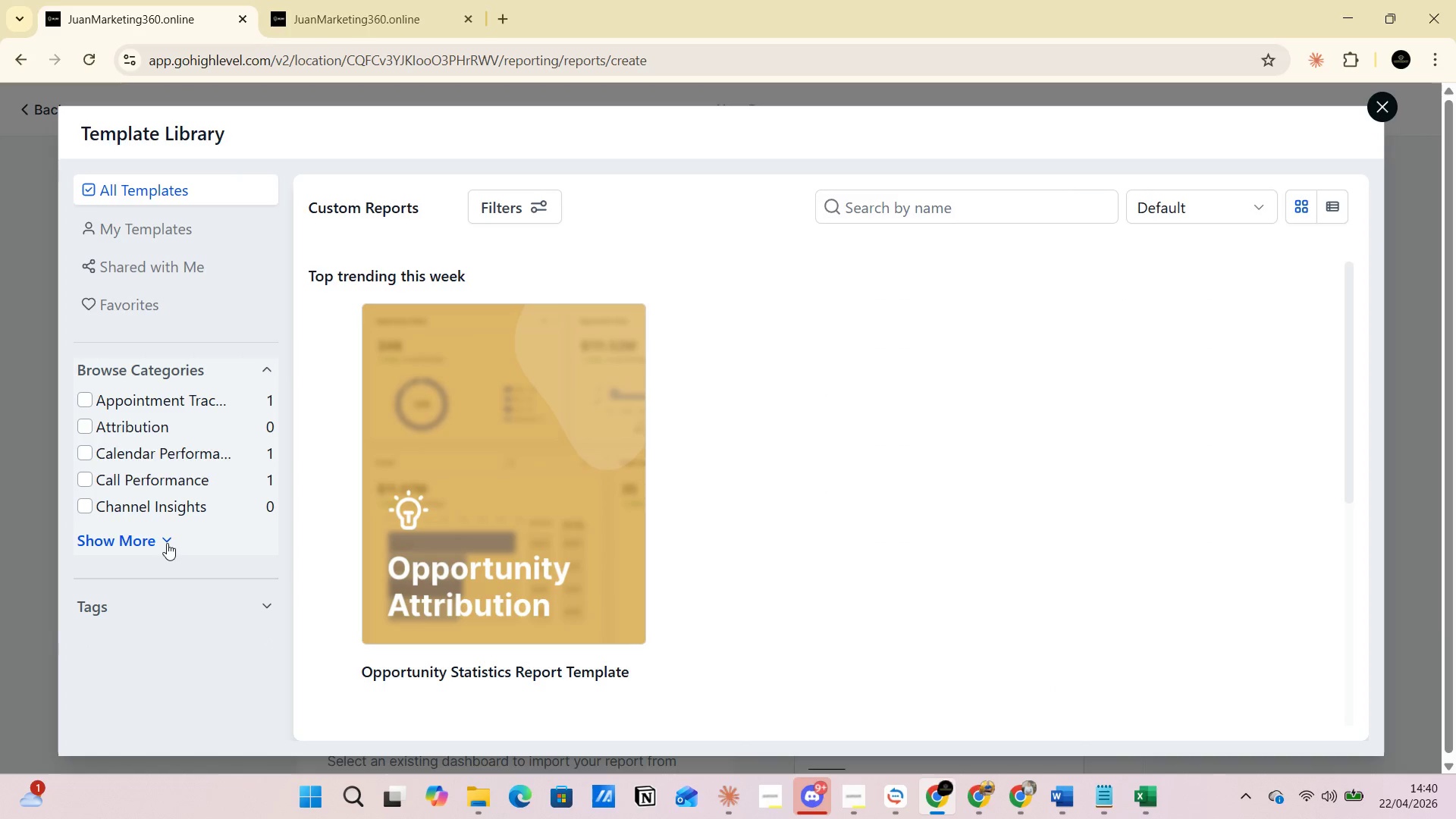 
left_click([167, 543])
 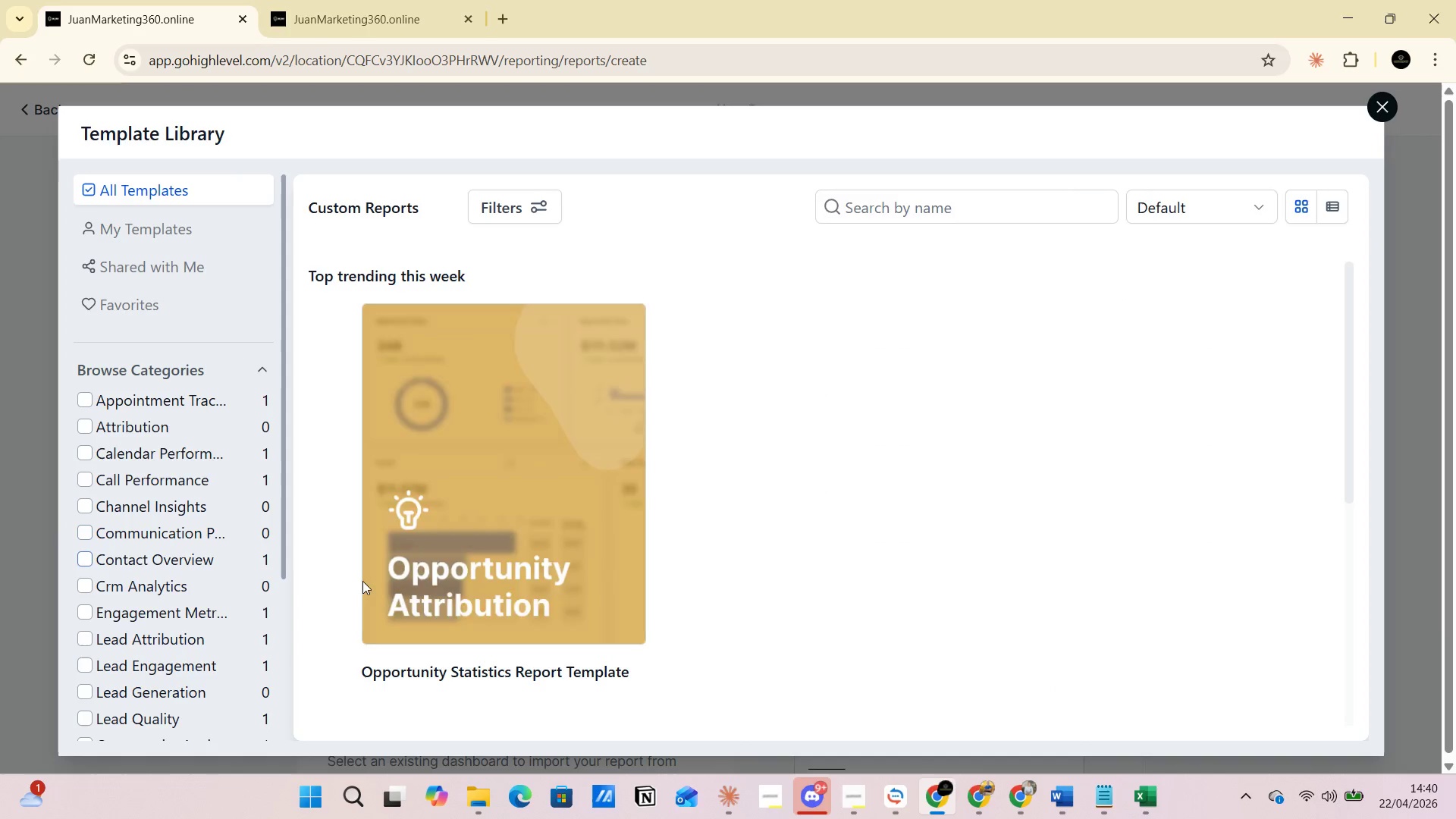 
scroll: coordinate [160, 604], scroll_direction: down, amount: 7.0
 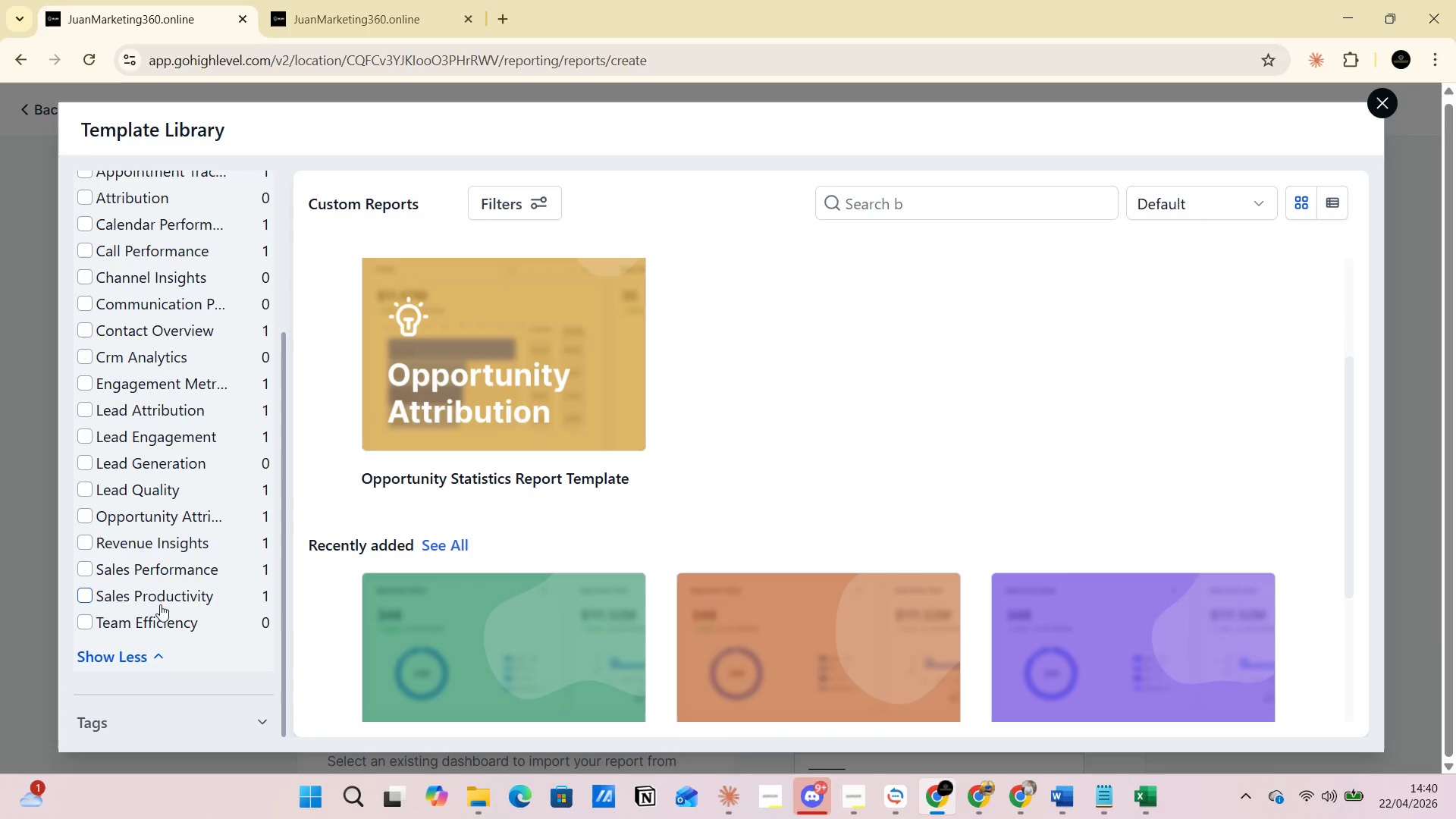 
scroll: coordinate [160, 604], scroll_direction: up, amount: 3.0
 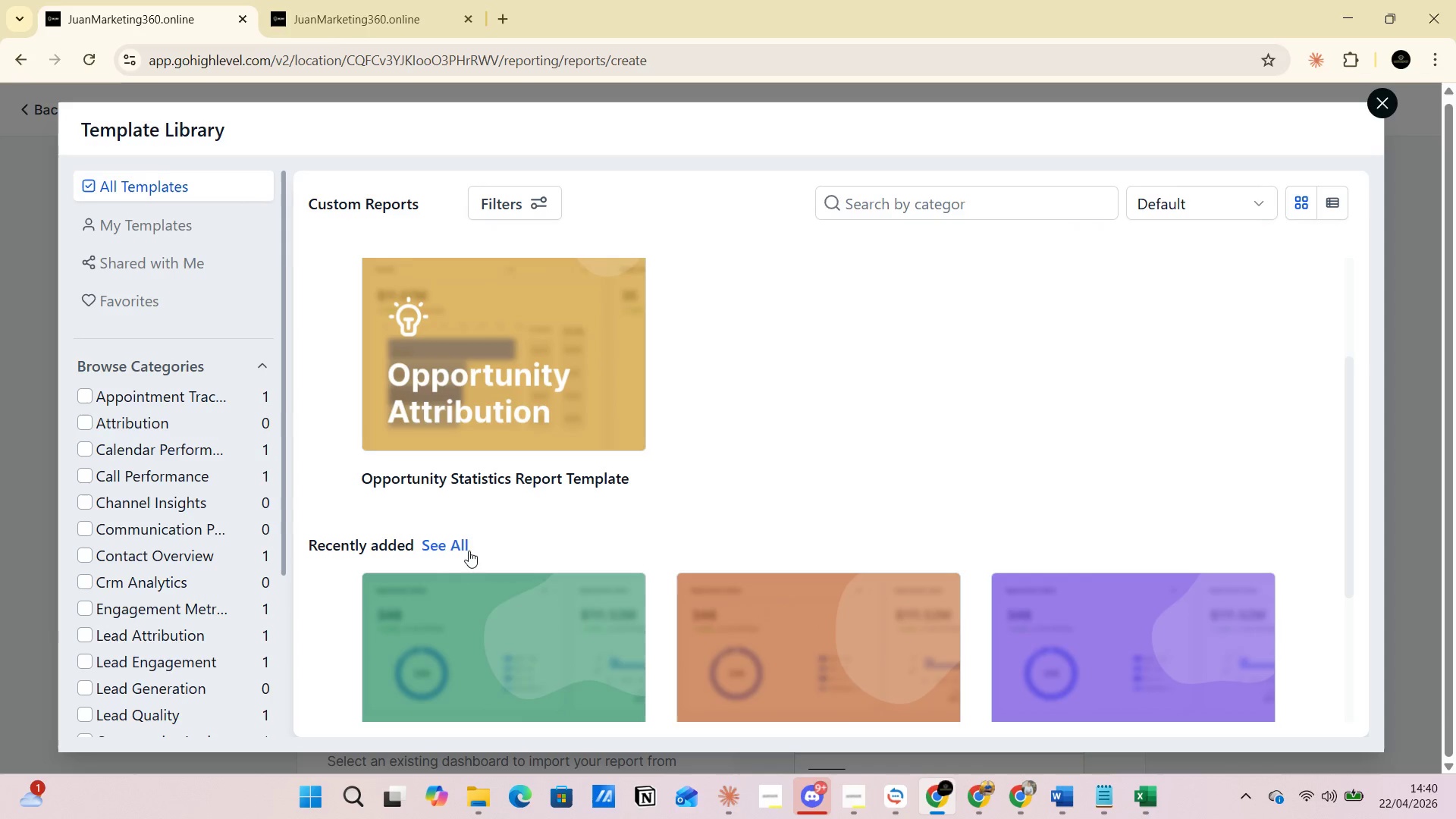 
scroll: coordinate [554, 579], scroll_direction: down, amount: 3.0
 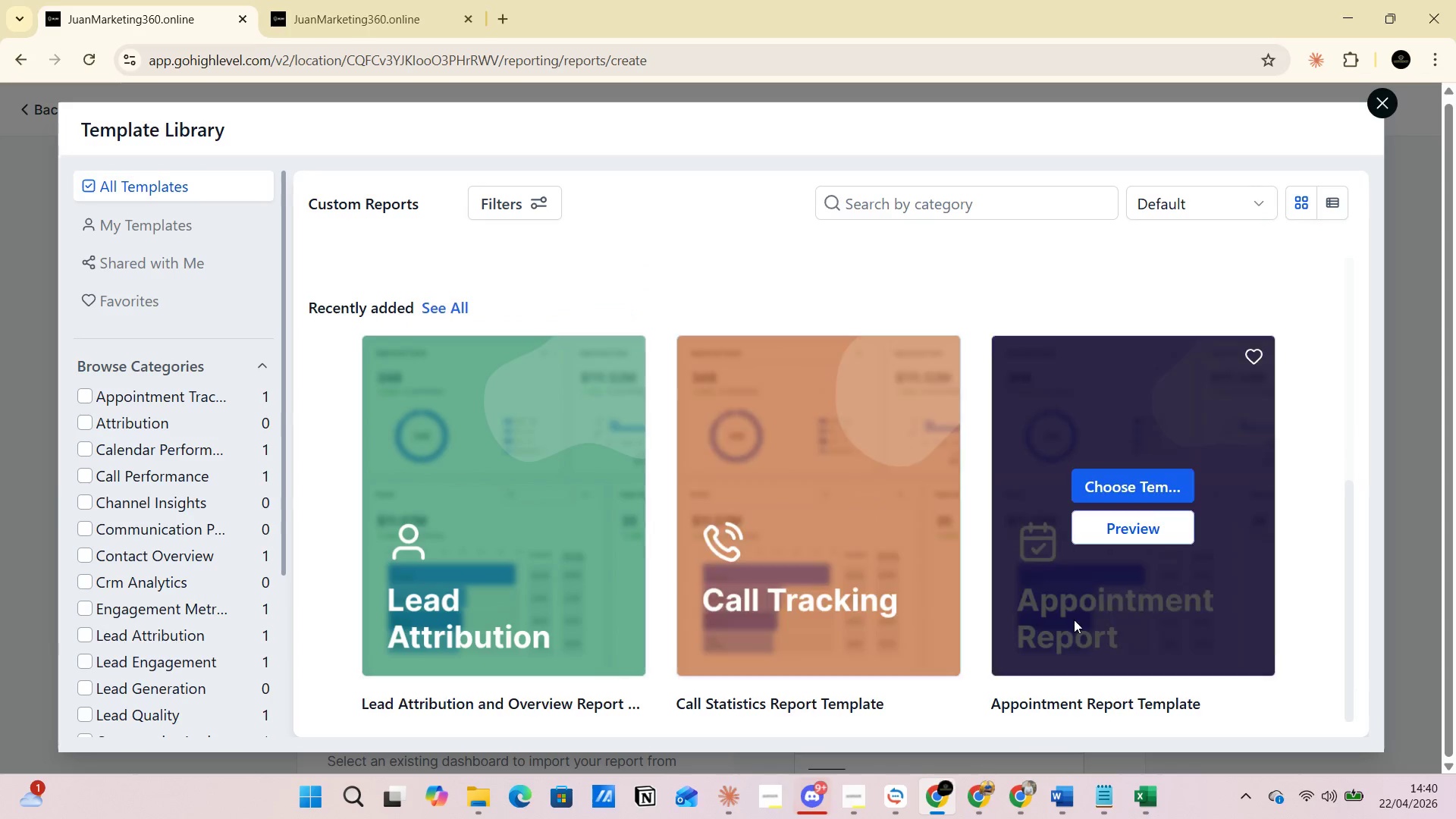 
scroll: coordinate [723, 626], scroll_direction: up, amount: 6.0
 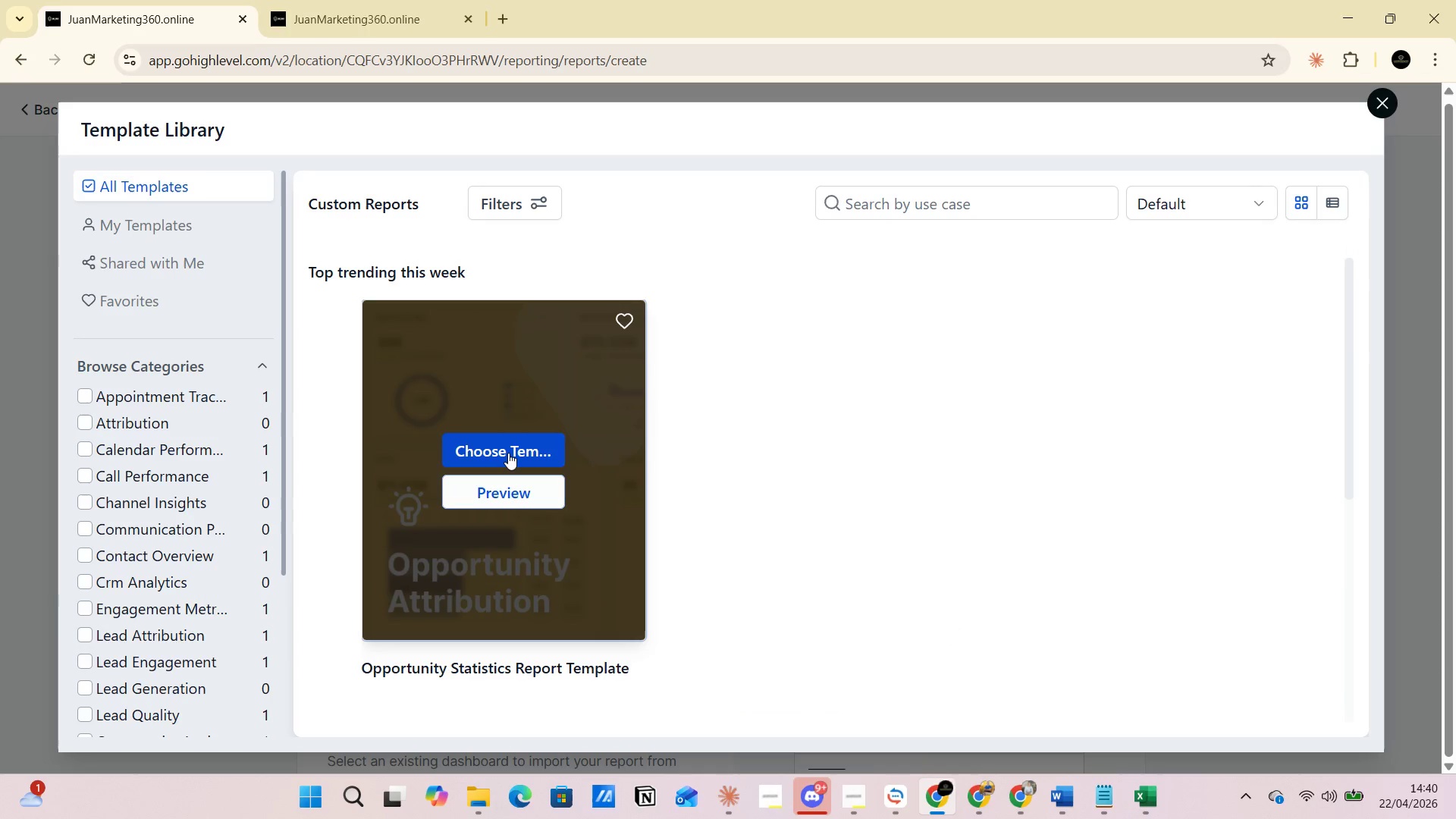 
left_click([508, 453])
 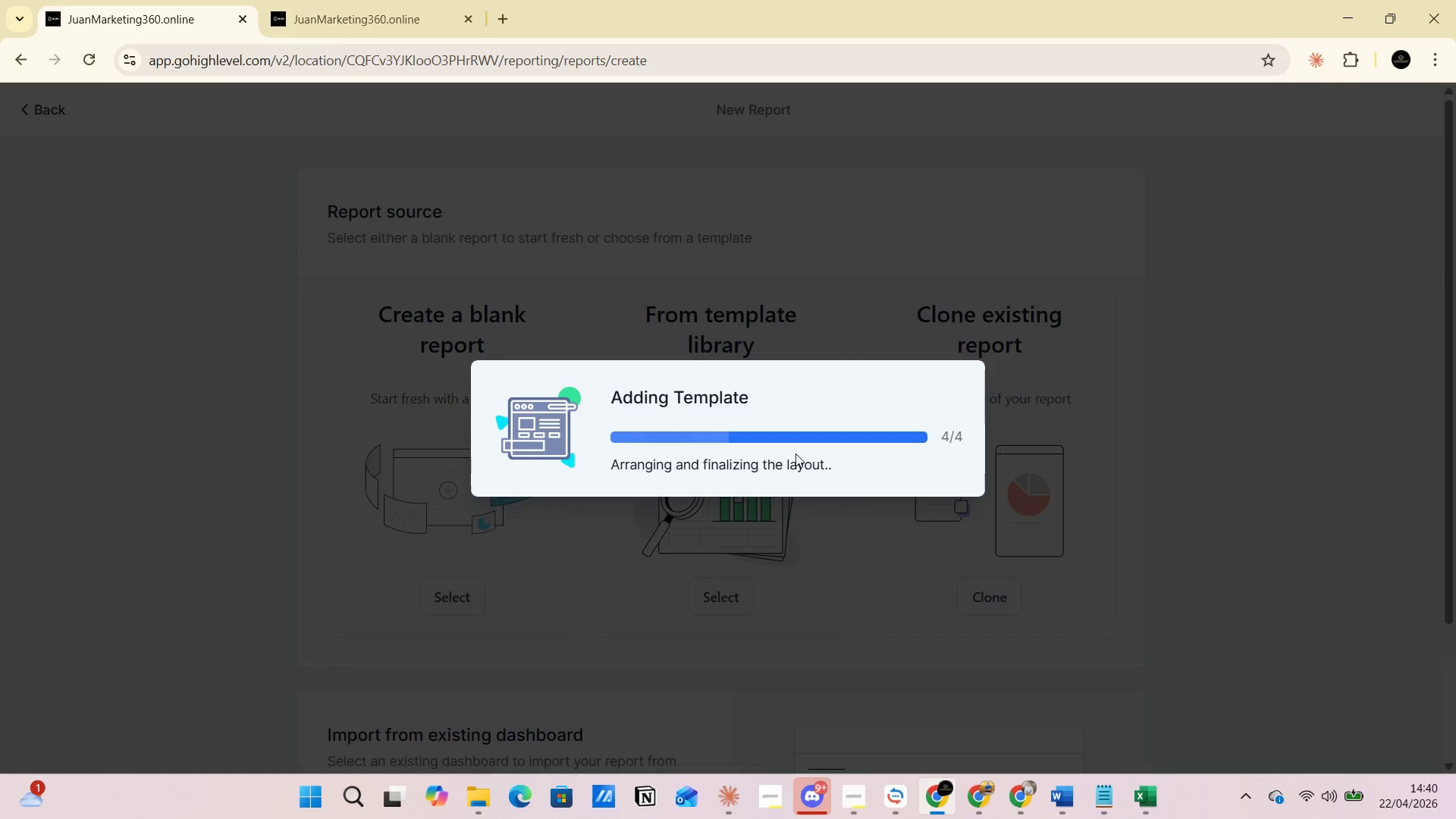 
wait(21.05)
 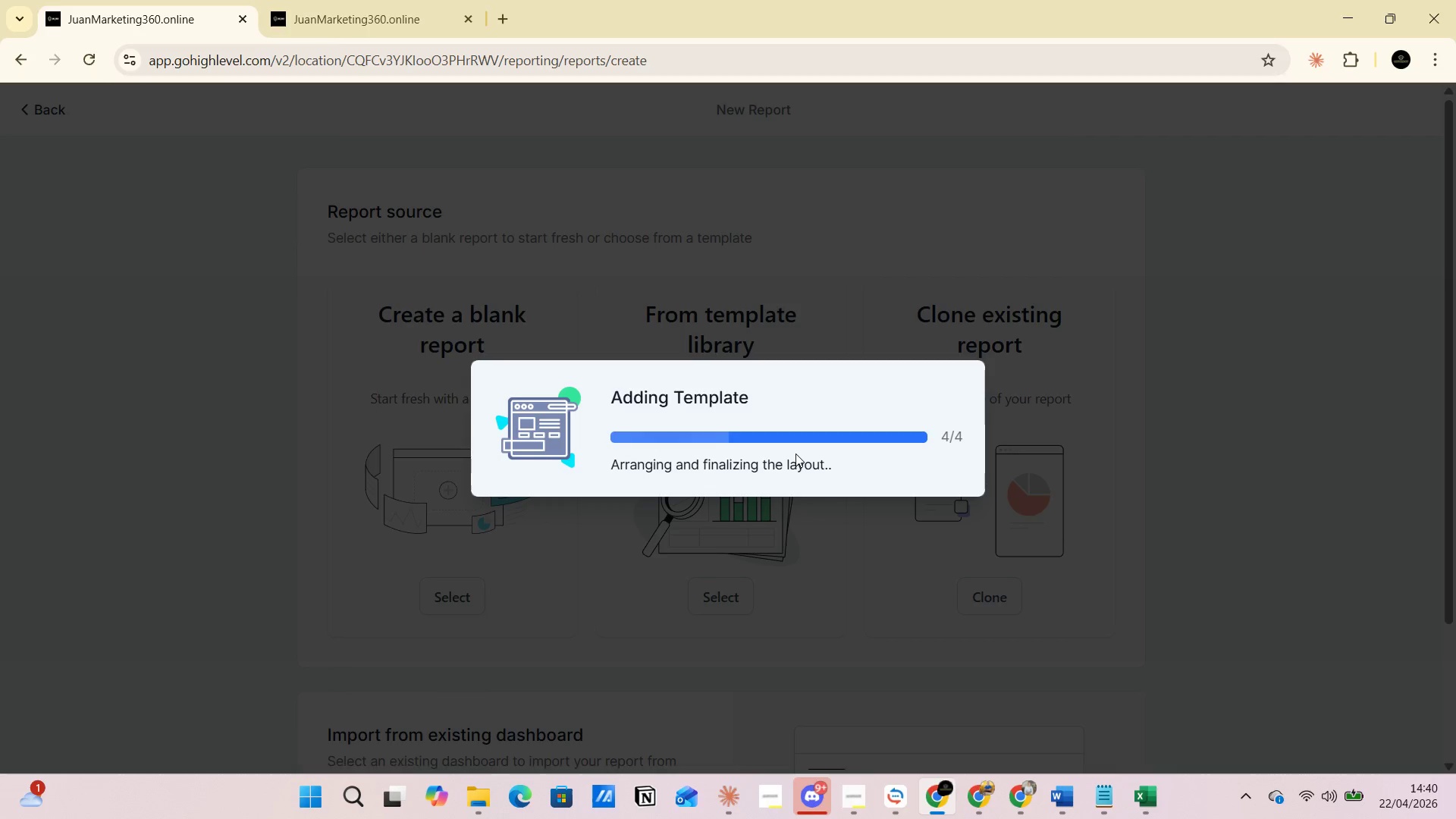 
left_click([725, 111])
 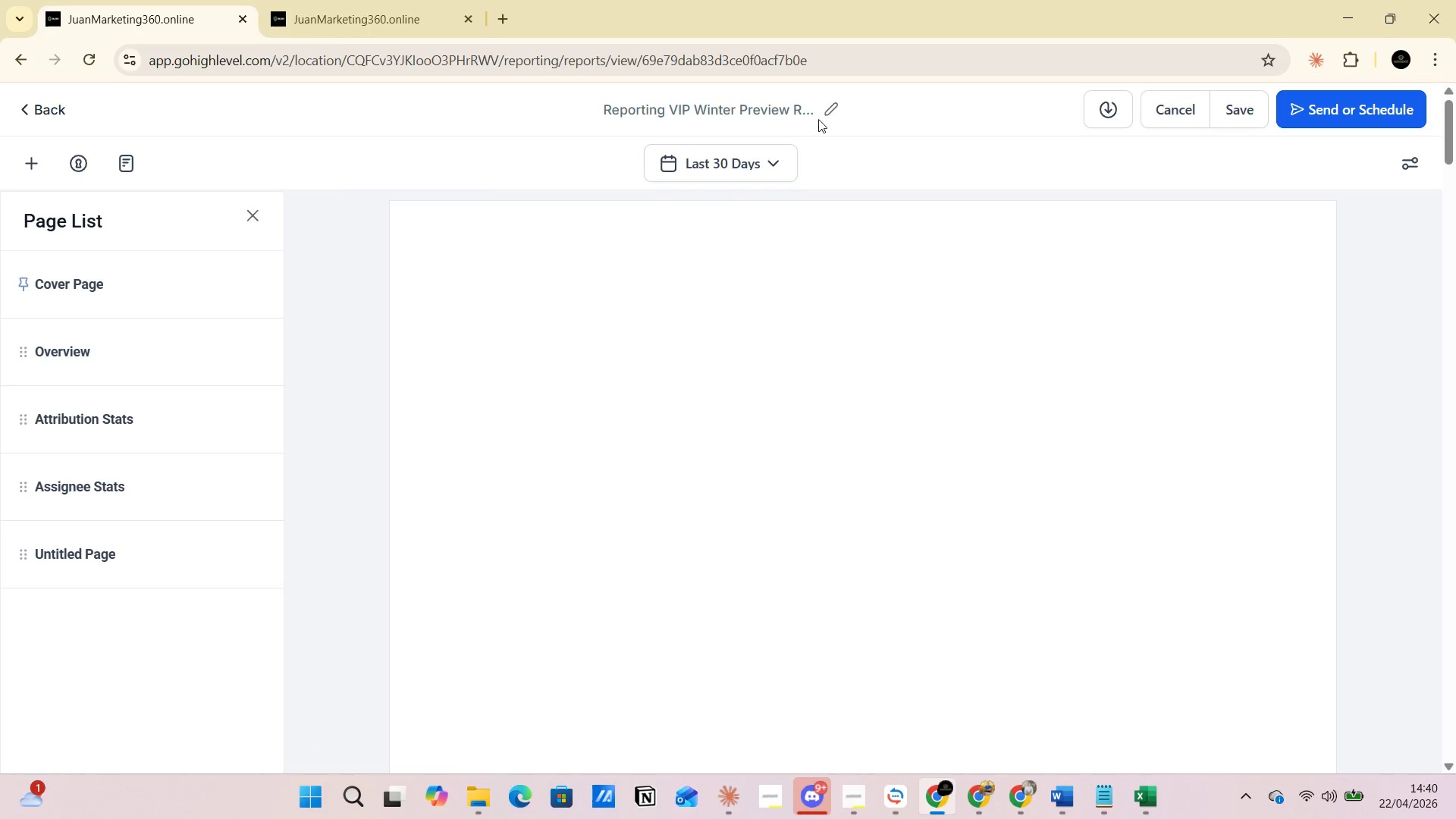 
left_click([830, 111])
 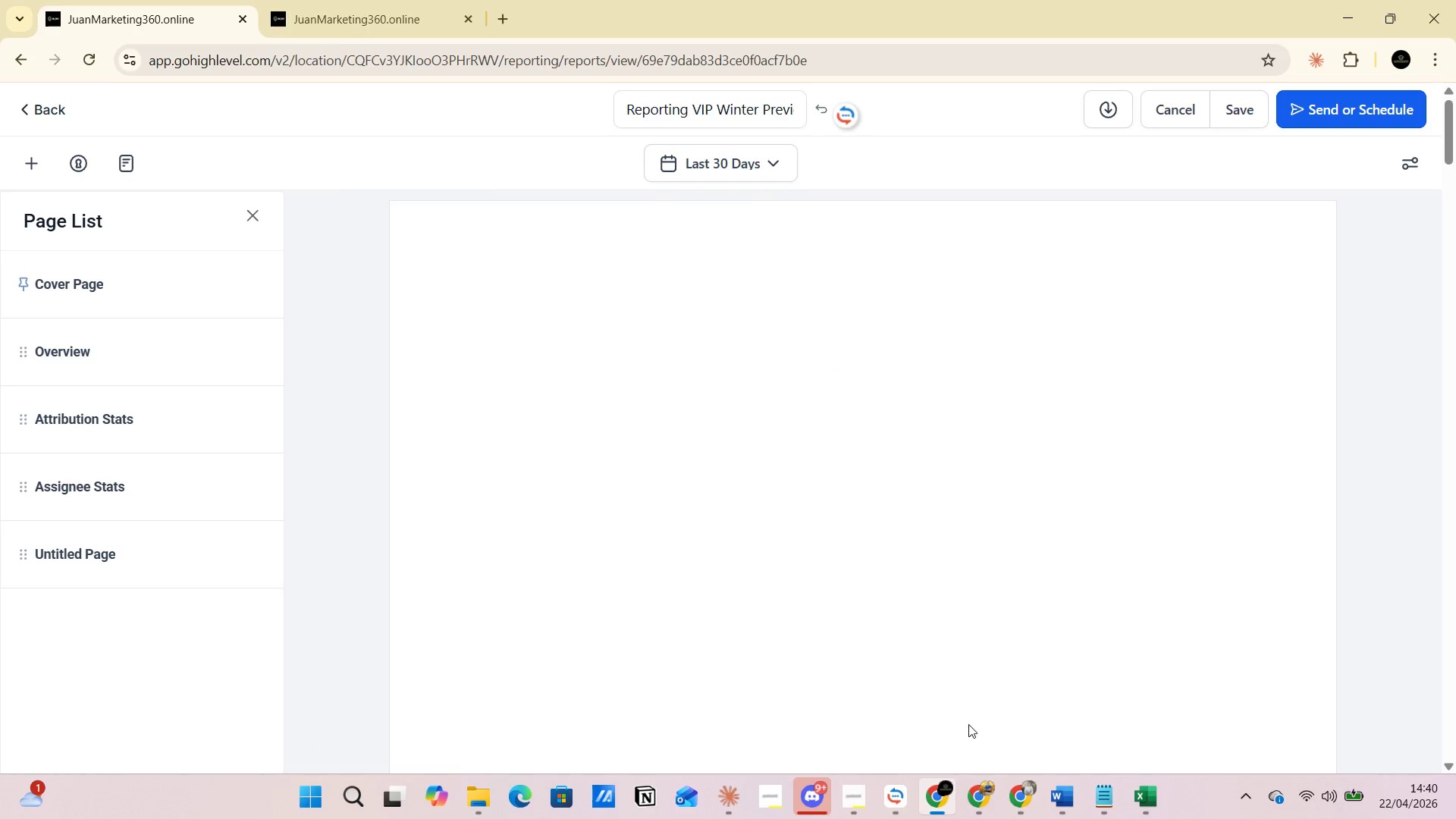 
double_click([1059, 799])
 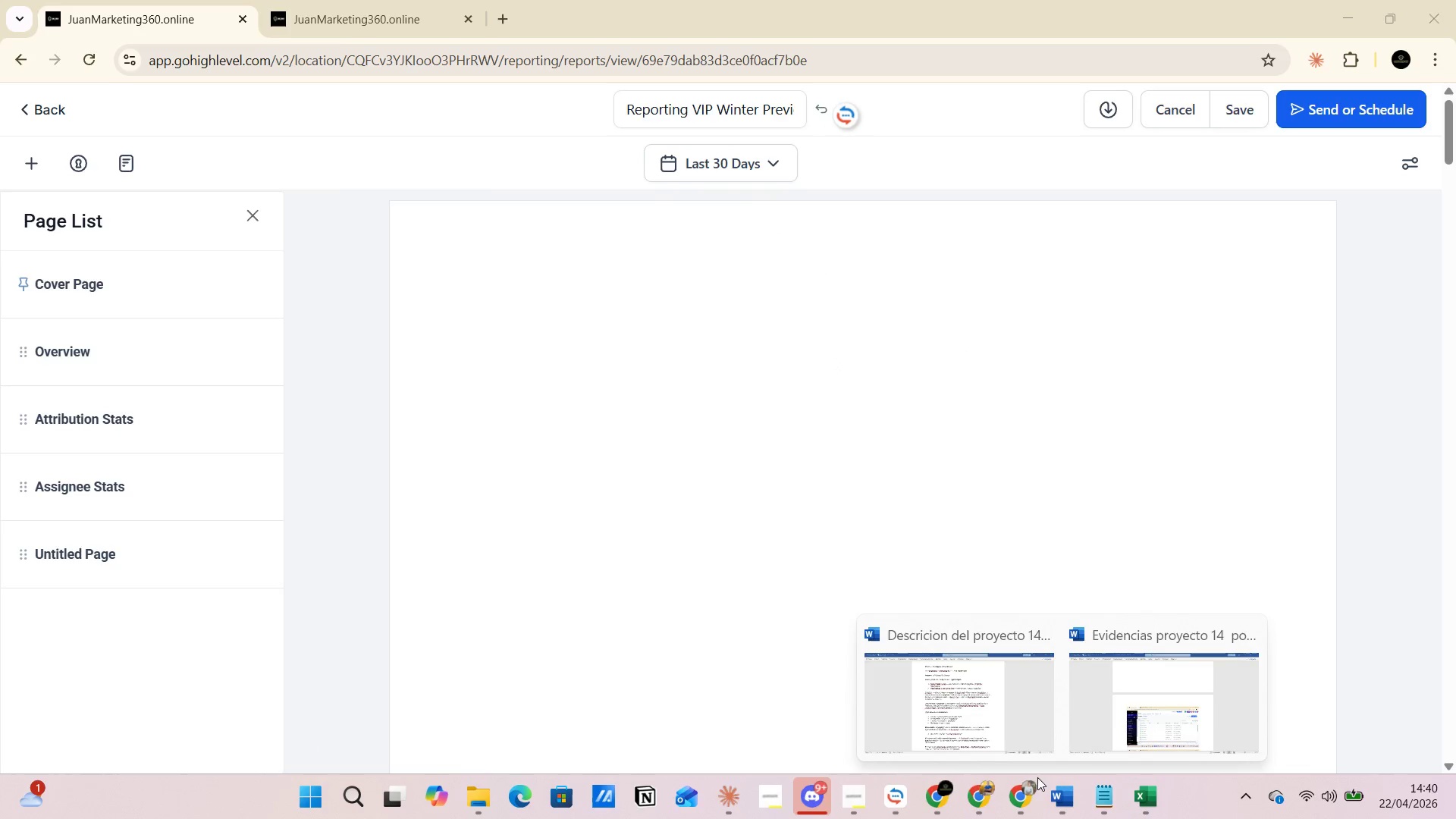 
left_click([977, 714])
 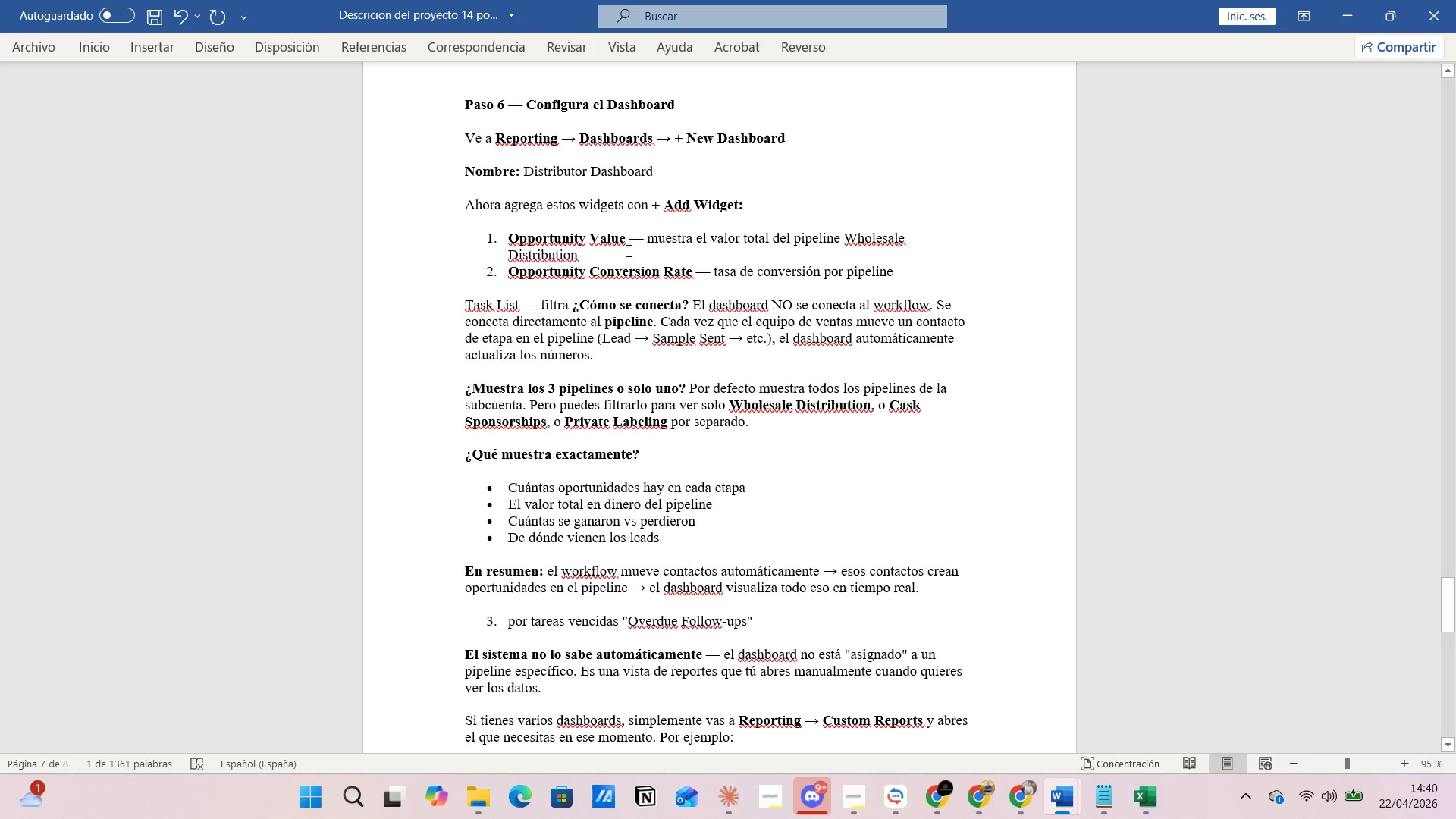 
left_click([584, 184])
 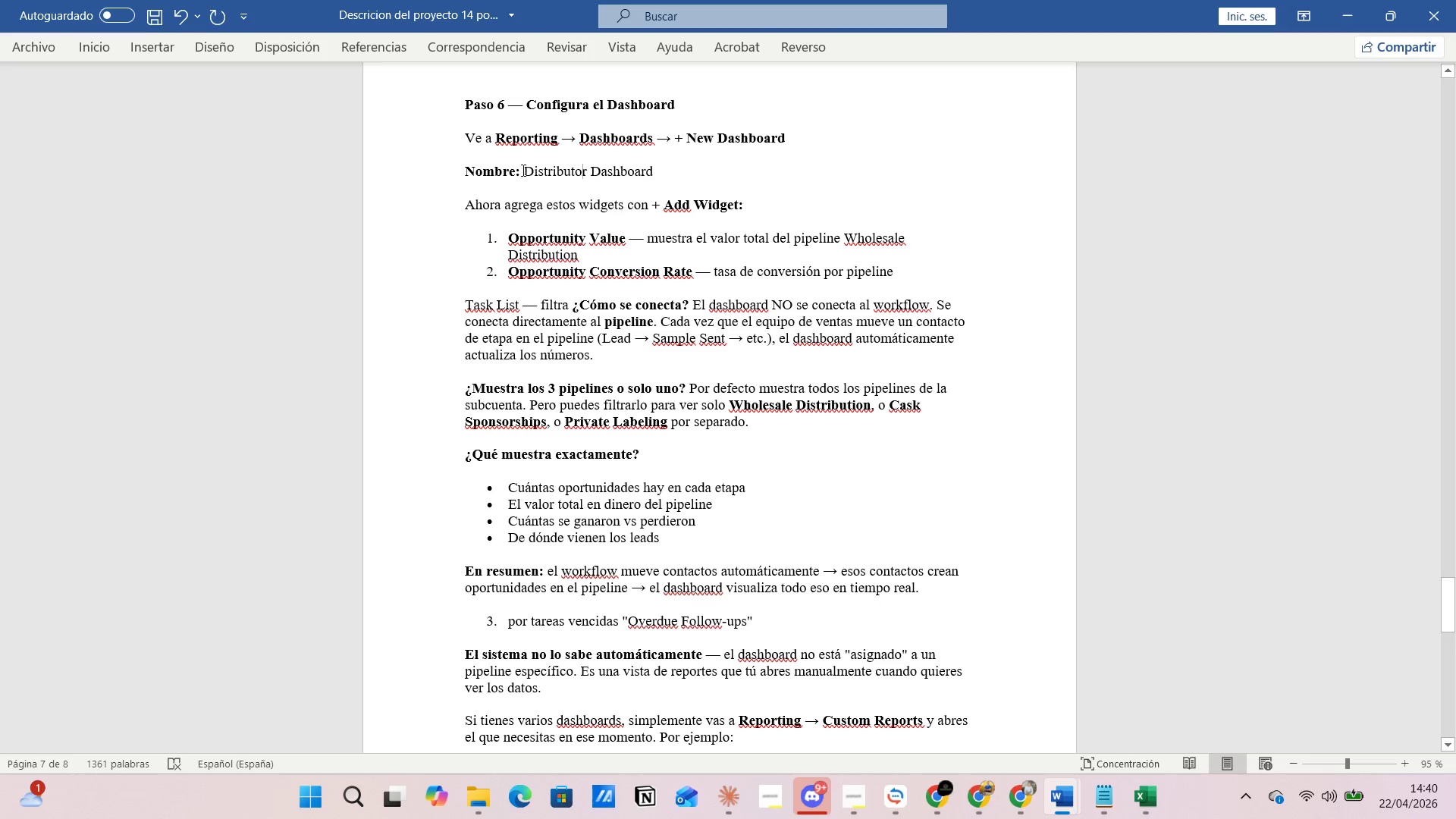 
left_click_drag(start_coordinate=[524, 169], to_coordinate=[681, 174])
 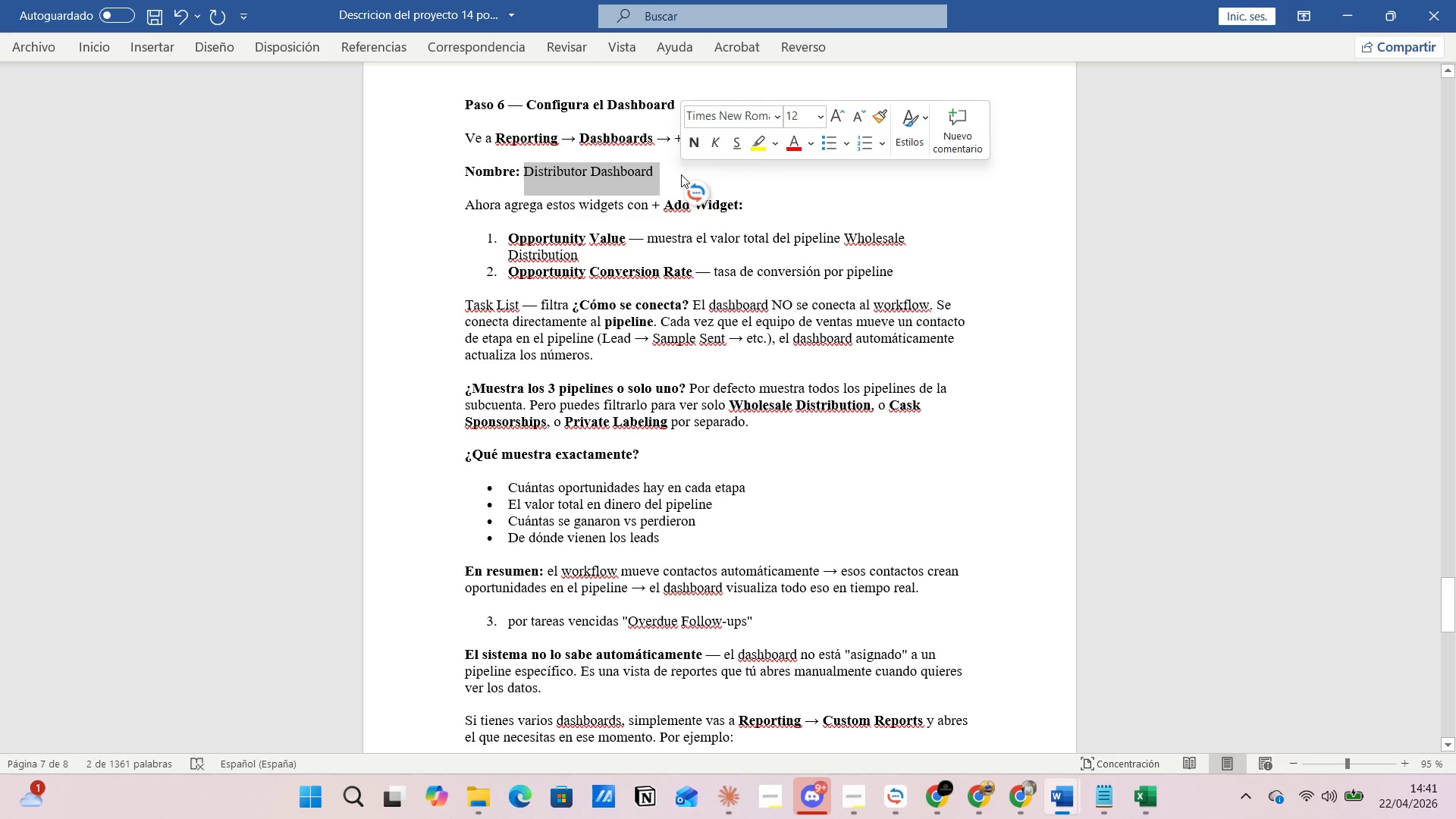 
key(Control+C)
 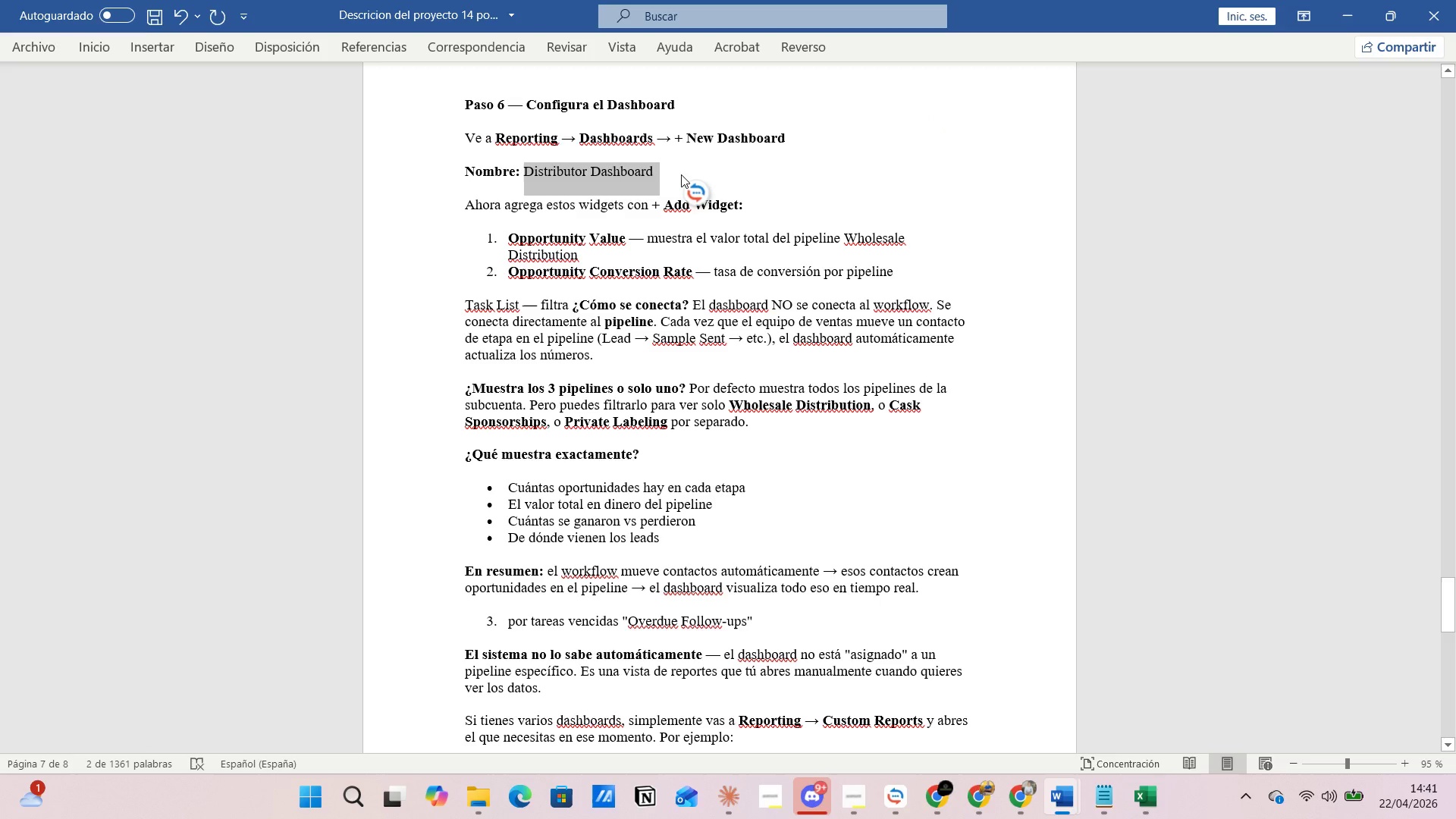 
key(Alt+AltLeft)
 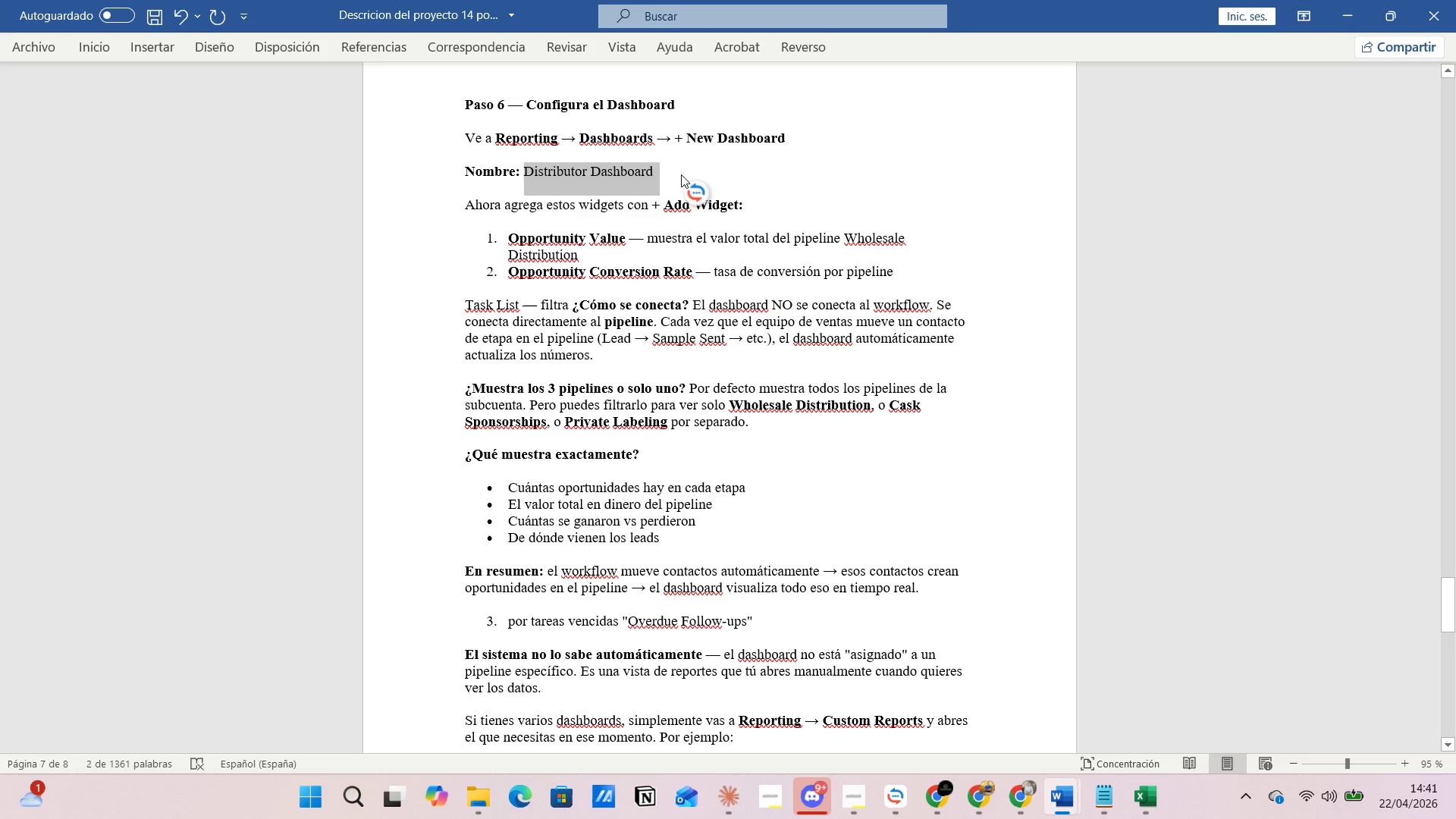 
key(Alt+Tab)
 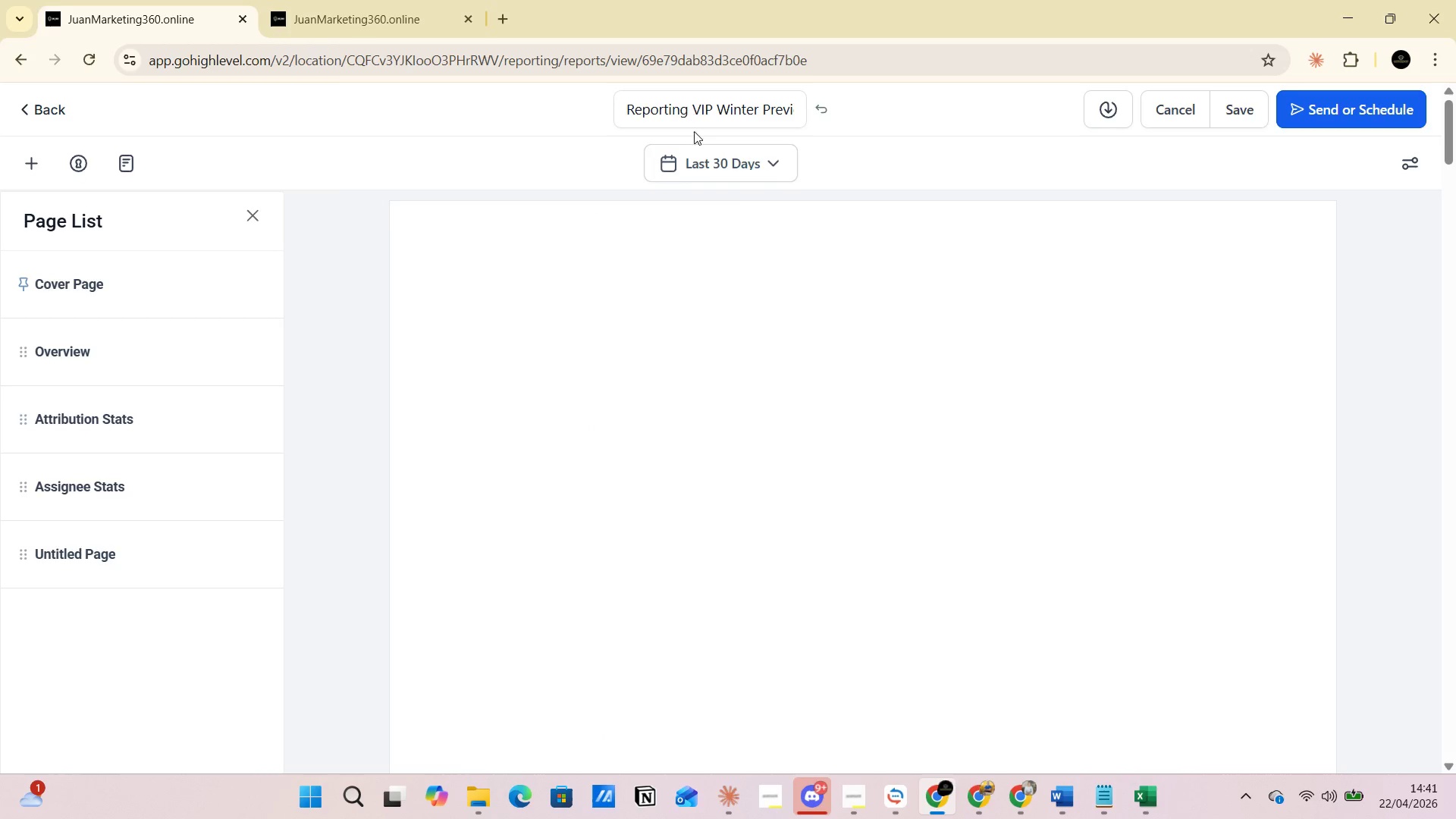 
left_click([689, 116])
 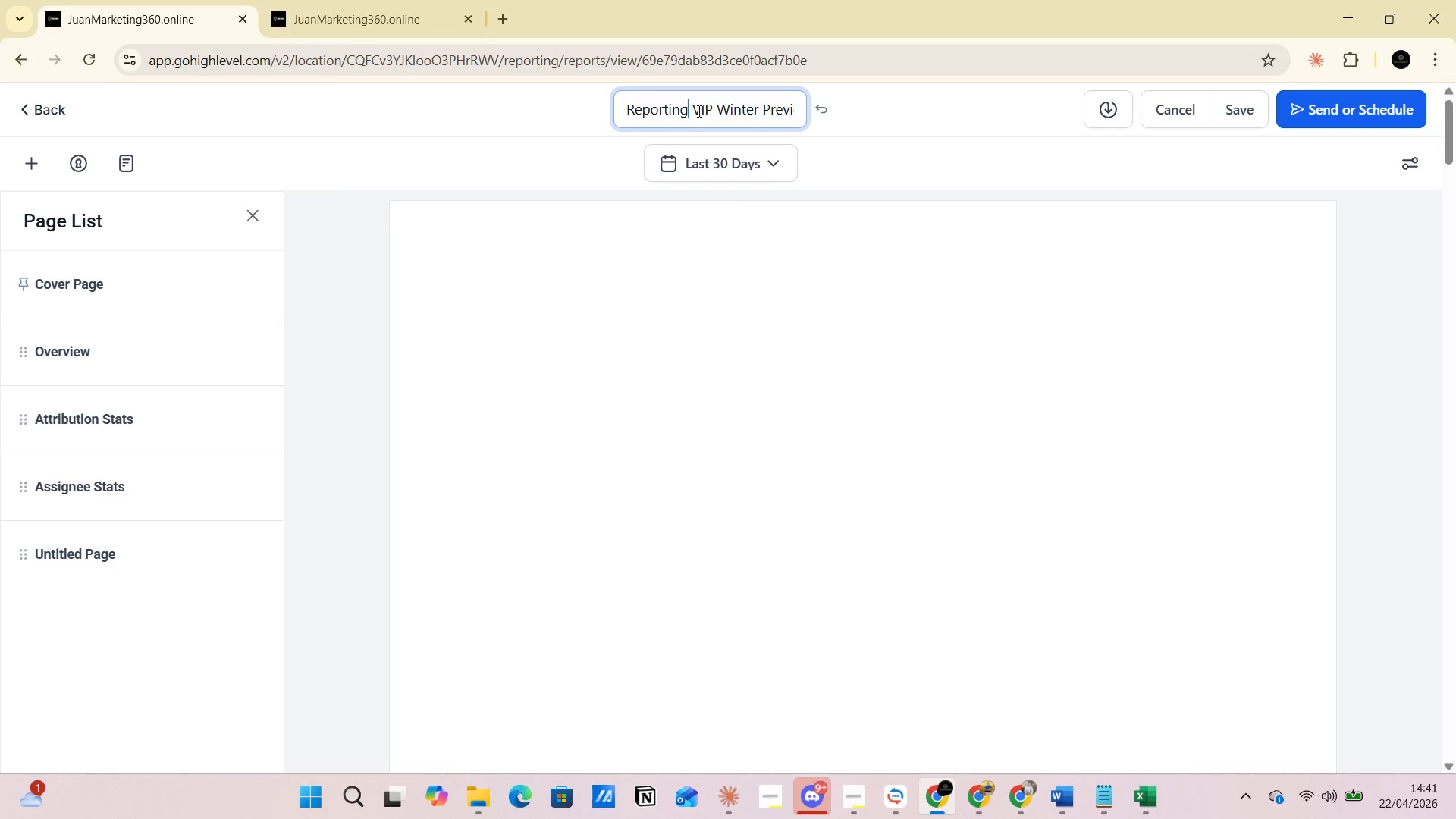 
left_click_drag(start_coordinate=[698, 109], to_coordinate=[815, 108])
 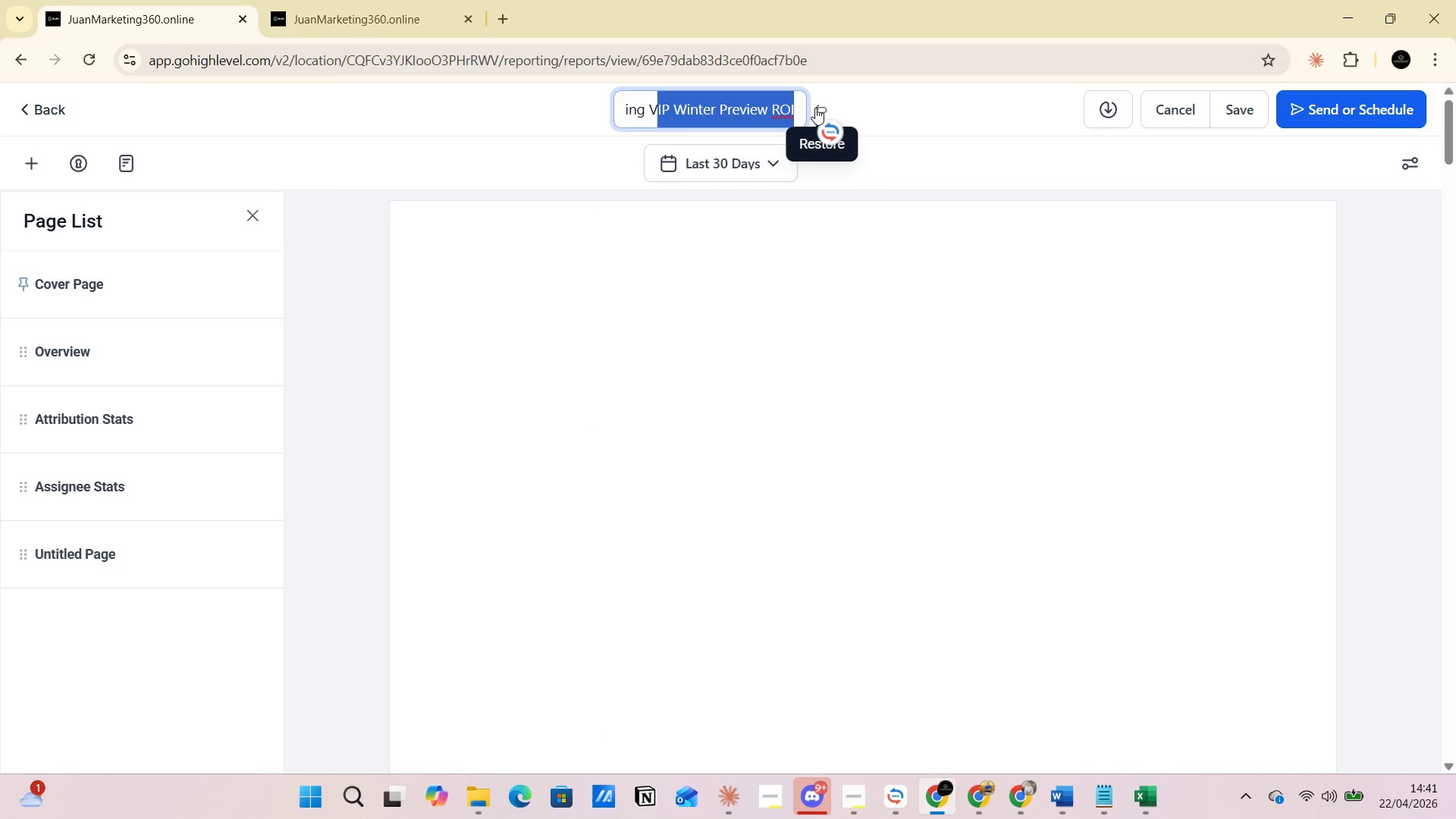 
key(Control+V)
 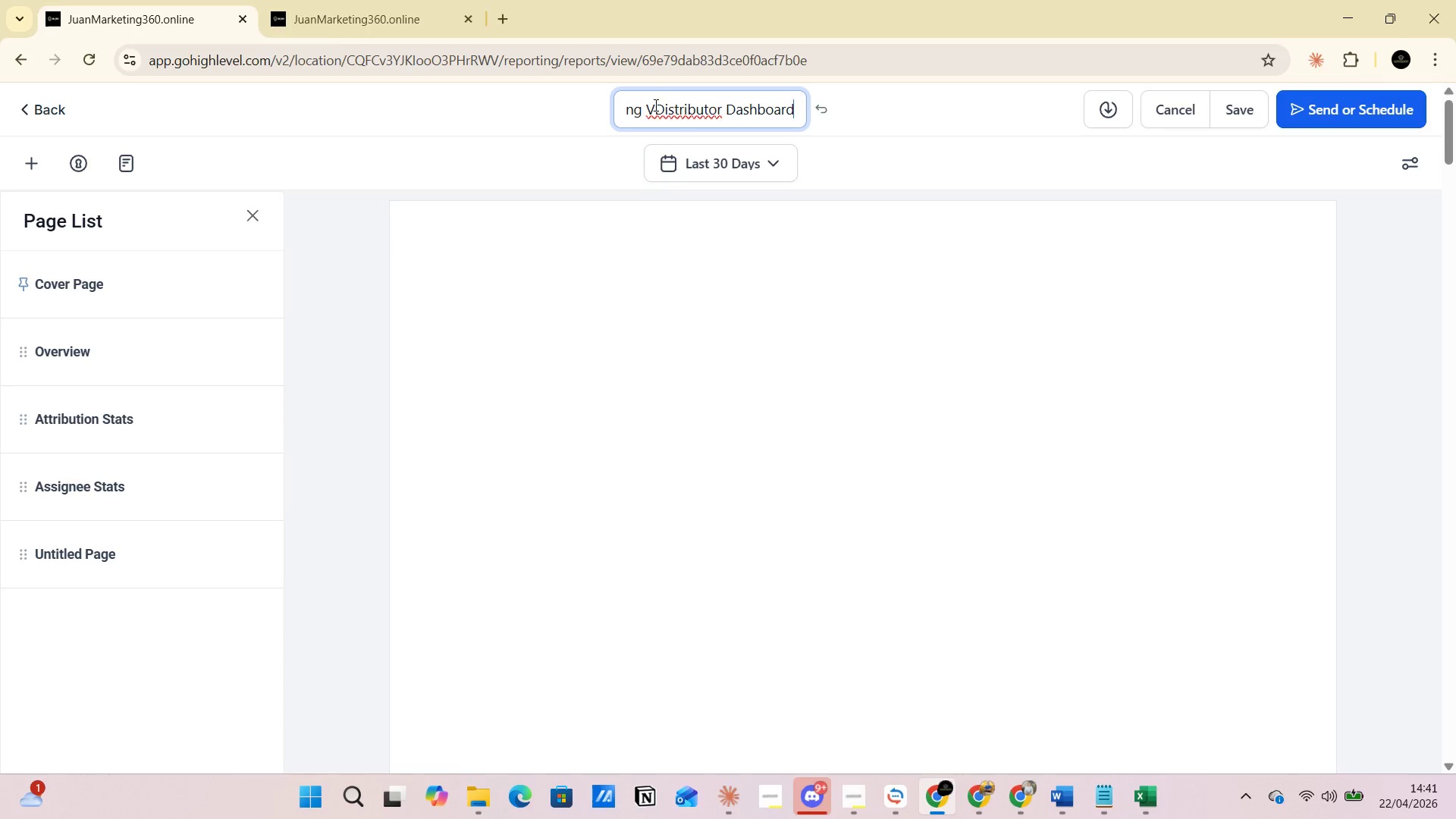 
left_click([656, 103])
 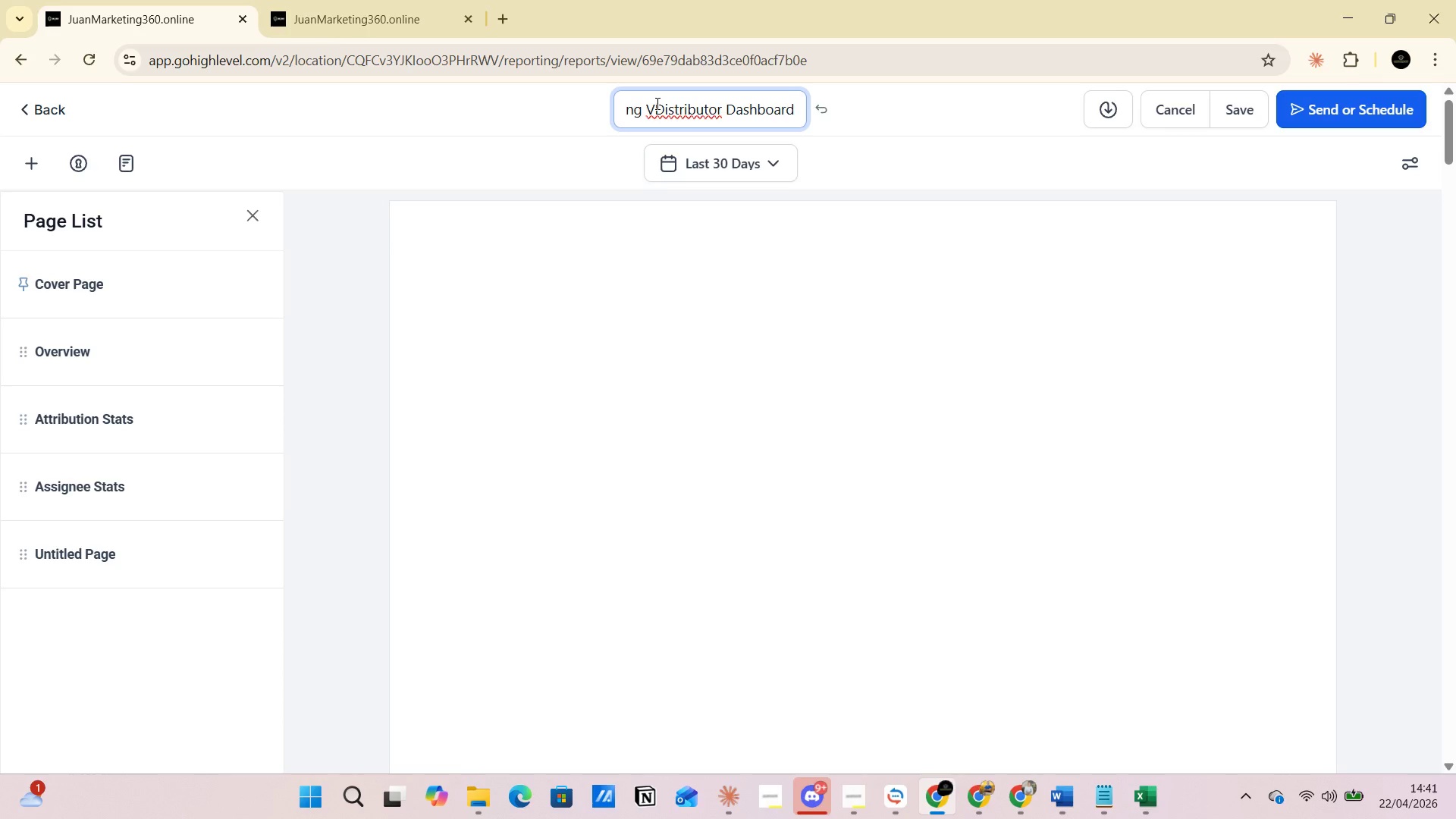 
key(Backspace)
 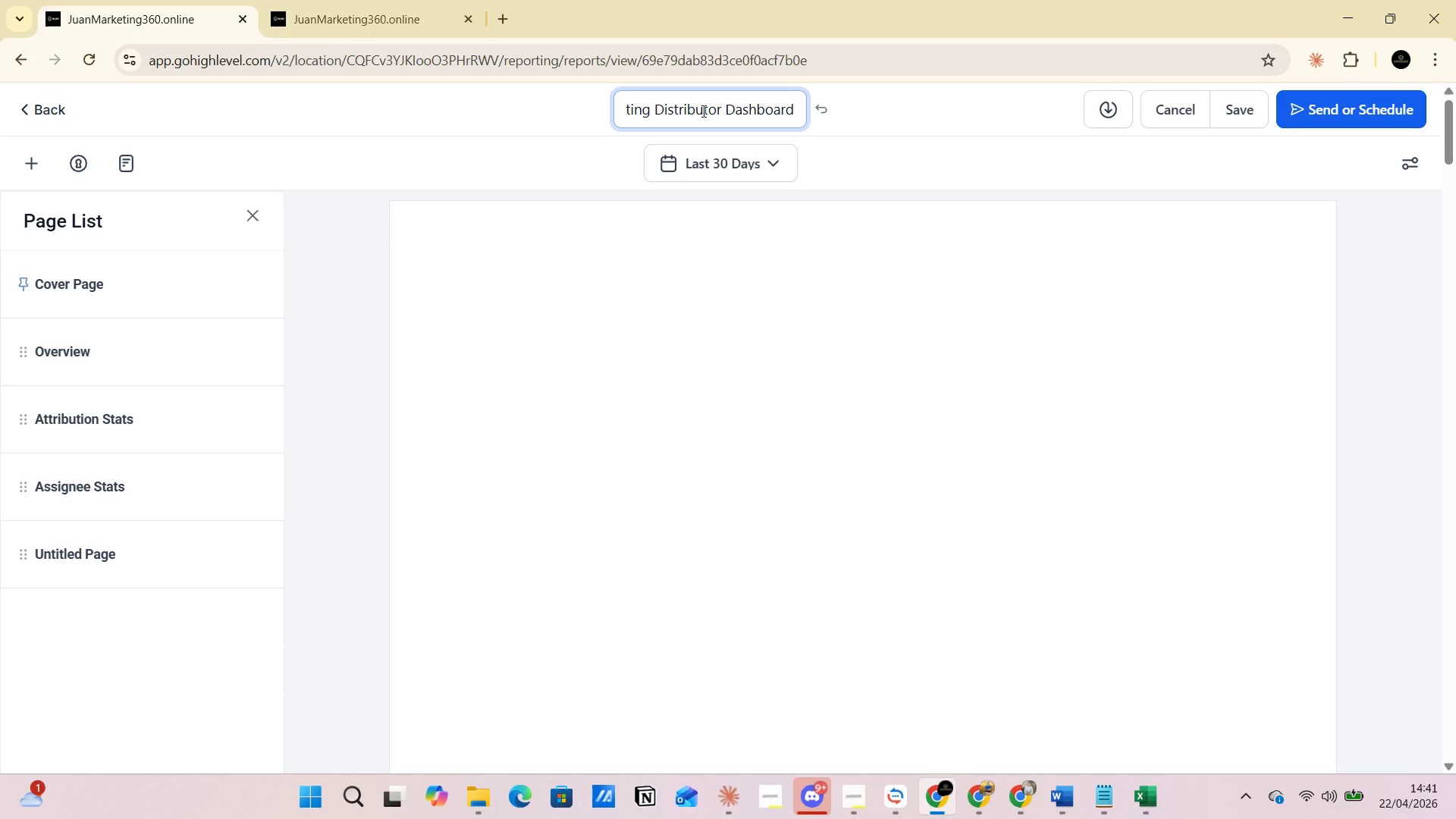 
double_click([702, 111])
 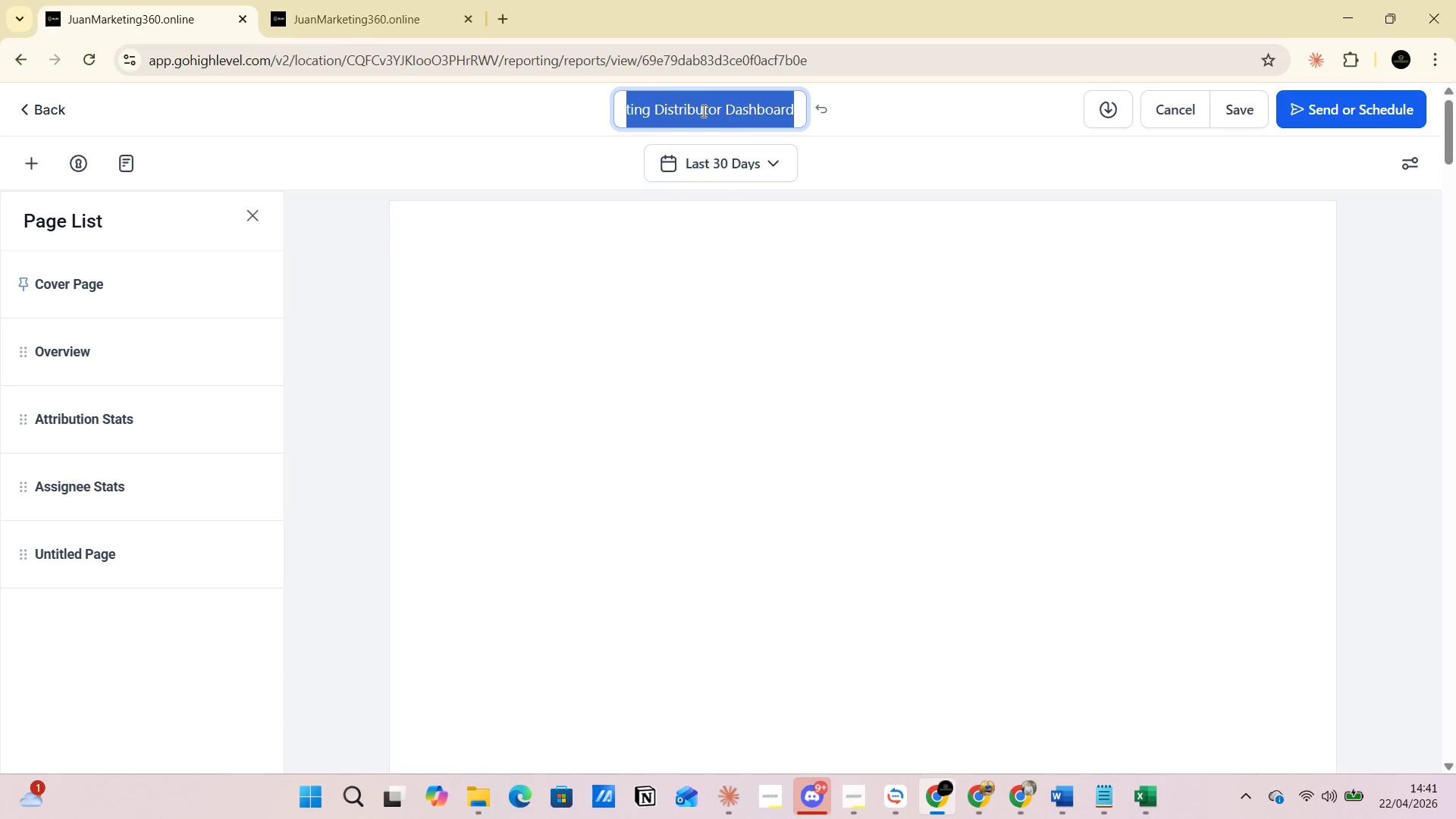 
triple_click([702, 111])
 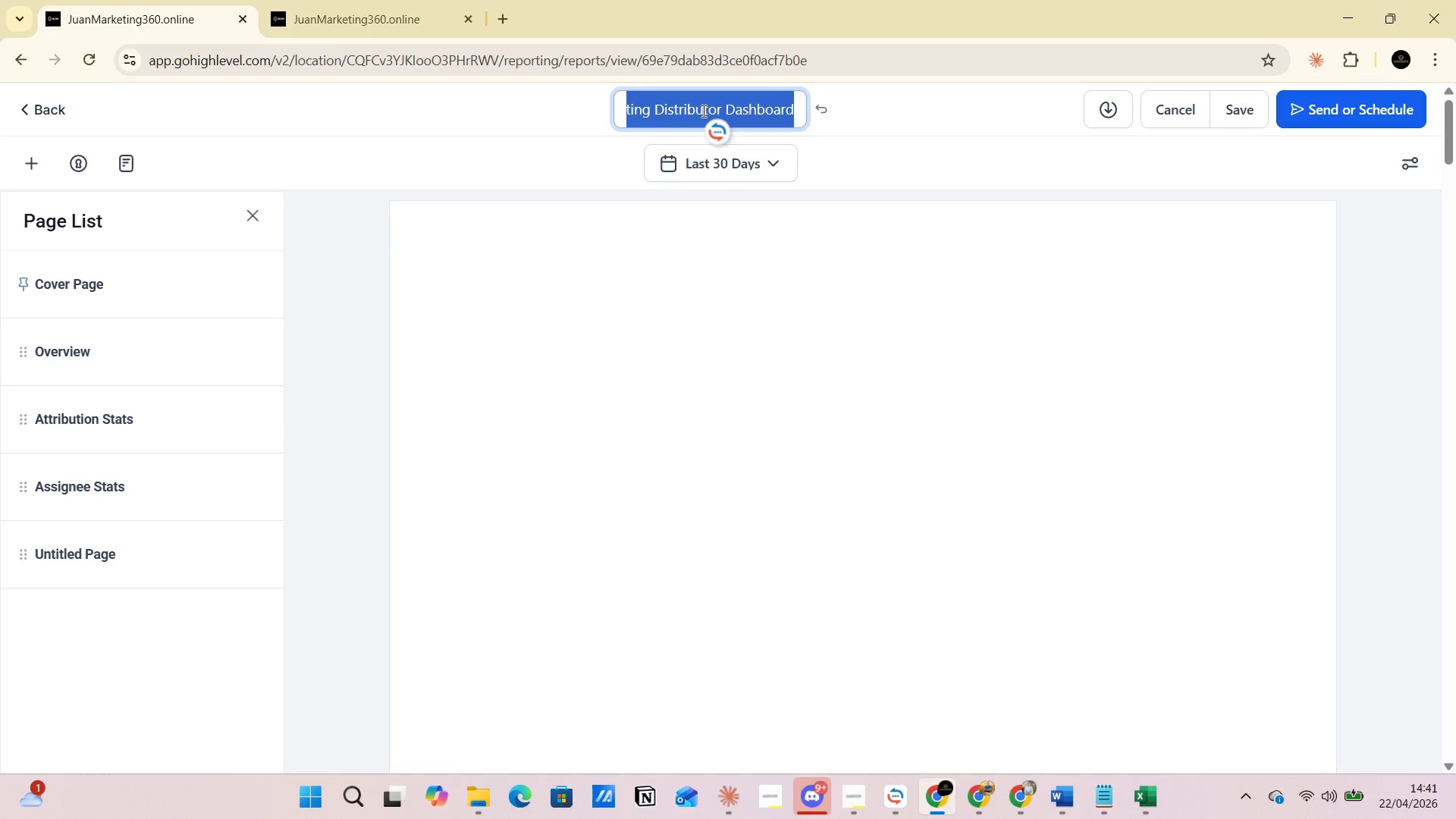 
key(Control+C)
 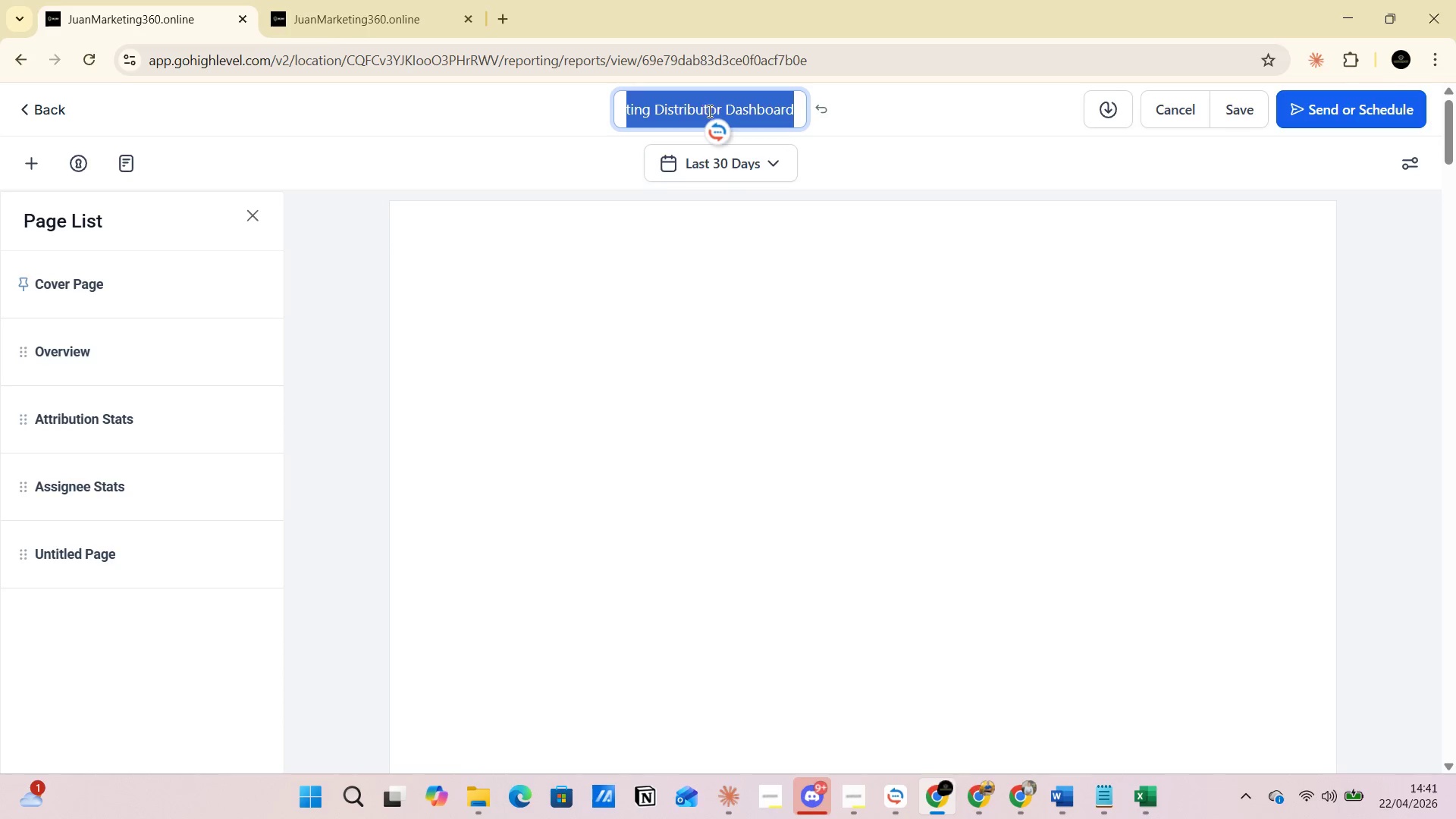 
key(Alt+AltLeft)
 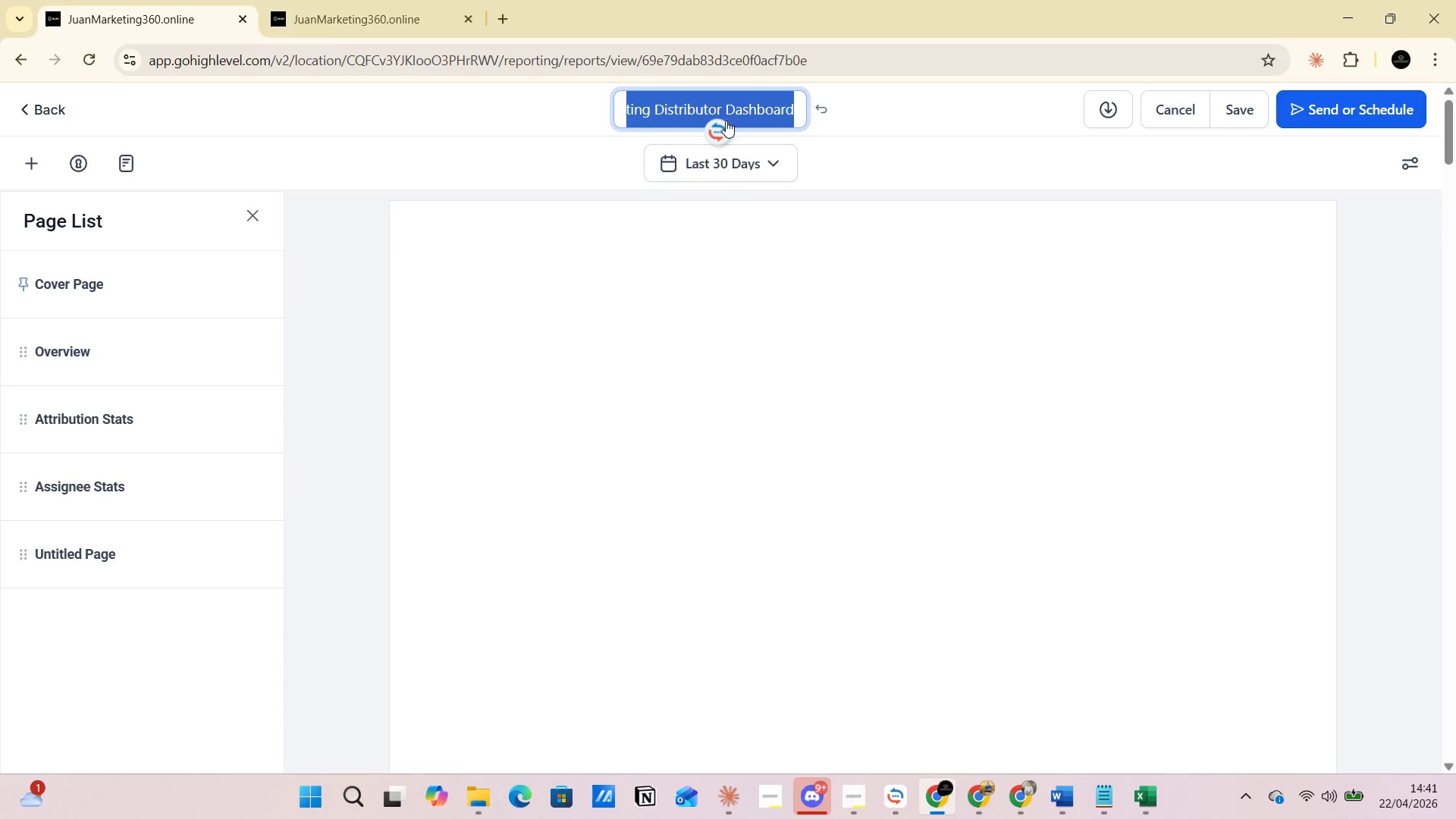 
hold_key(key=Tab, duration=14.62)
 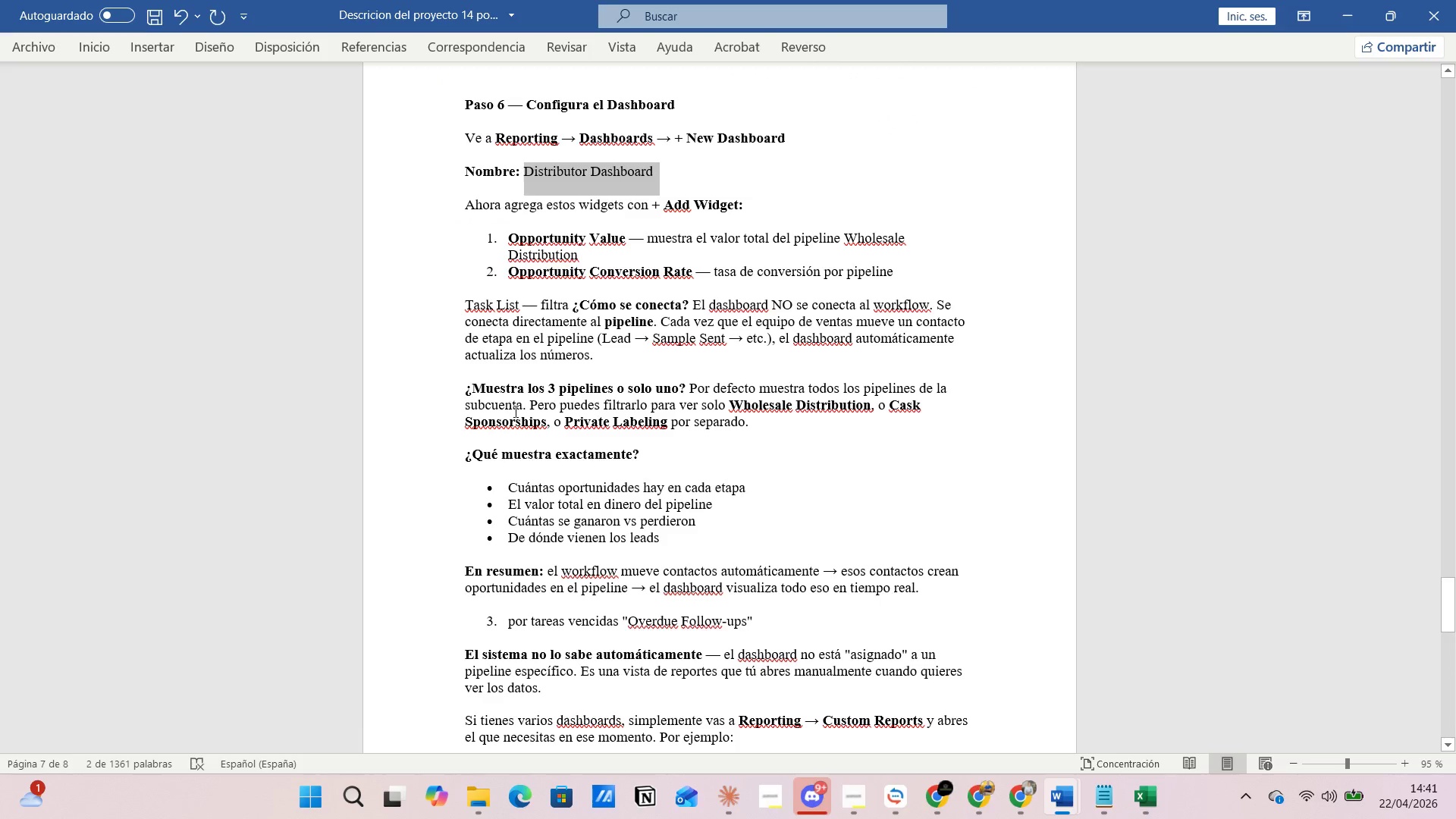 
left_click([1119, 702])
 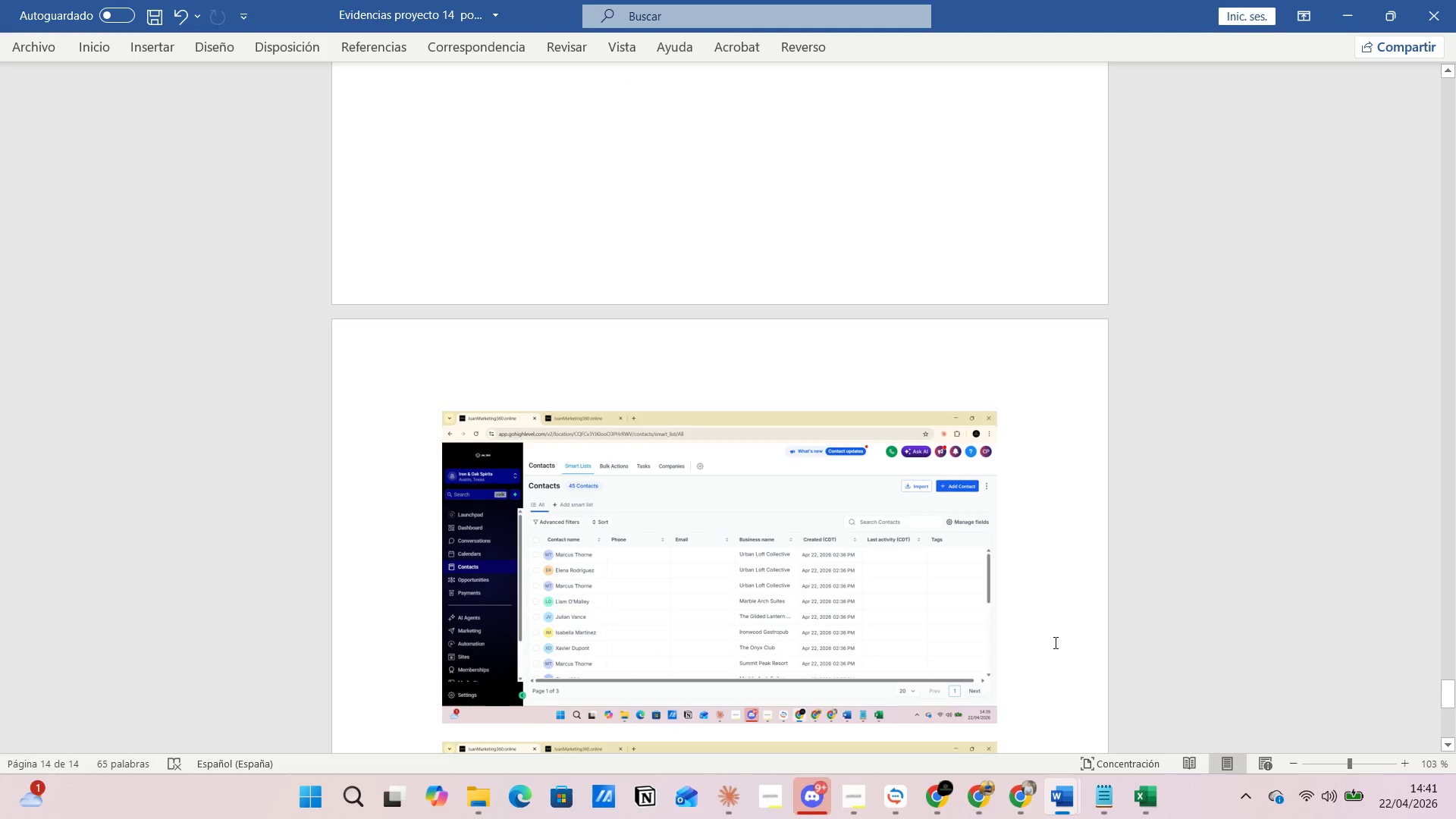 
scroll: coordinate [1040, 642], scroll_direction: down, amount: 15.0
 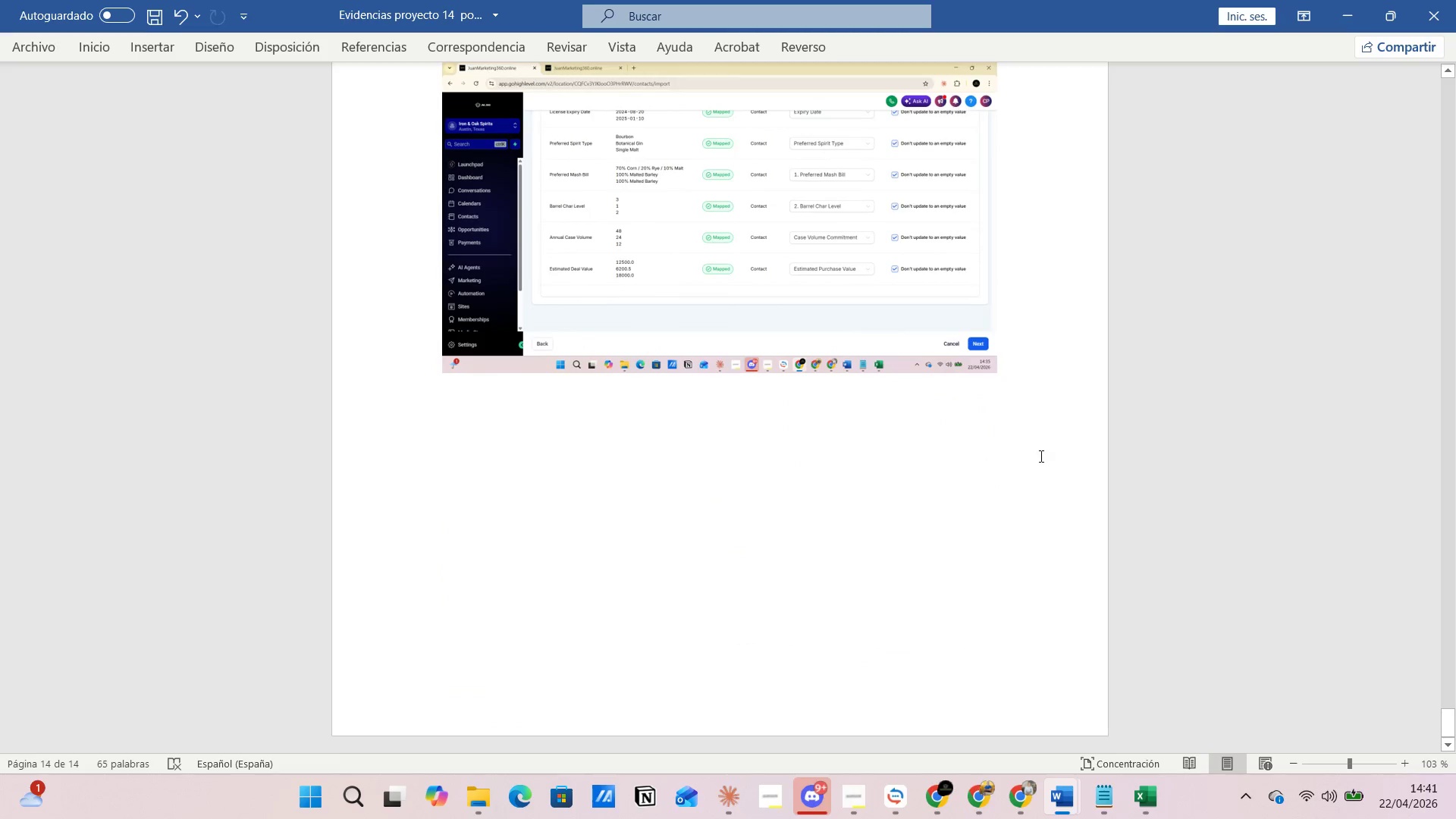 
left_click([1040, 416])
 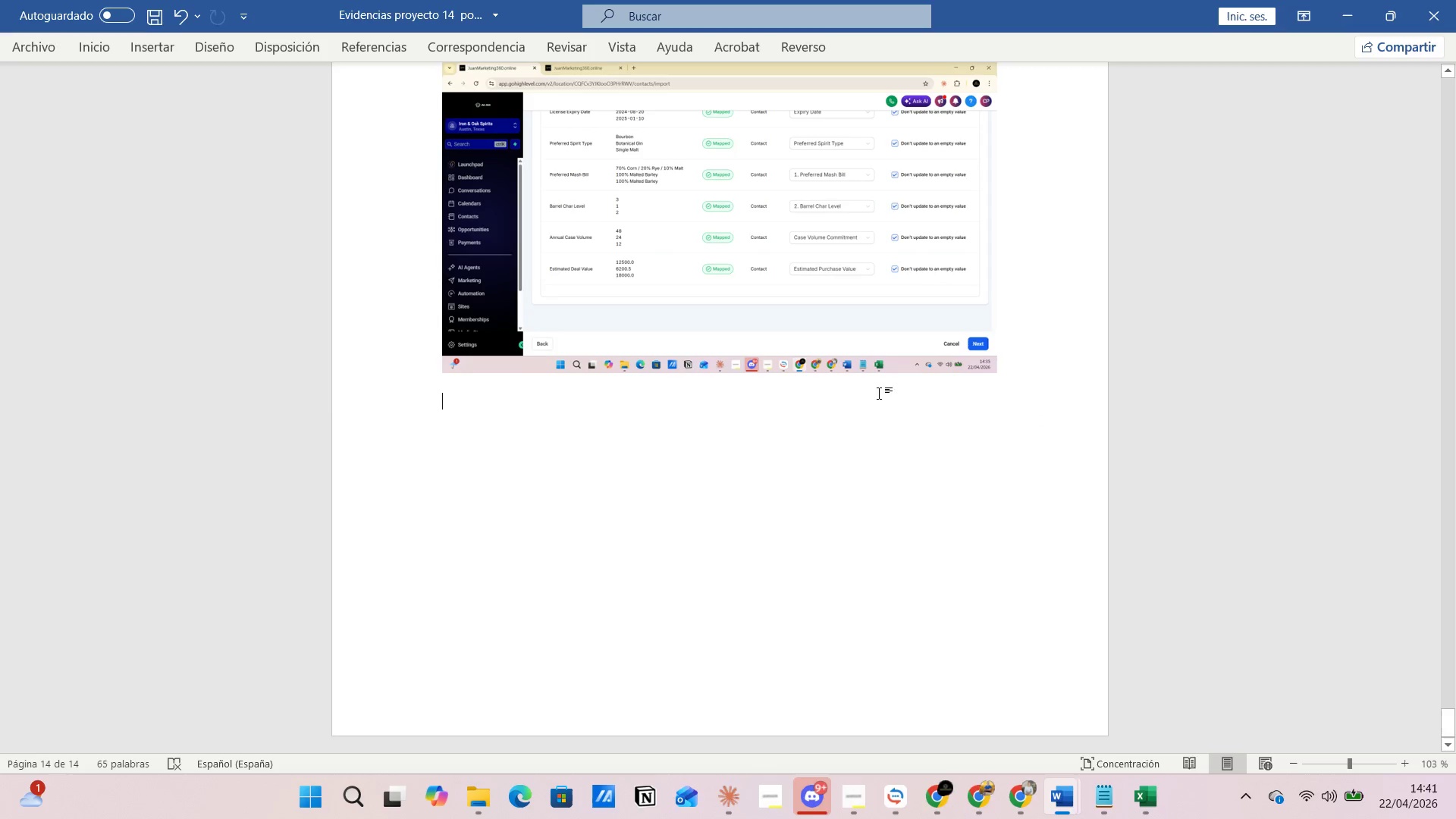 
left_click([865, 362])
 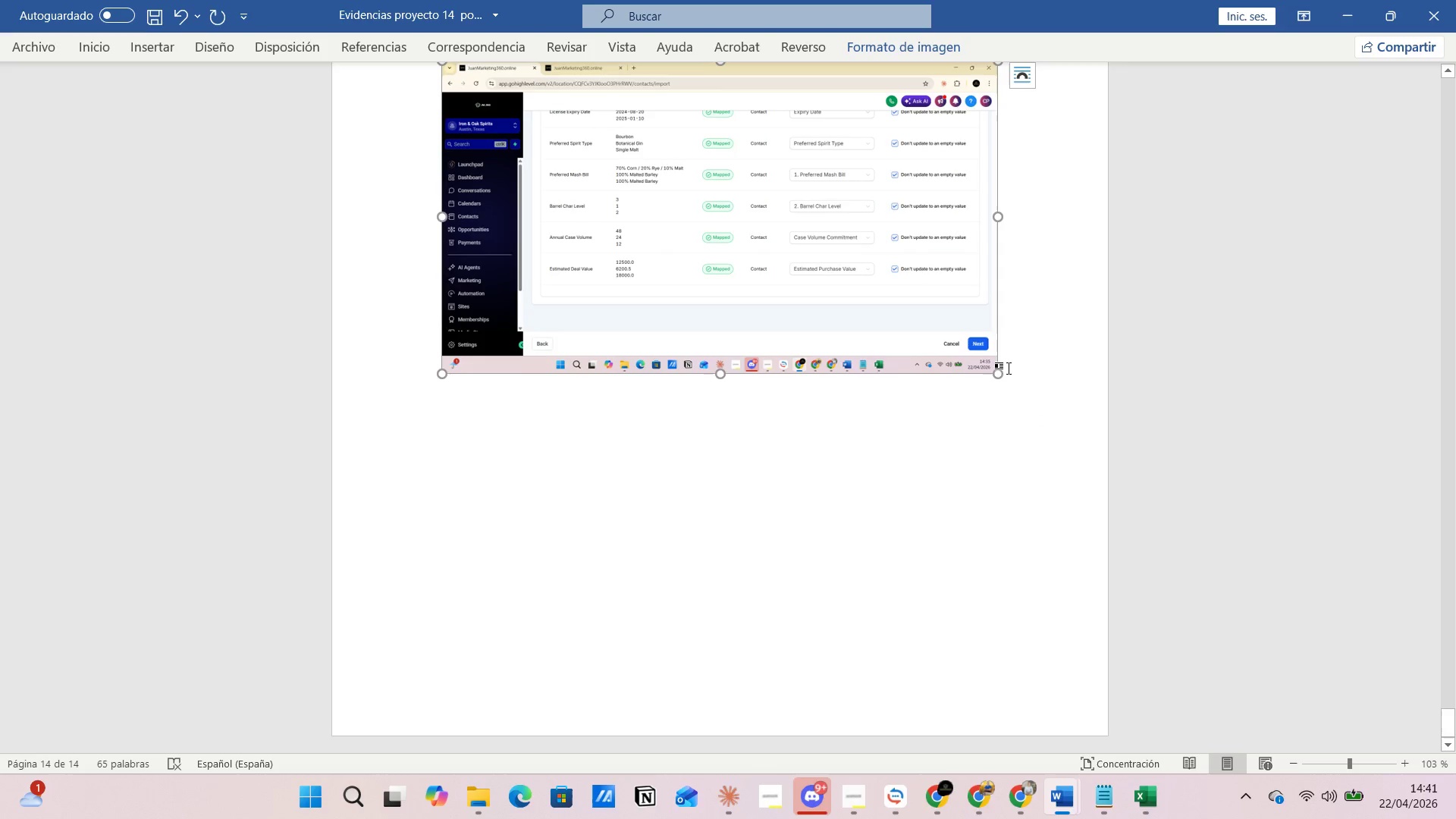 
left_click([1010, 368])
 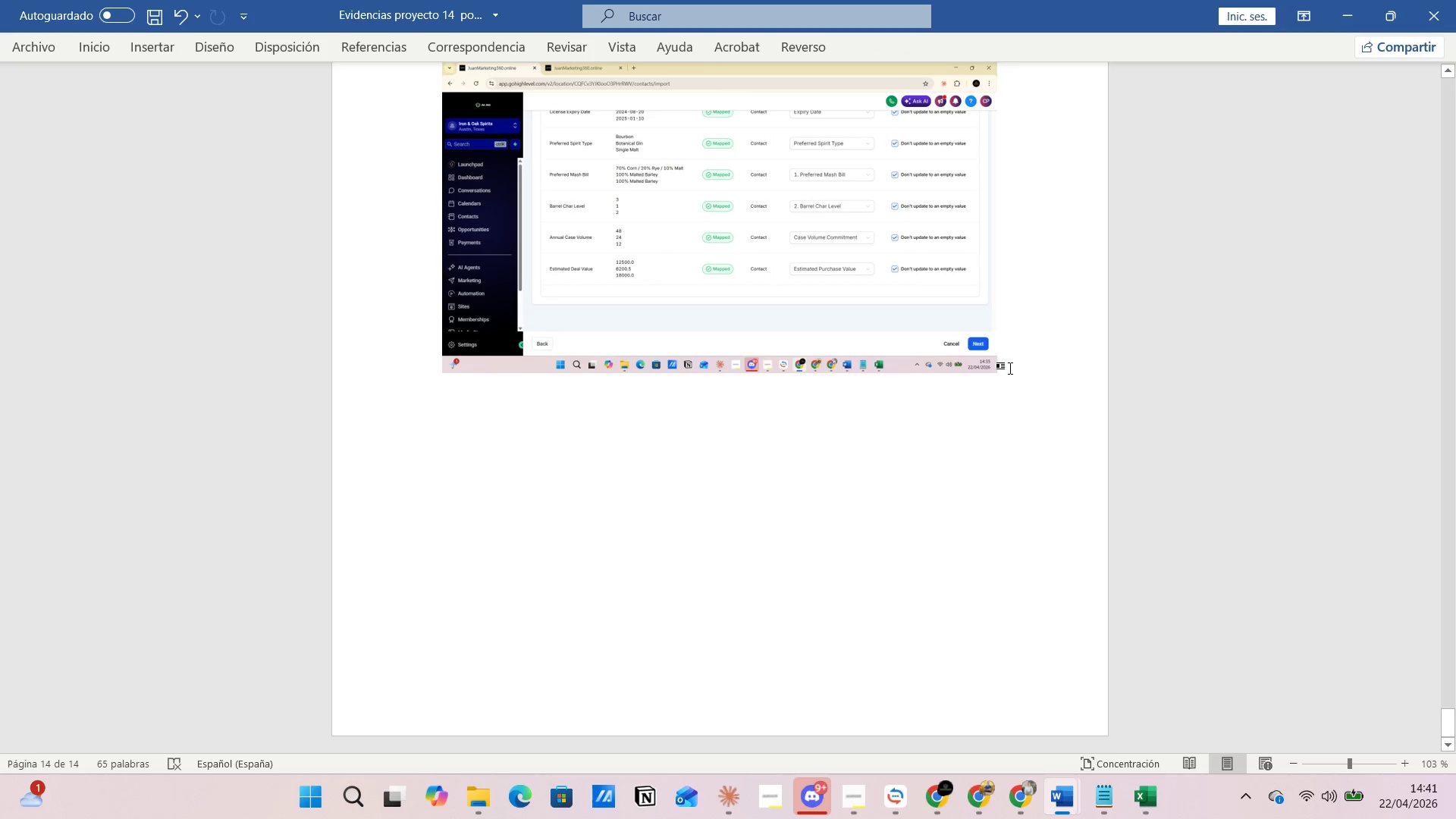 
key(Enter)
 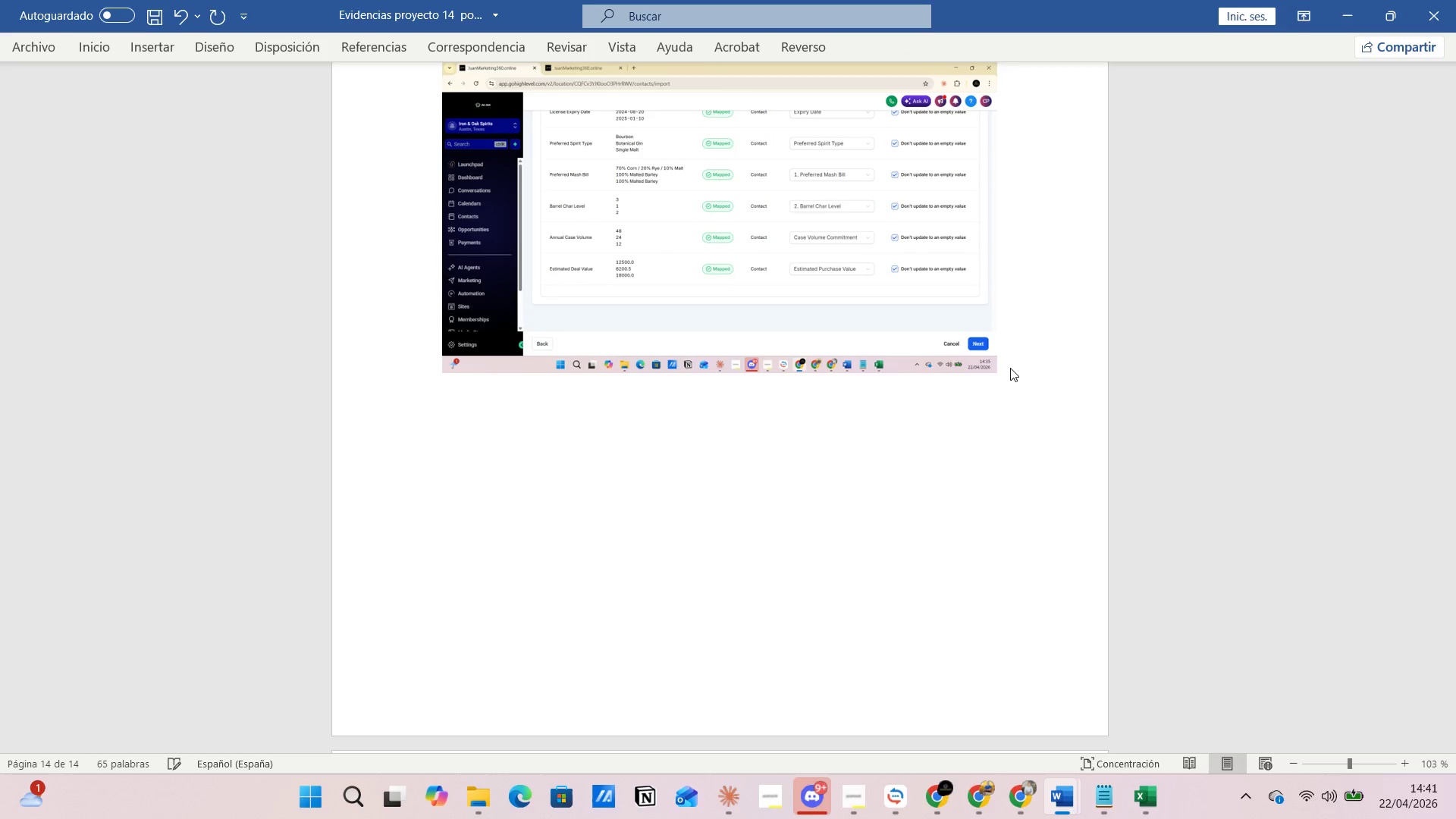 
key(Control+V)
 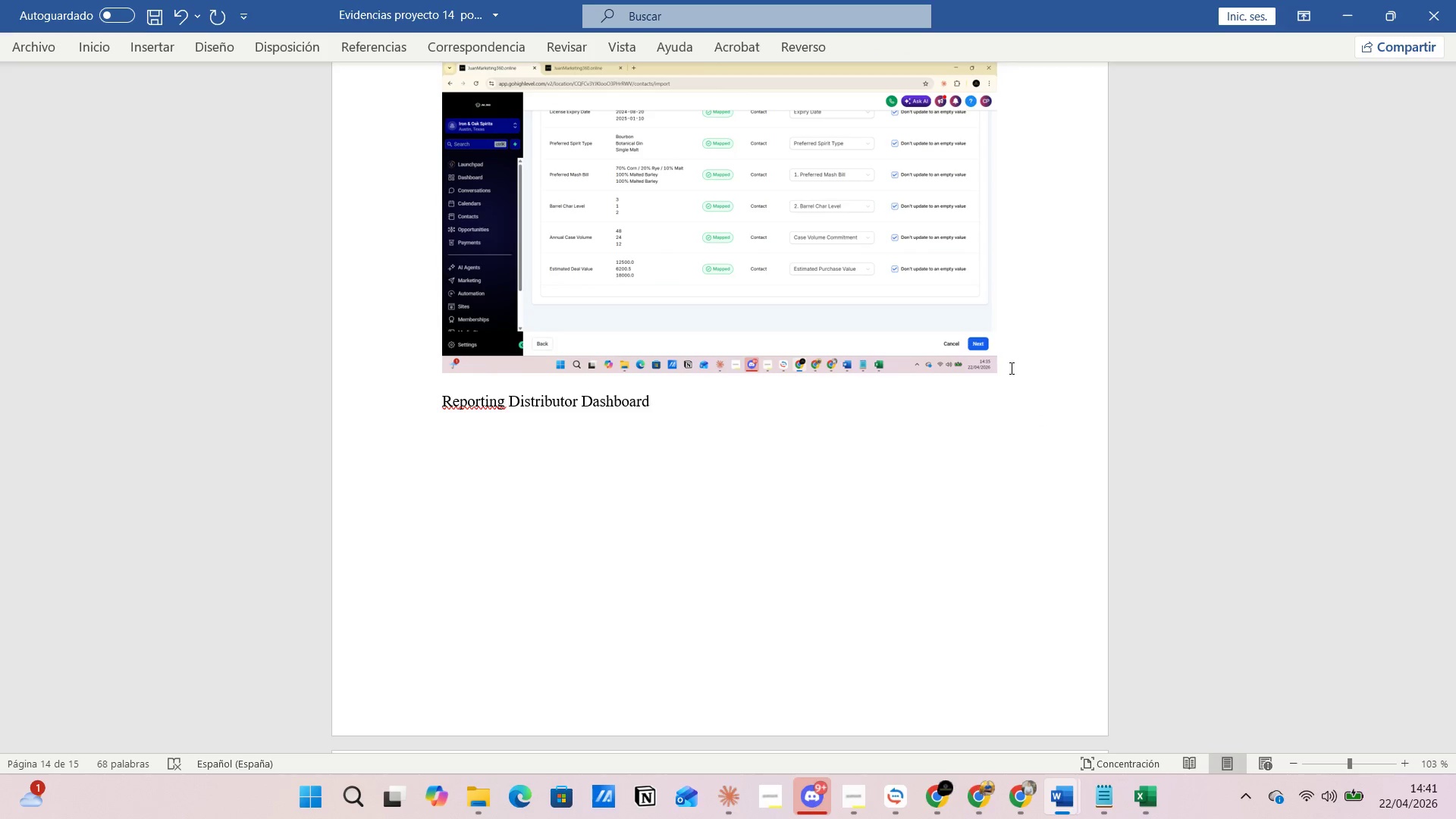 
key(Enter)
 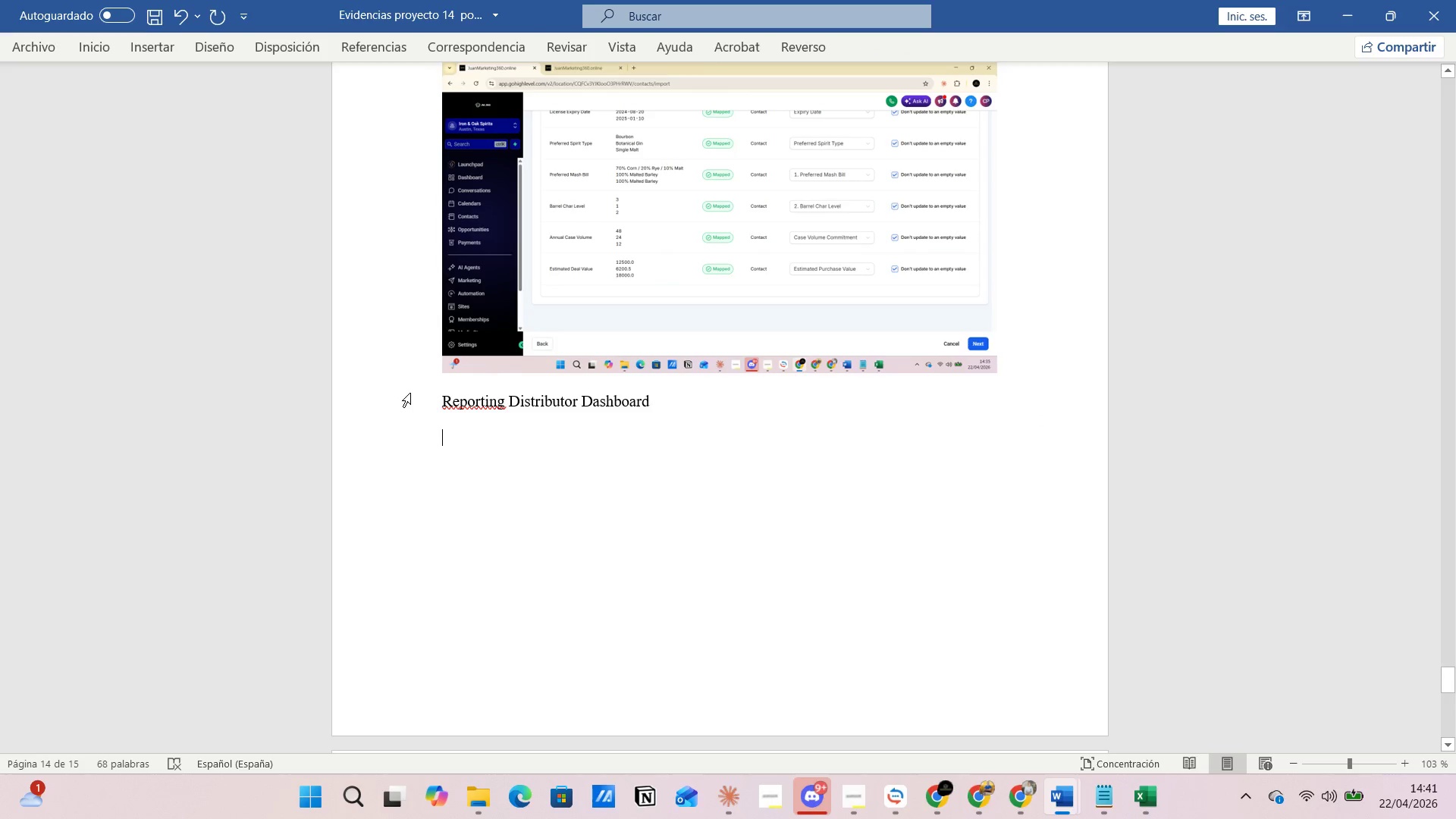 
left_click([442, 397])
 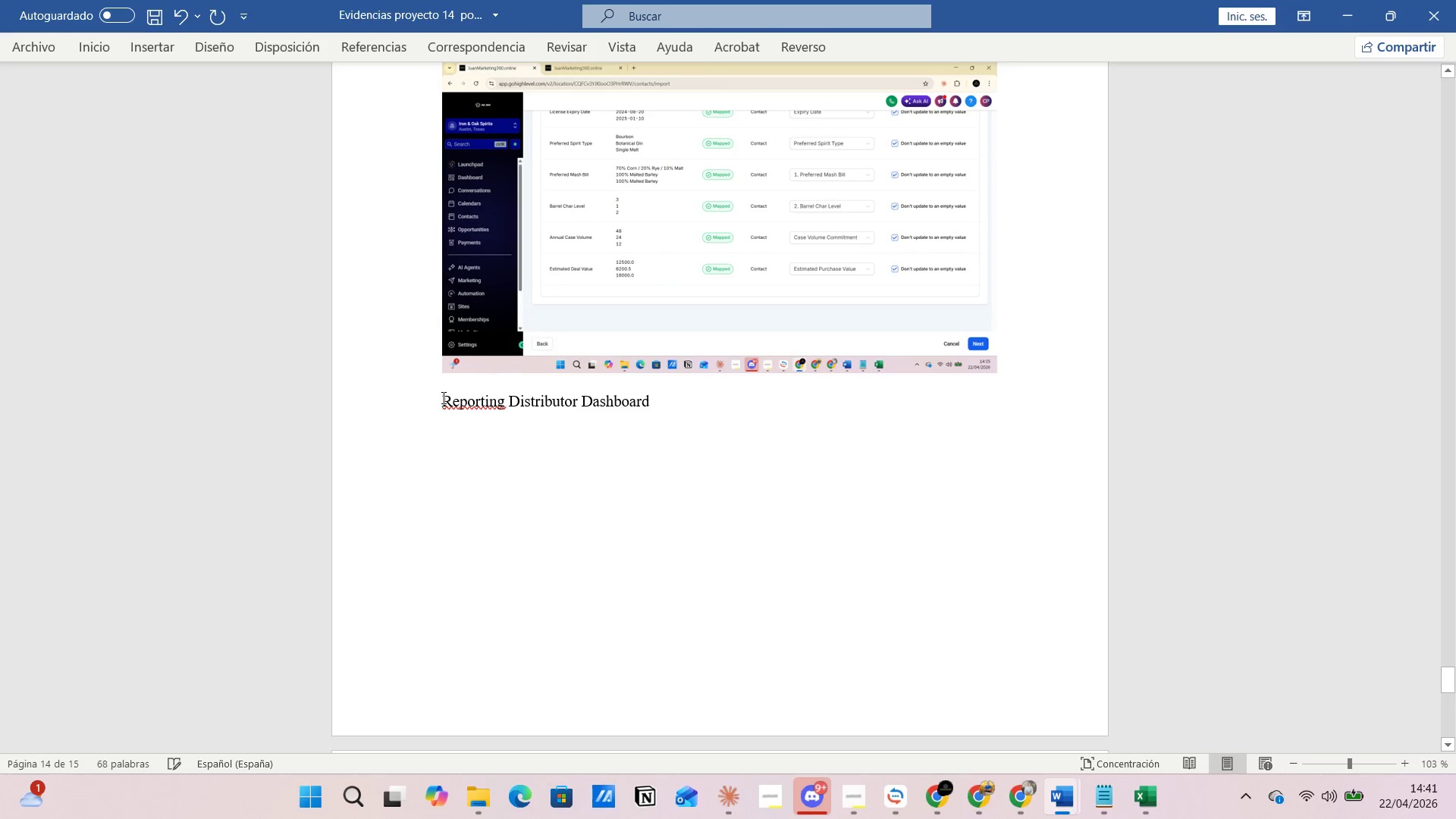 
key(Enter)
 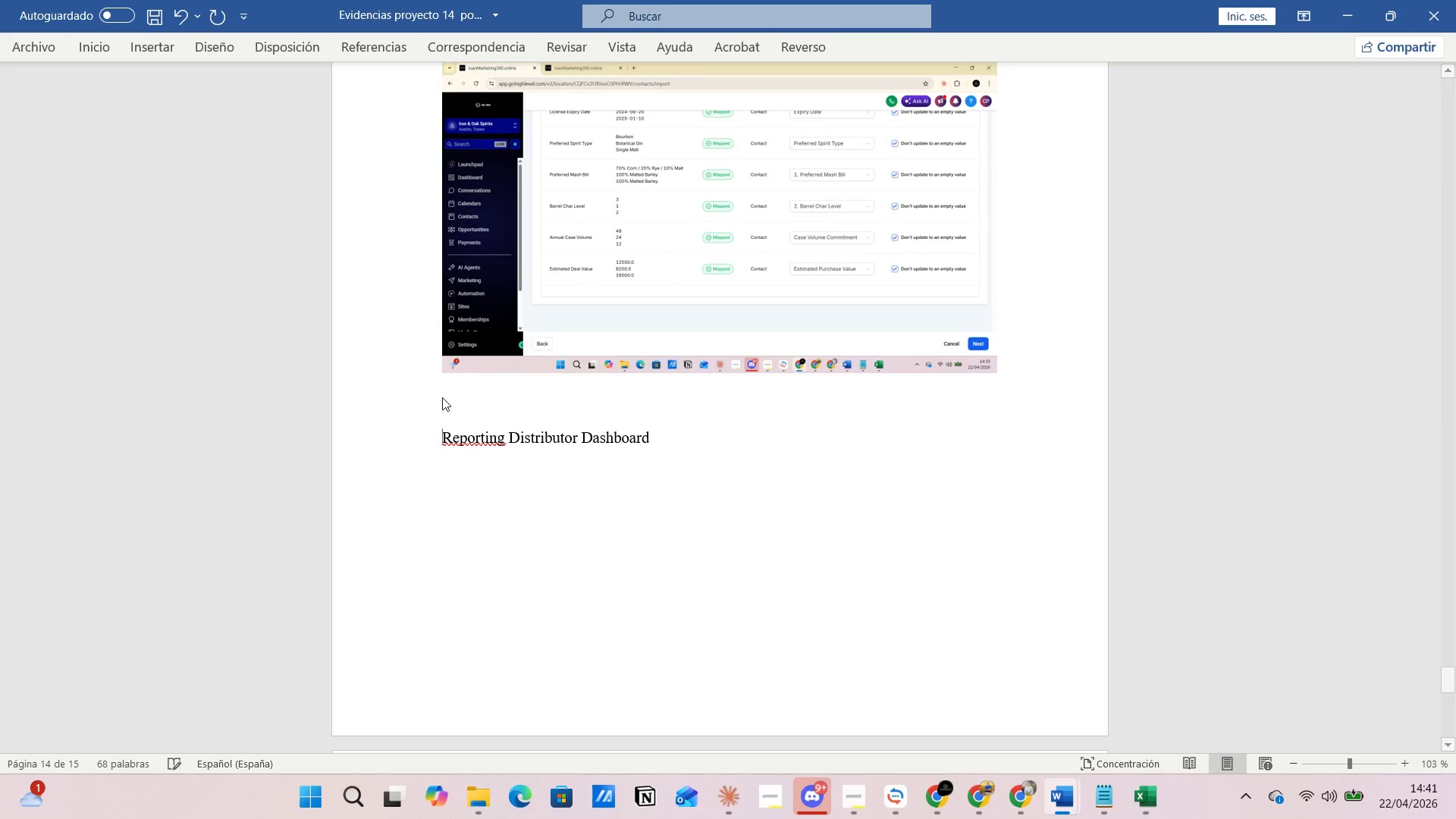 
key(Enter)
 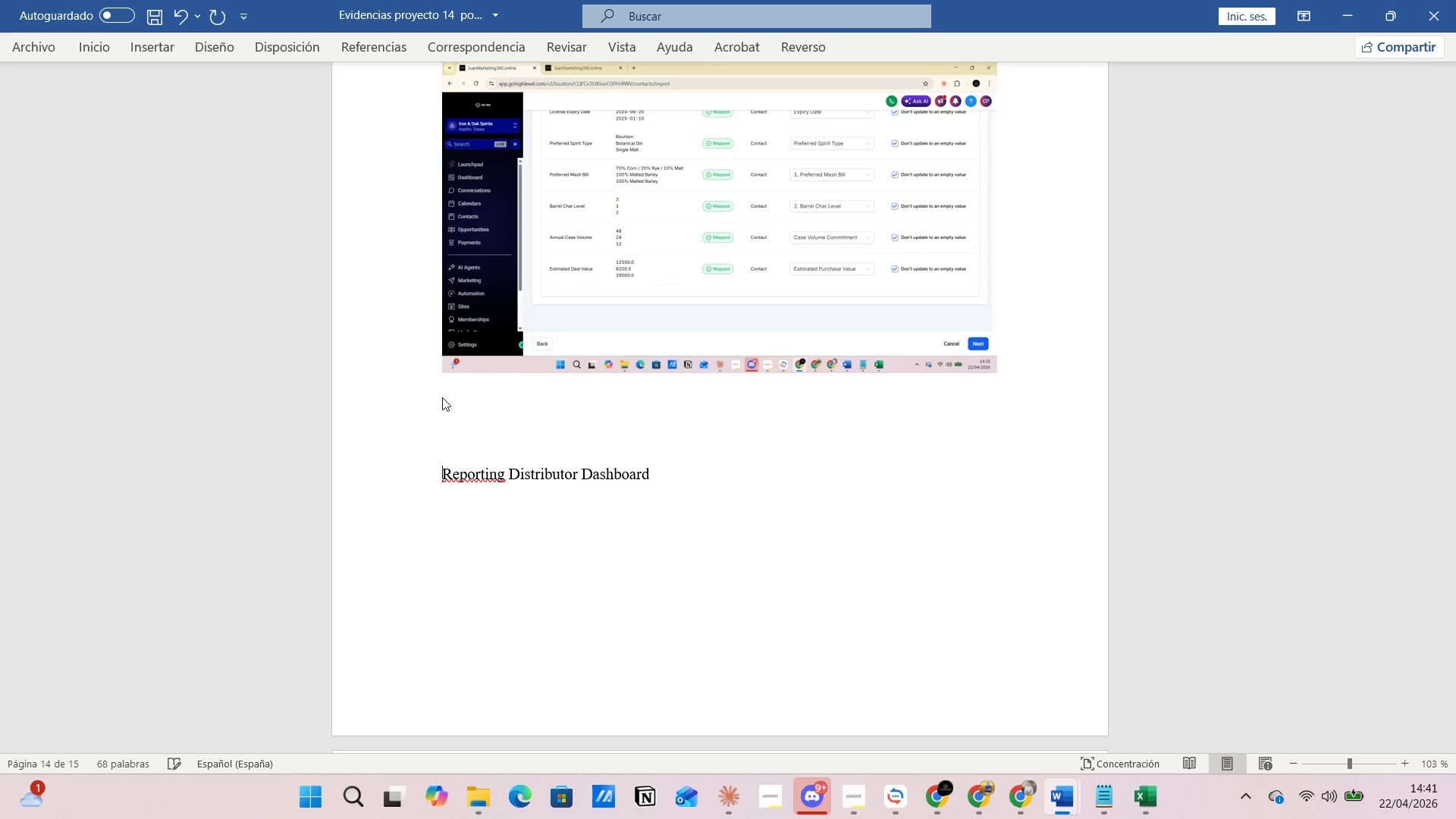 
key(Enter)
 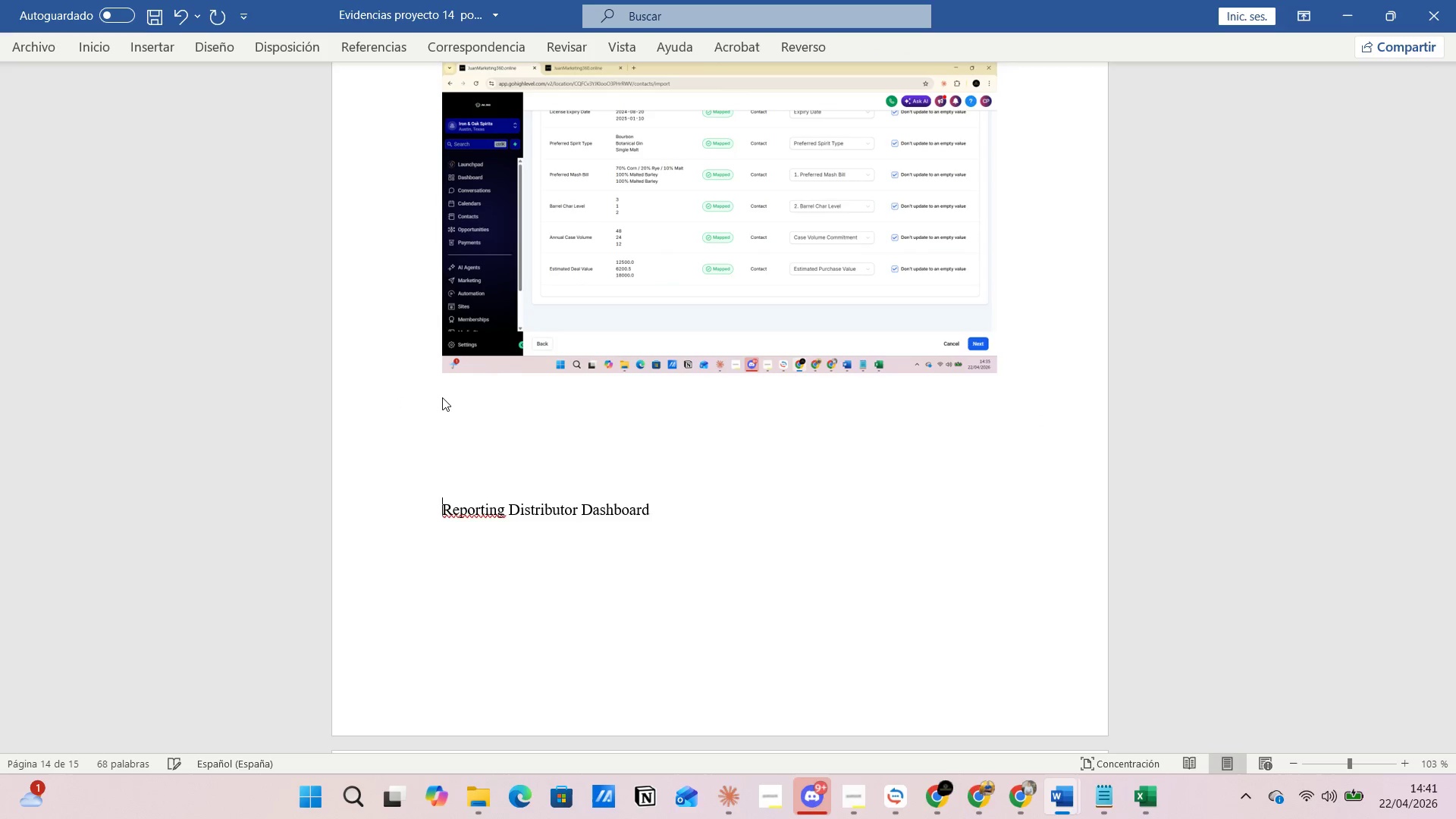 
key(Enter)
 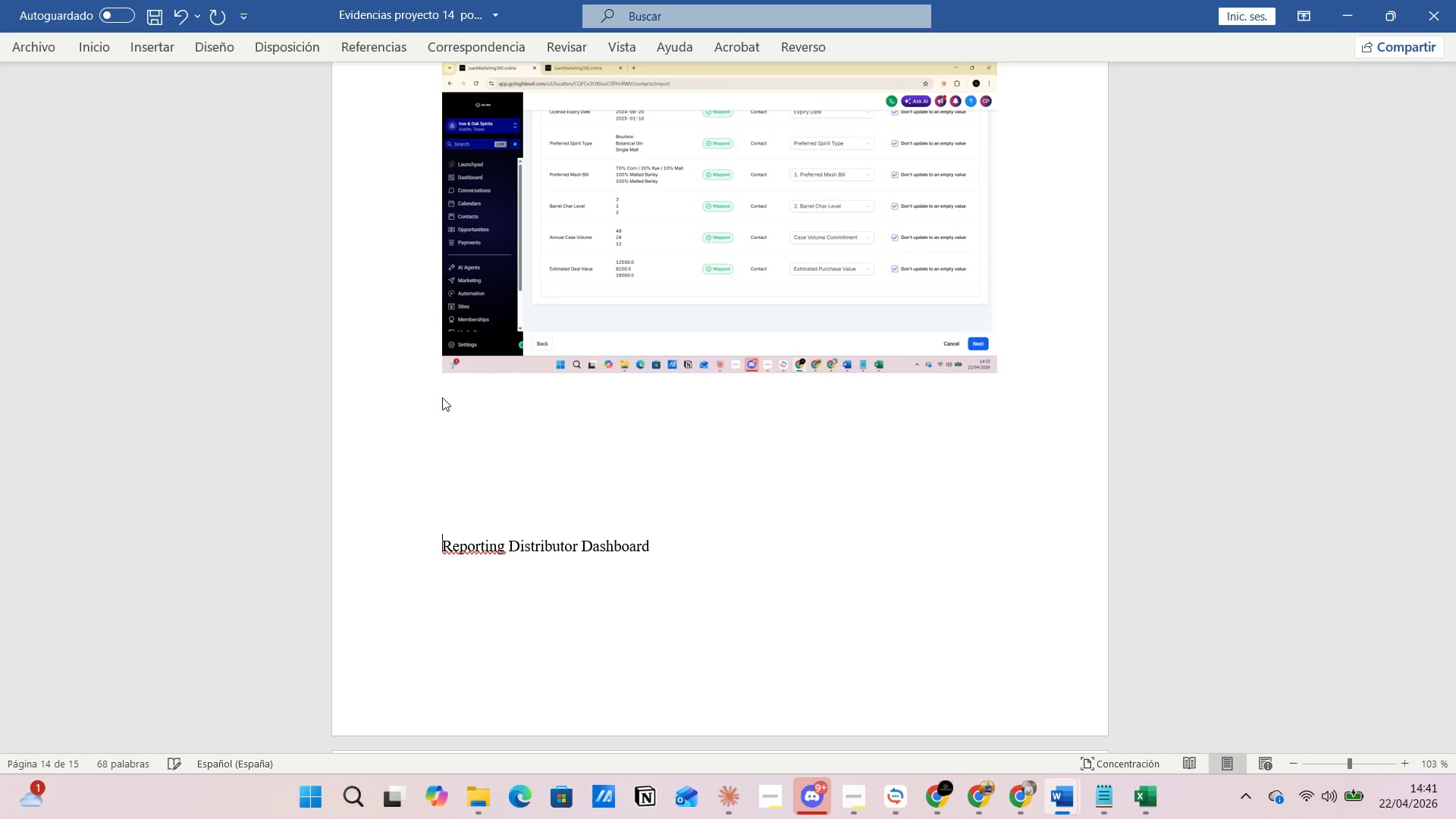 
key(Enter)
 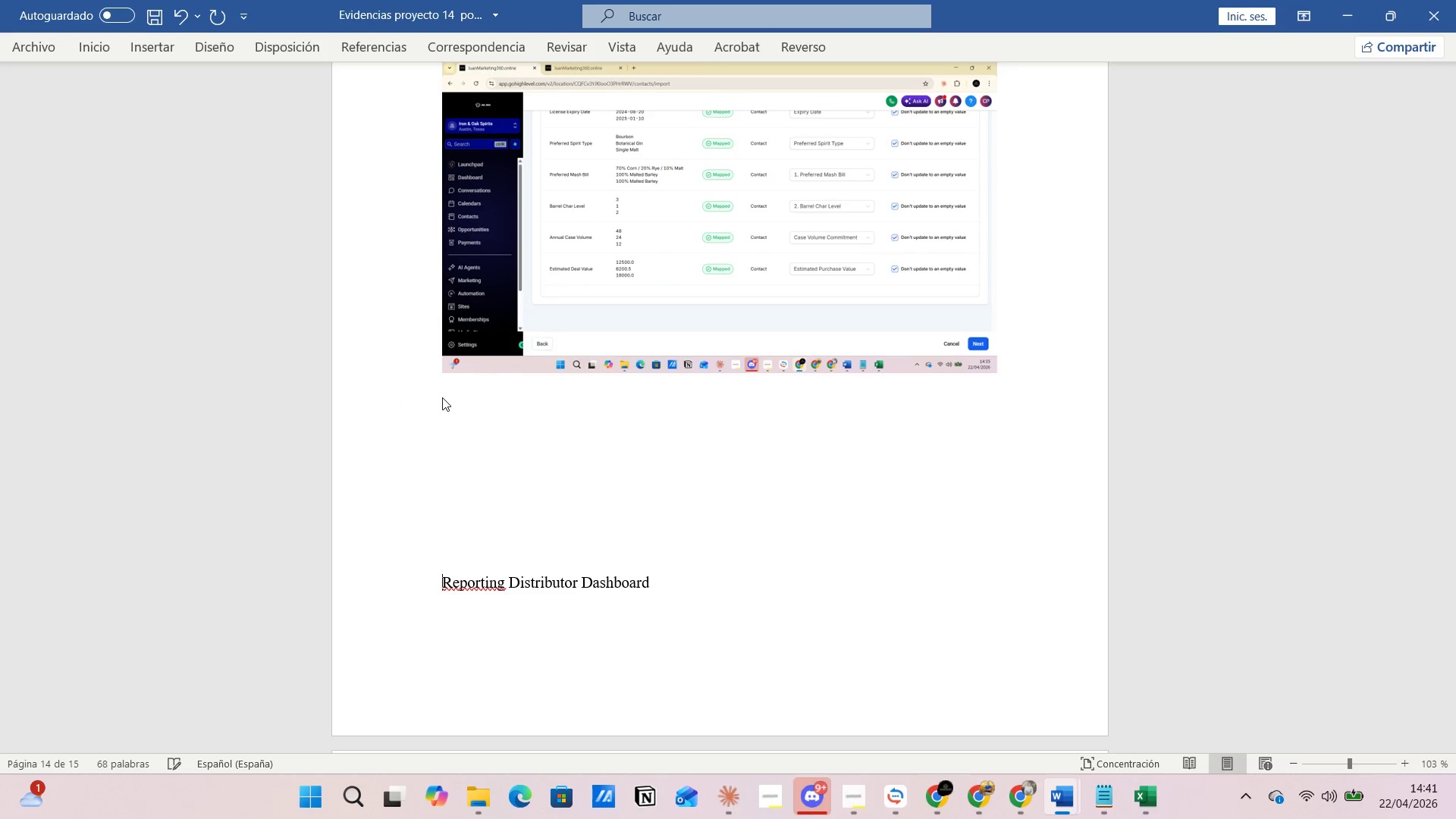 
key(Enter)
 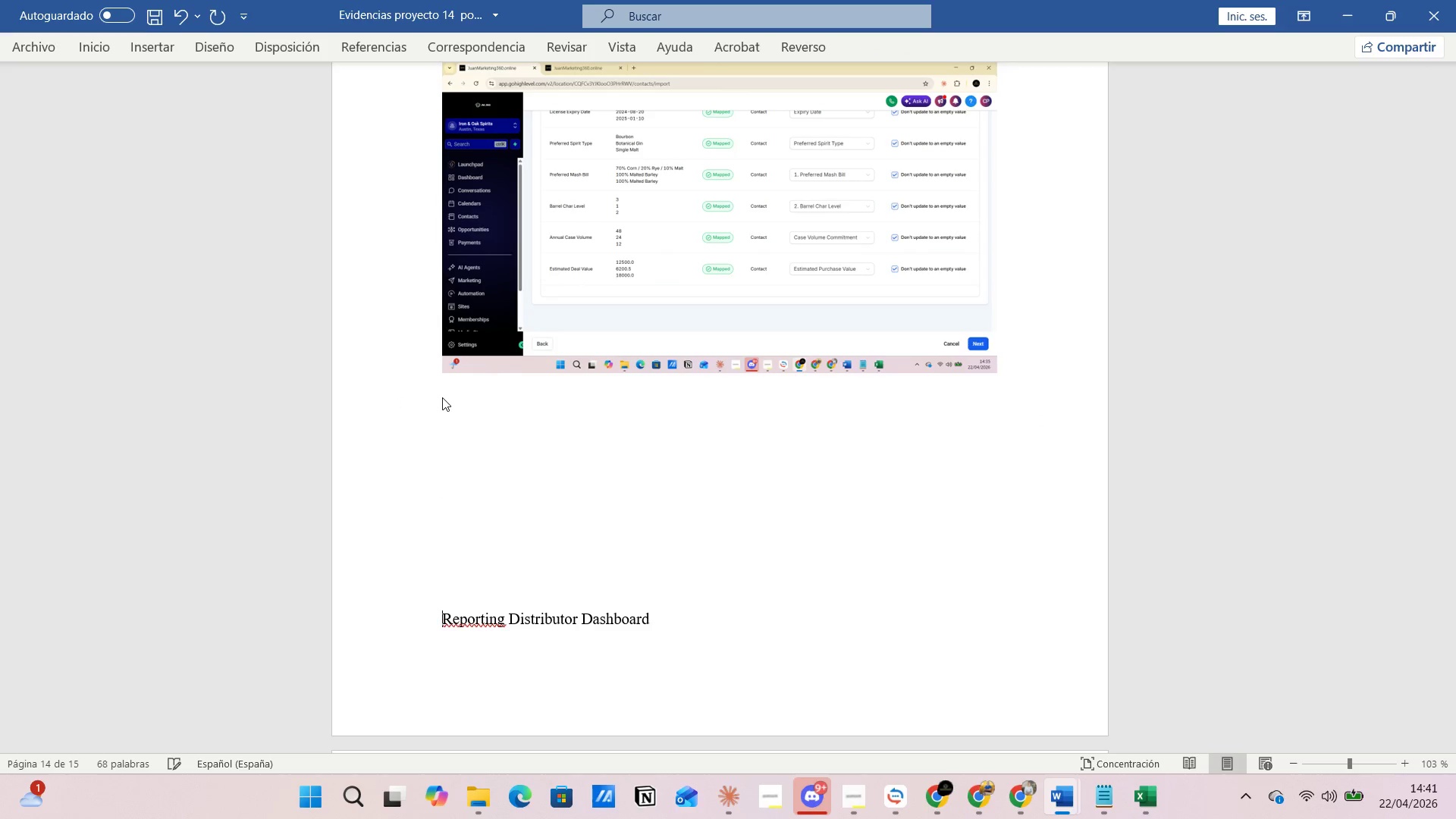 
key(Enter)
 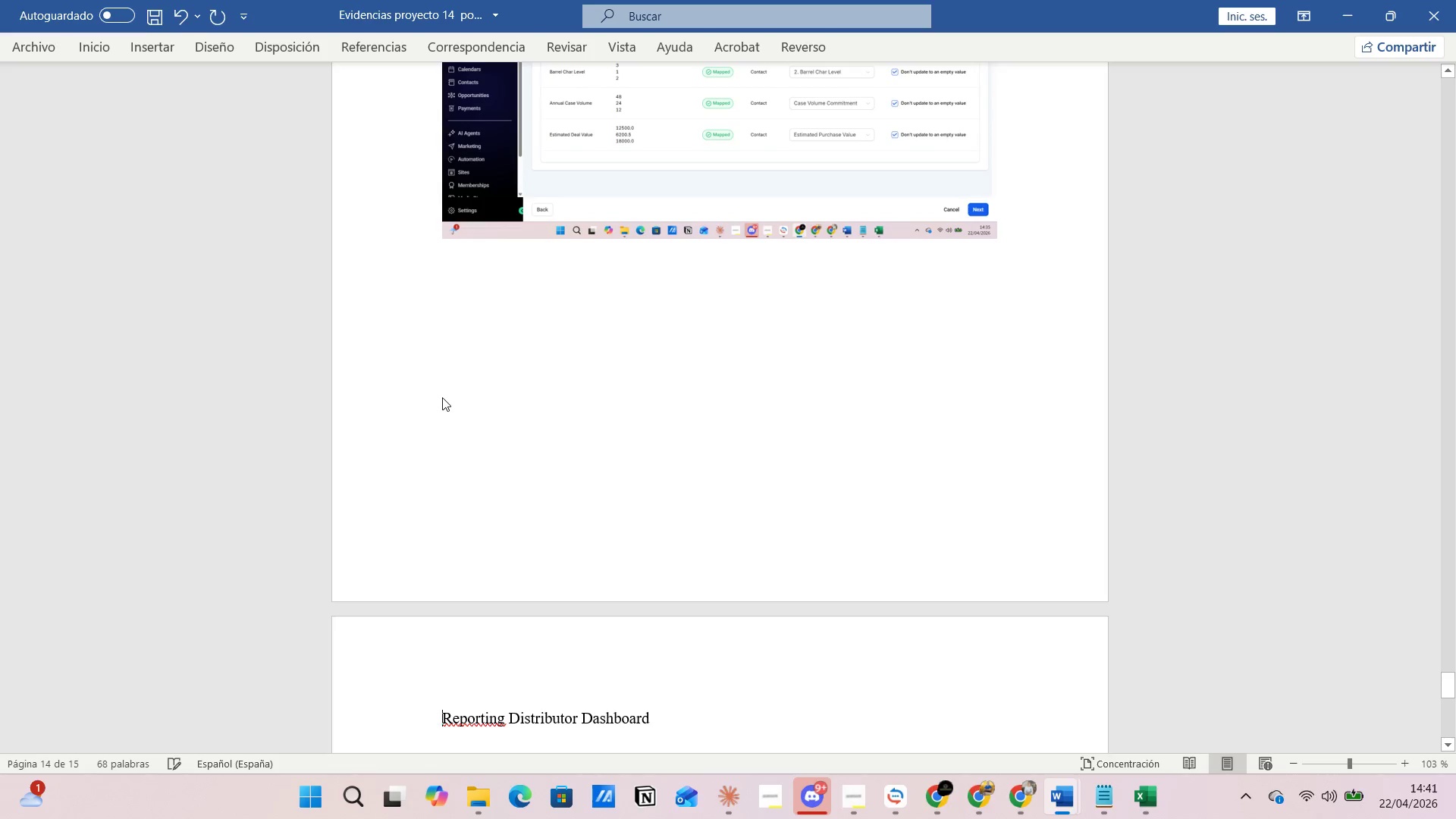 
key(Alt+AltLeft)
 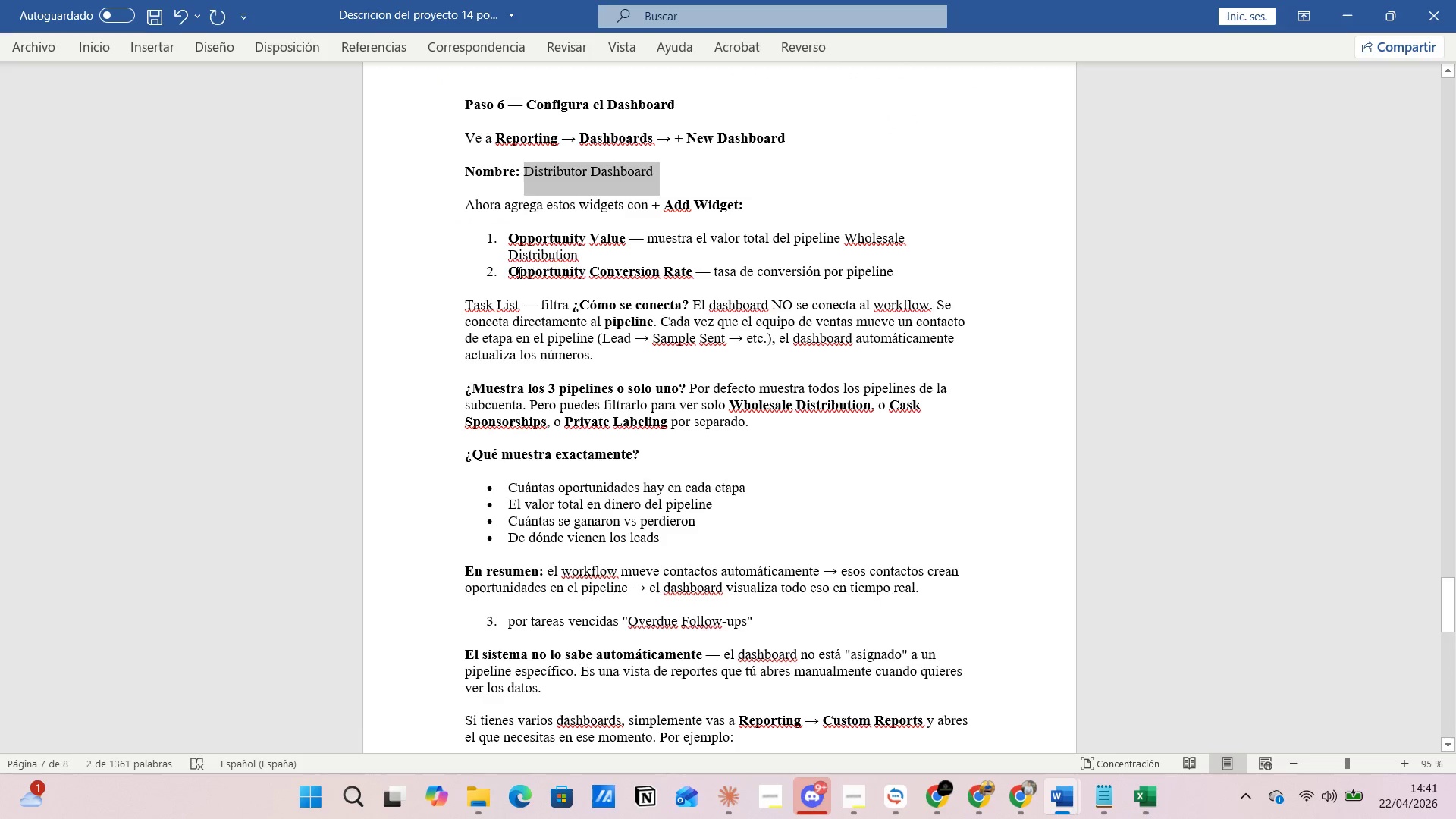 
left_click_drag(start_coordinate=[510, 274], to_coordinate=[712, 271])
 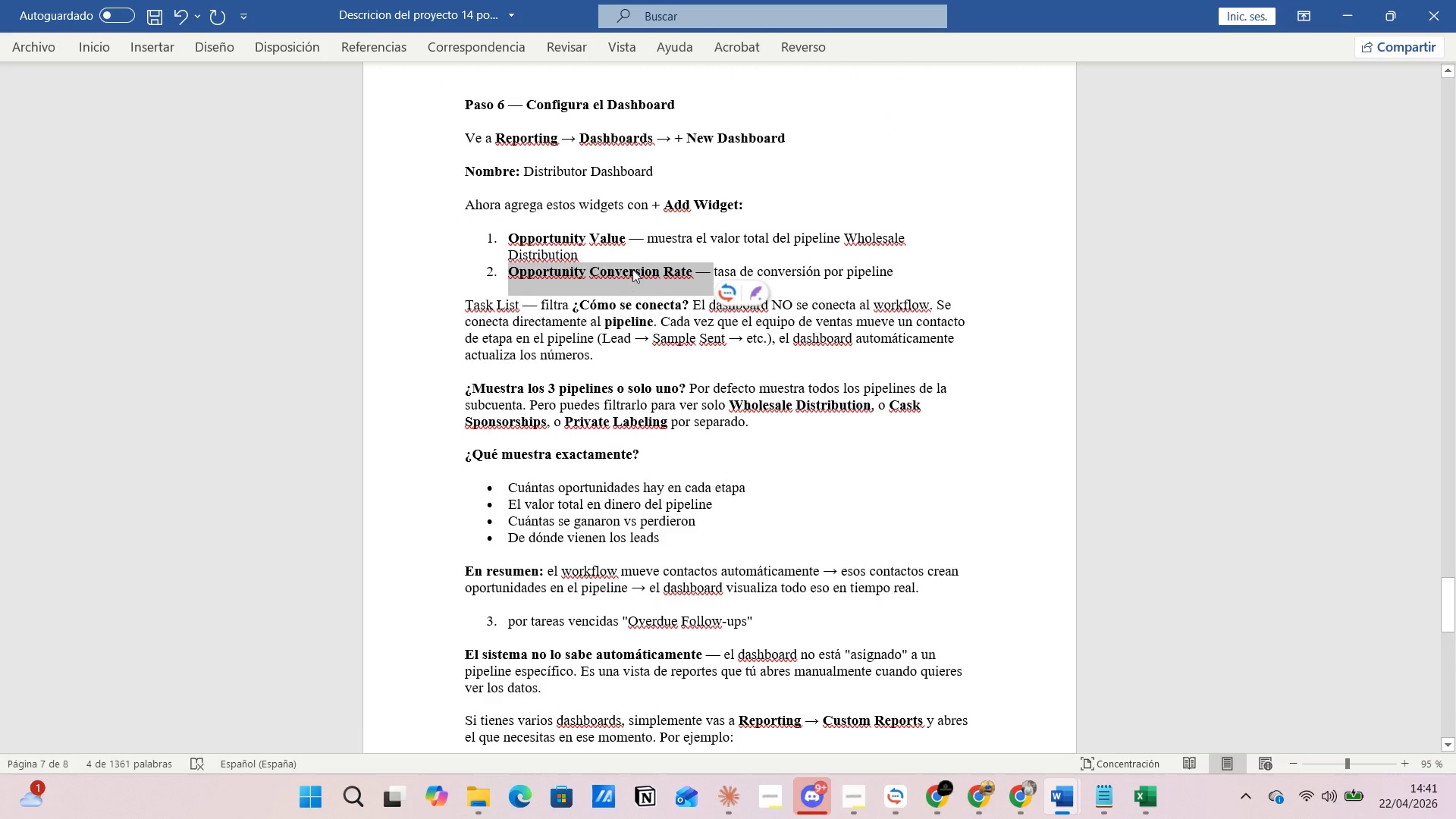 
left_click([647, 256])
 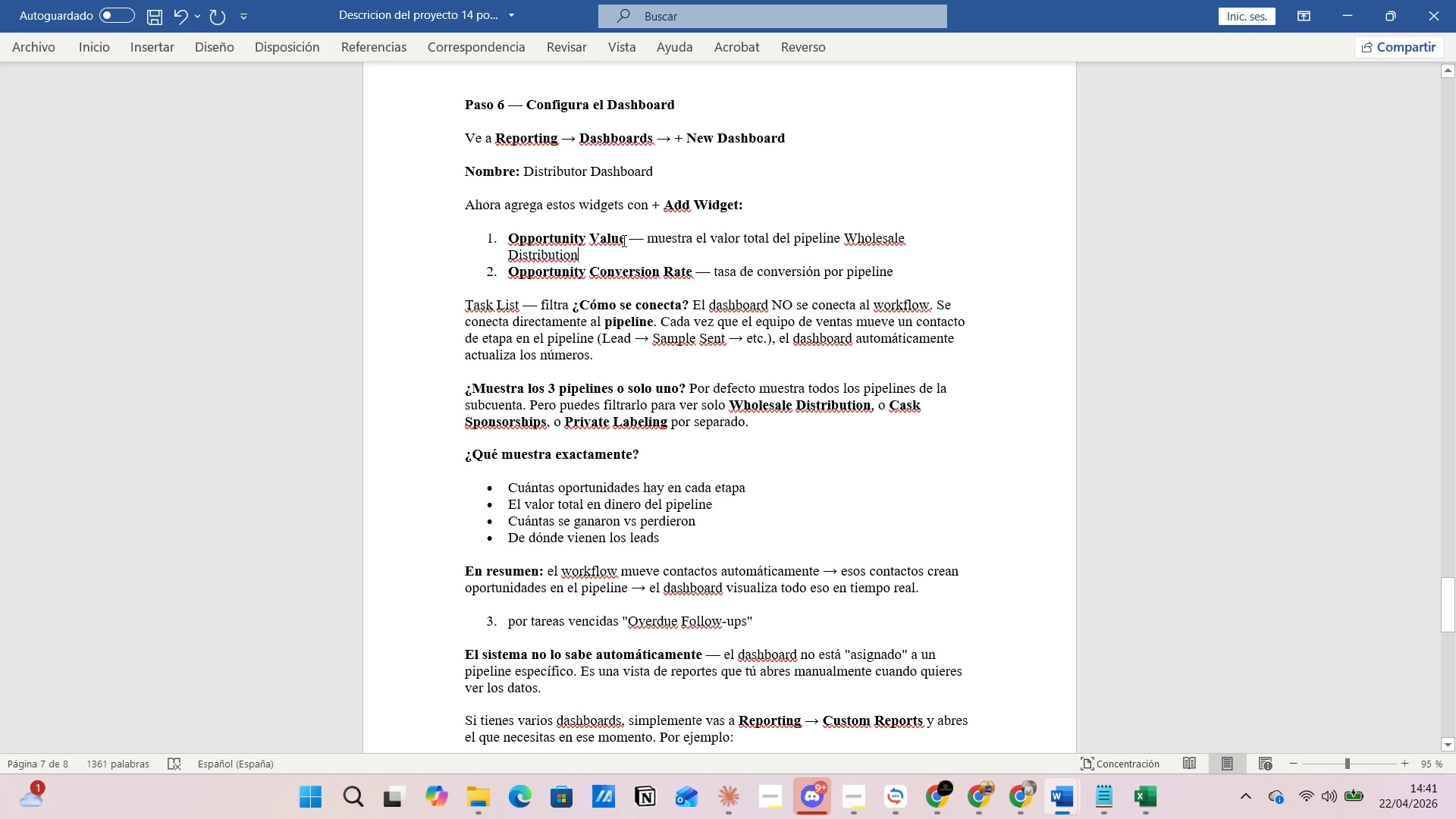 
wait(6.76)
 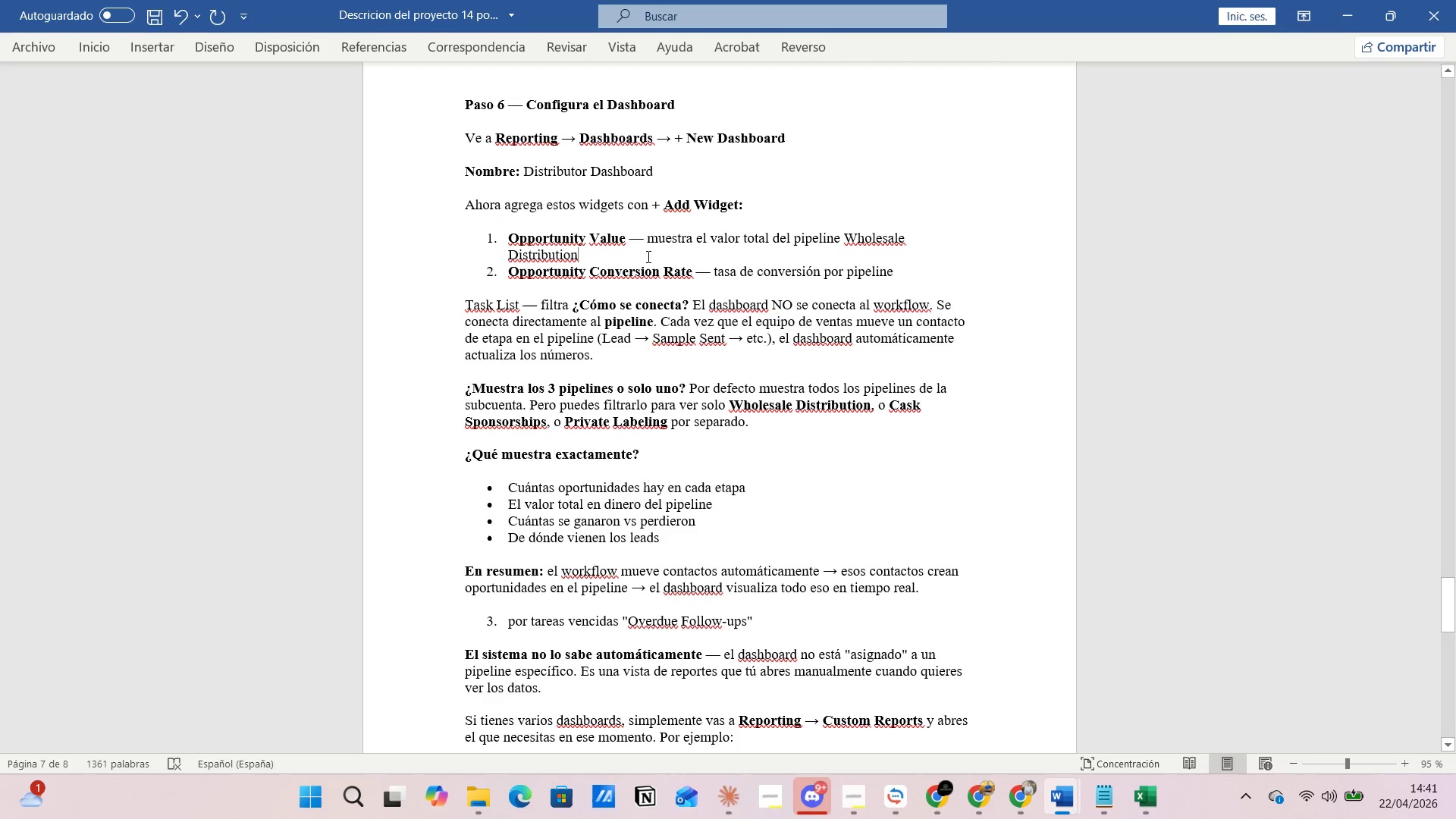 
scroll: coordinate [667, 337], scroll_direction: down, amount: 1.0
 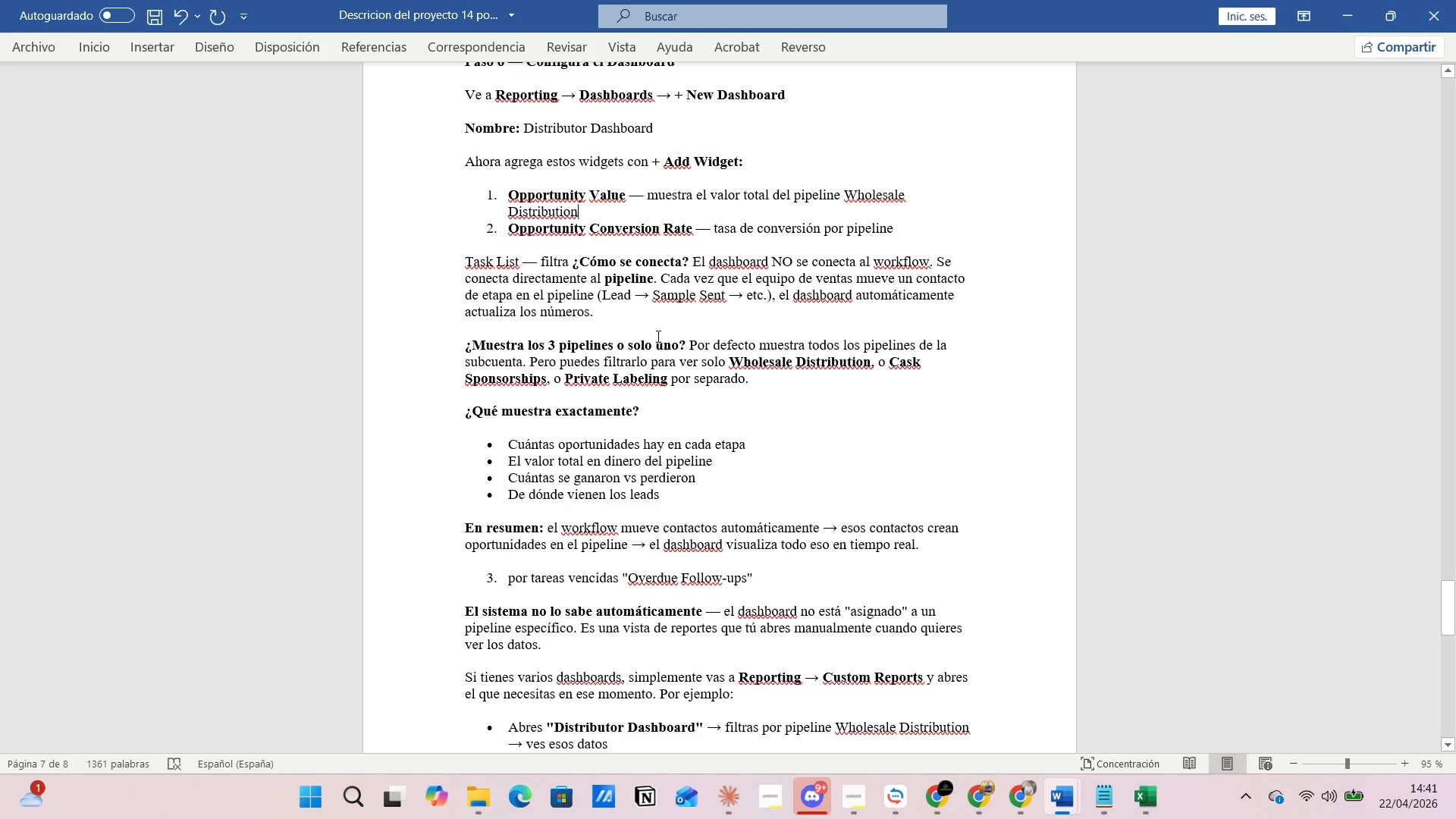 
scroll: coordinate [615, 350], scroll_direction: up, amount: 4.0
 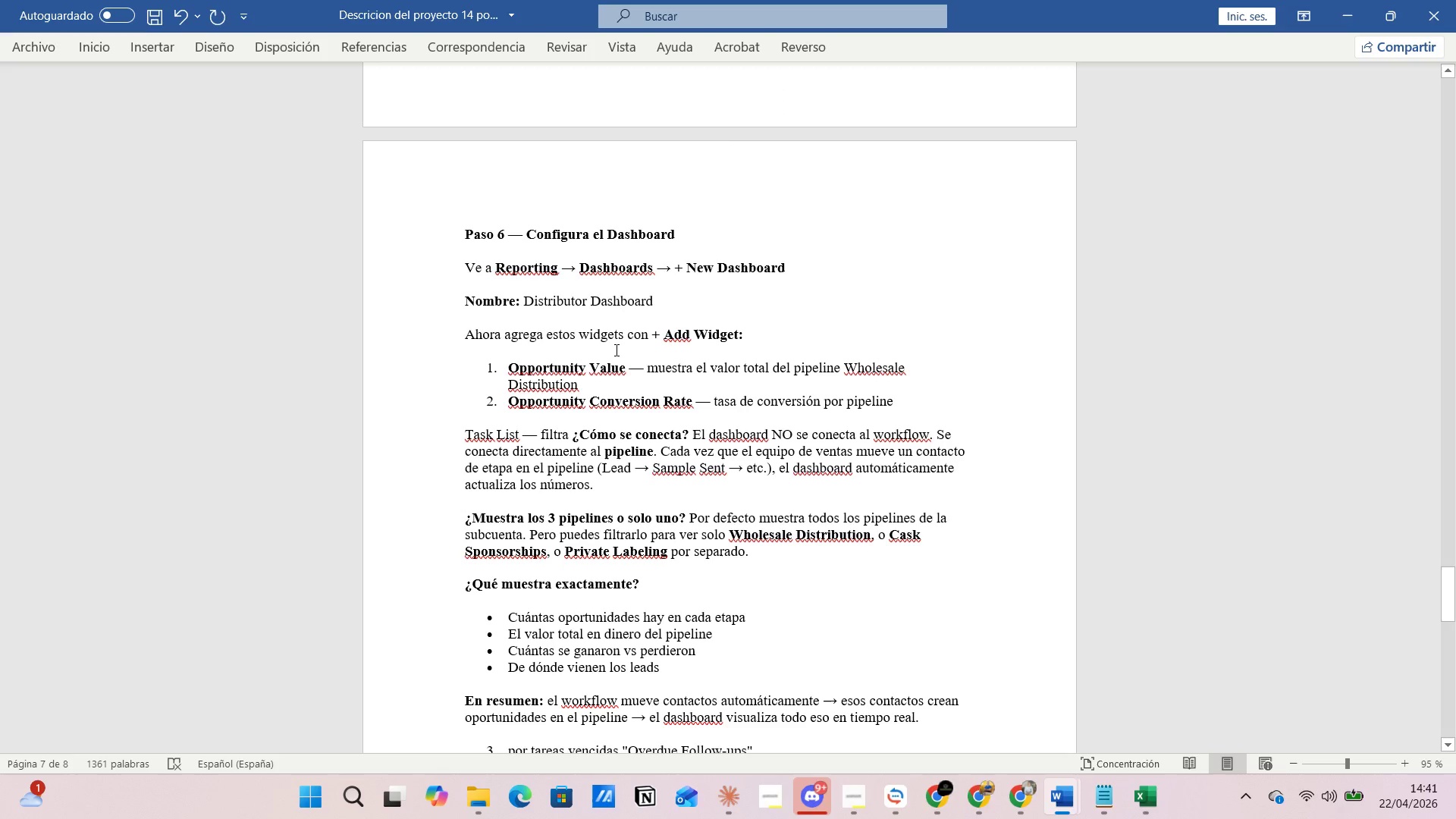 
scroll: coordinate [617, 347], scroll_direction: down, amount: 26.0
 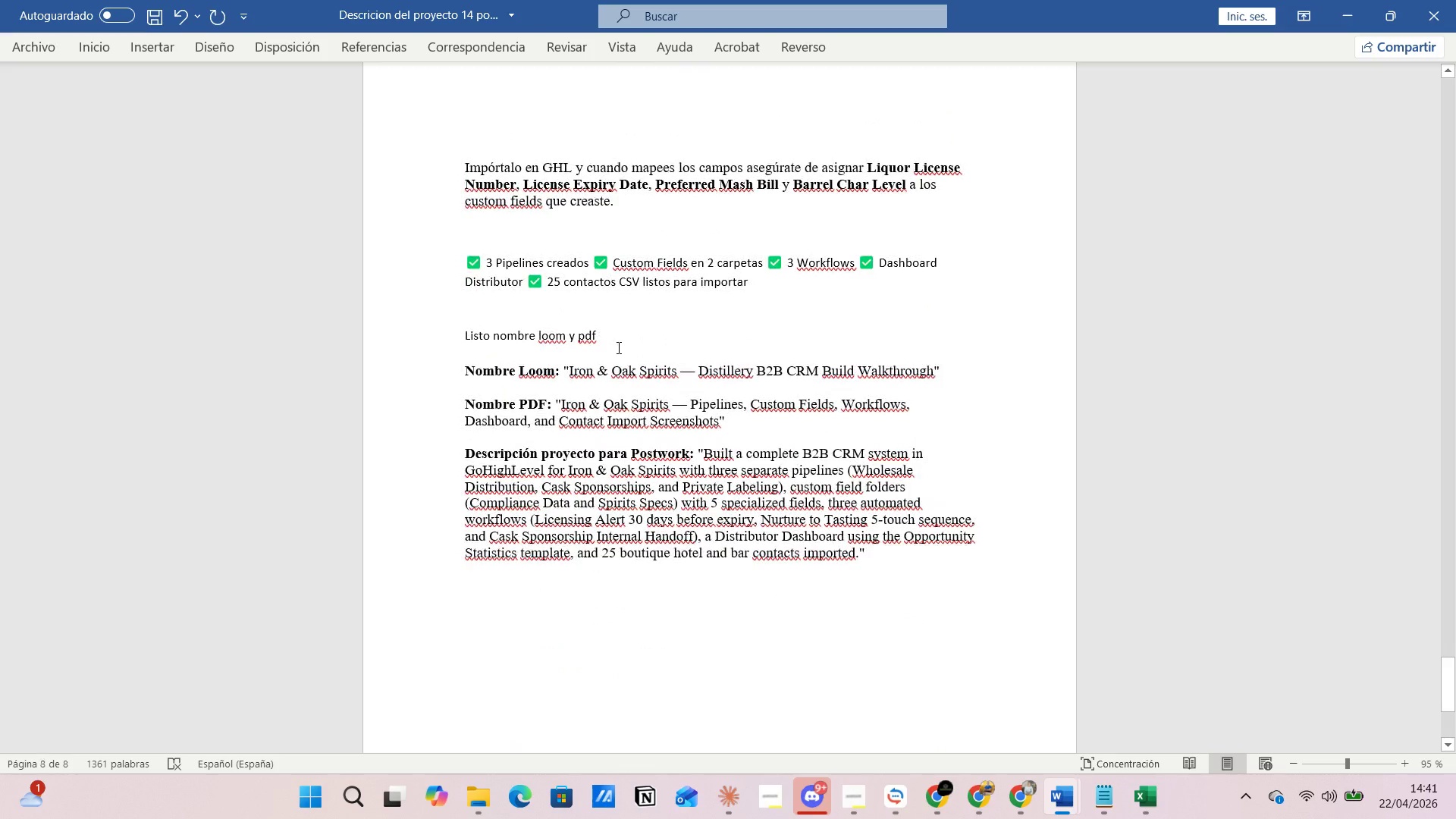 
scroll: coordinate [617, 347], scroll_direction: up, amount: 1.0
 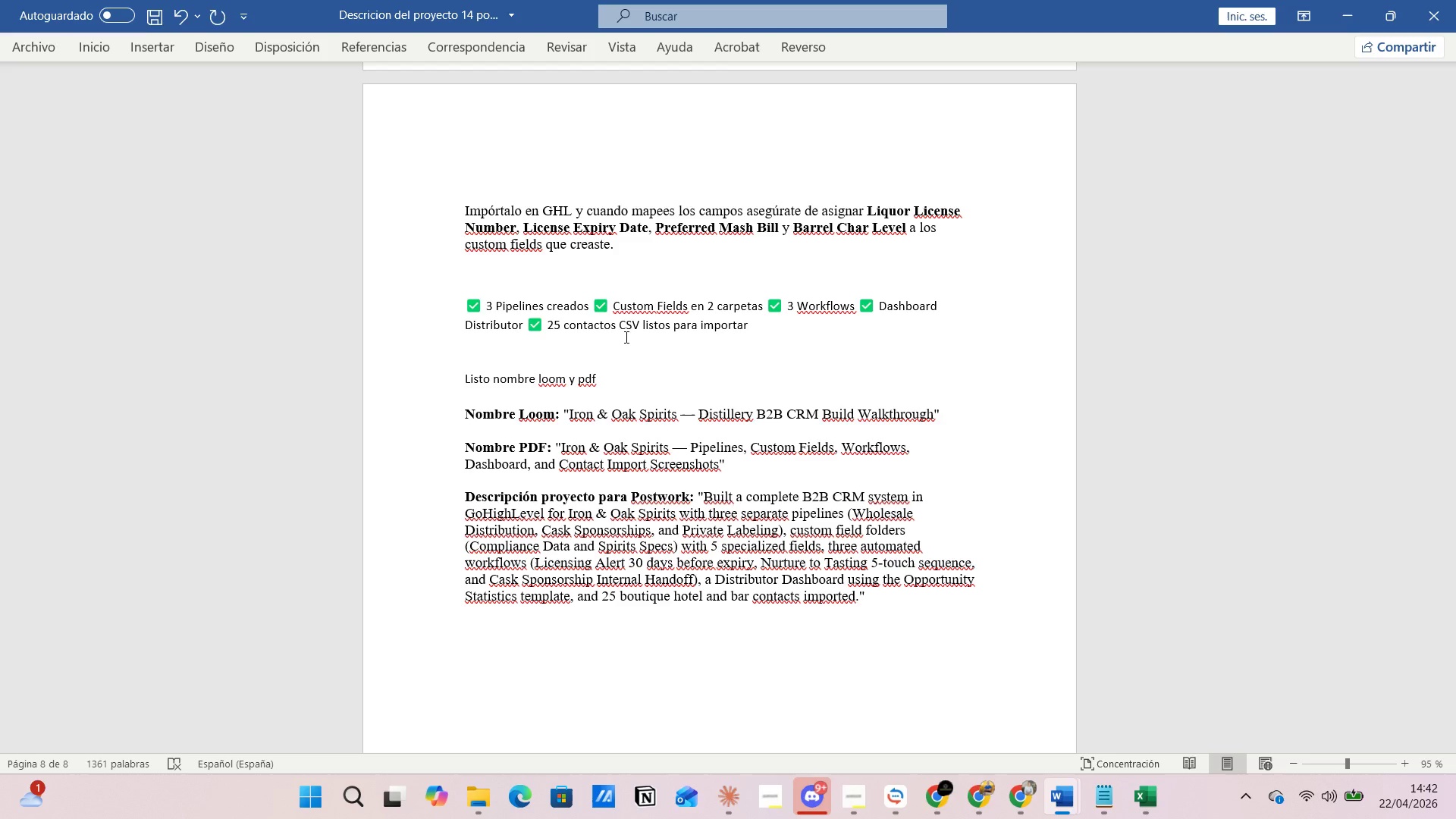 
wait(17.89)
 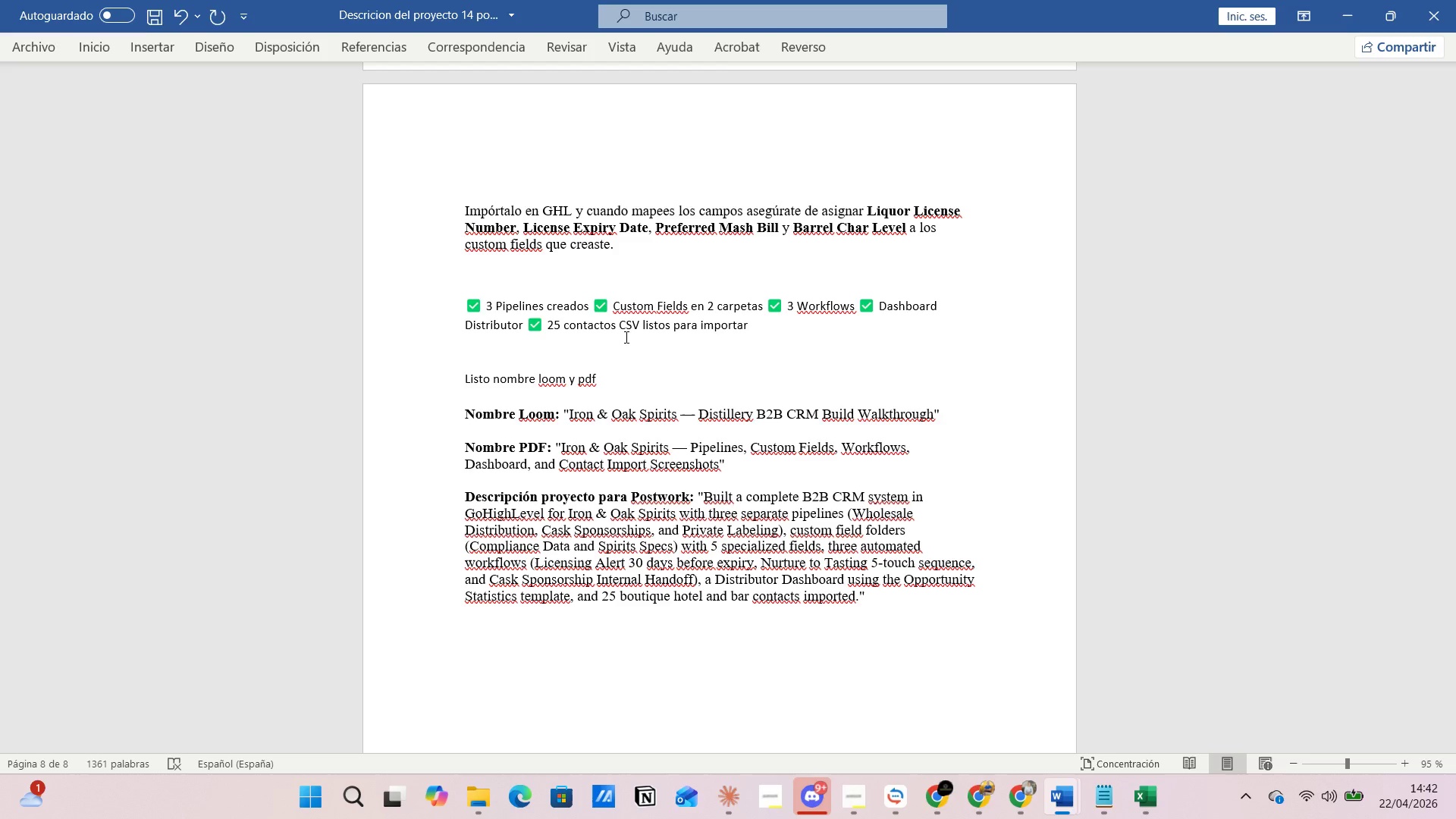 
scroll: coordinate [548, 327], scroll_direction: up, amount: 22.0
 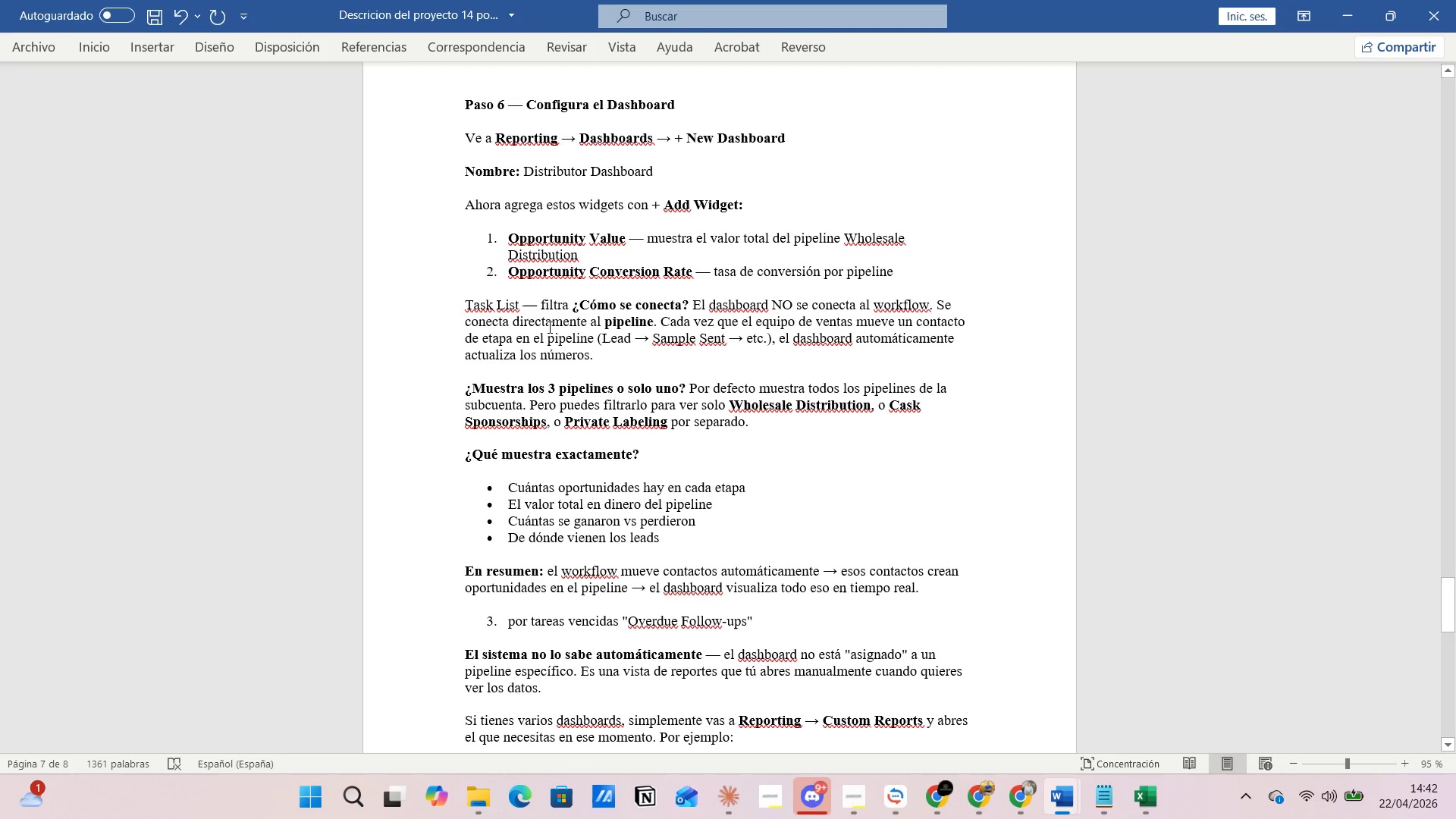 
wait(8.84)
 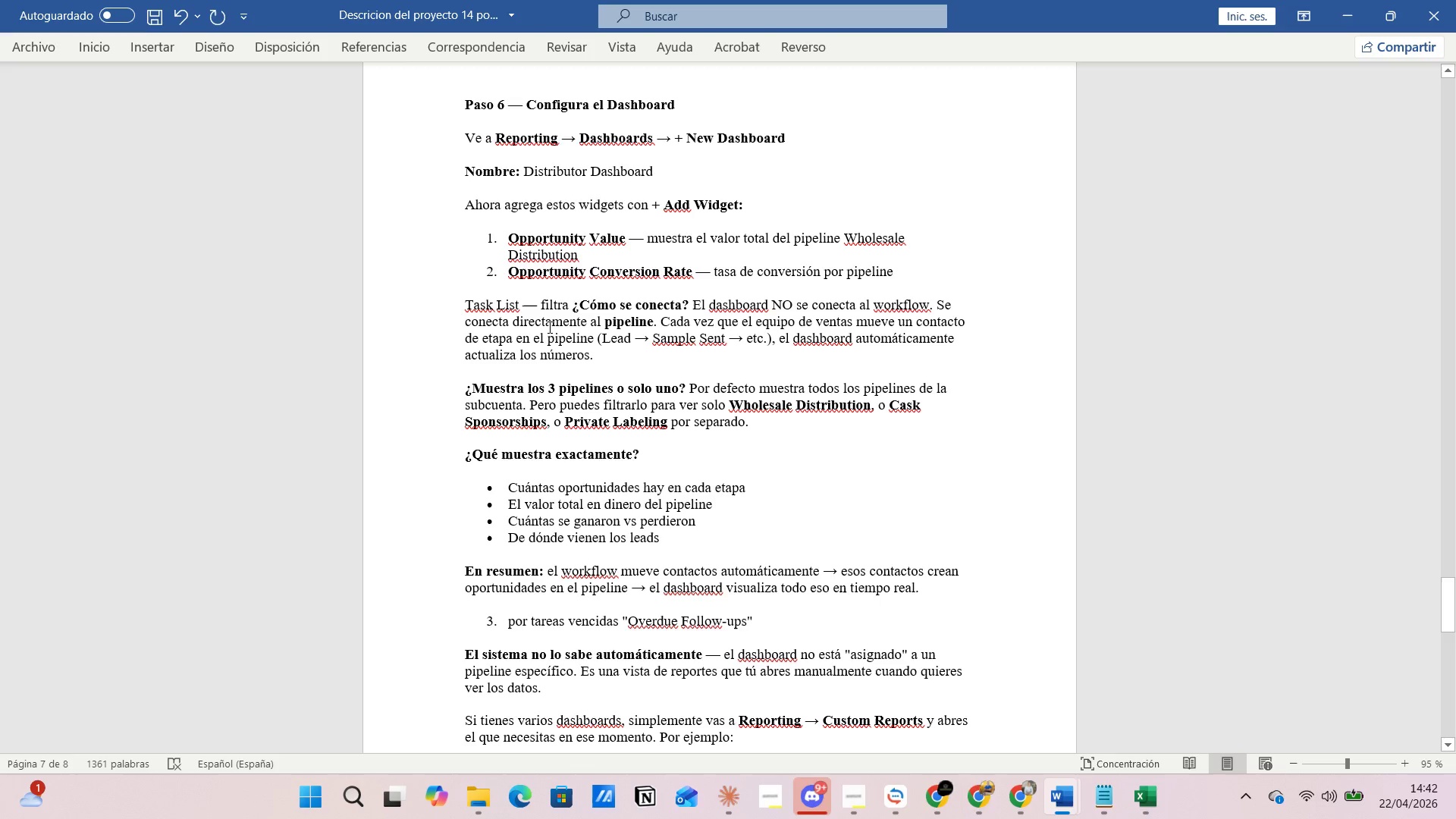 
scroll: coordinate [548, 327], scroll_direction: up, amount: 22.0
 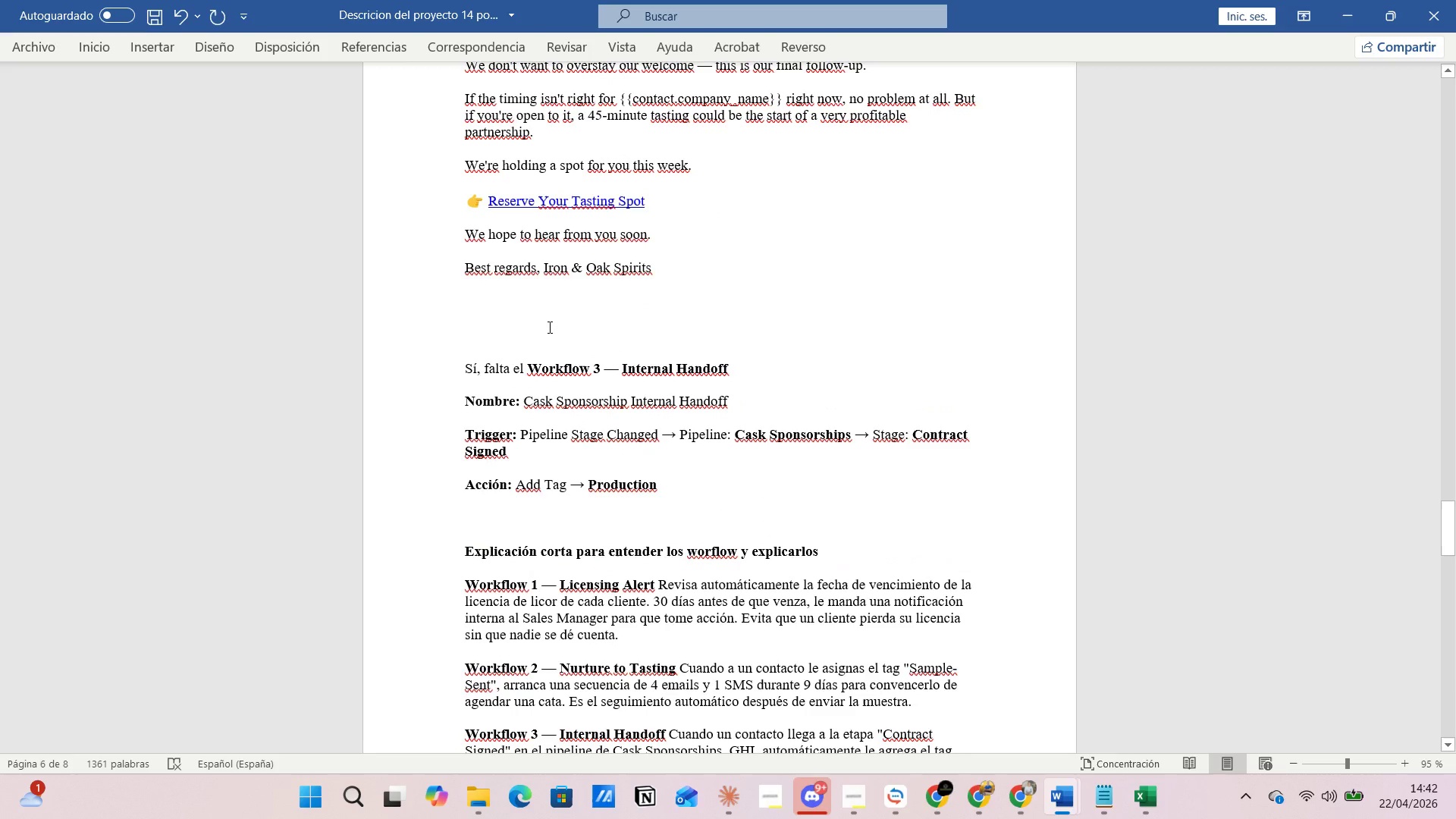 
scroll: coordinate [592, 325], scroll_direction: down, amount: 19.0
 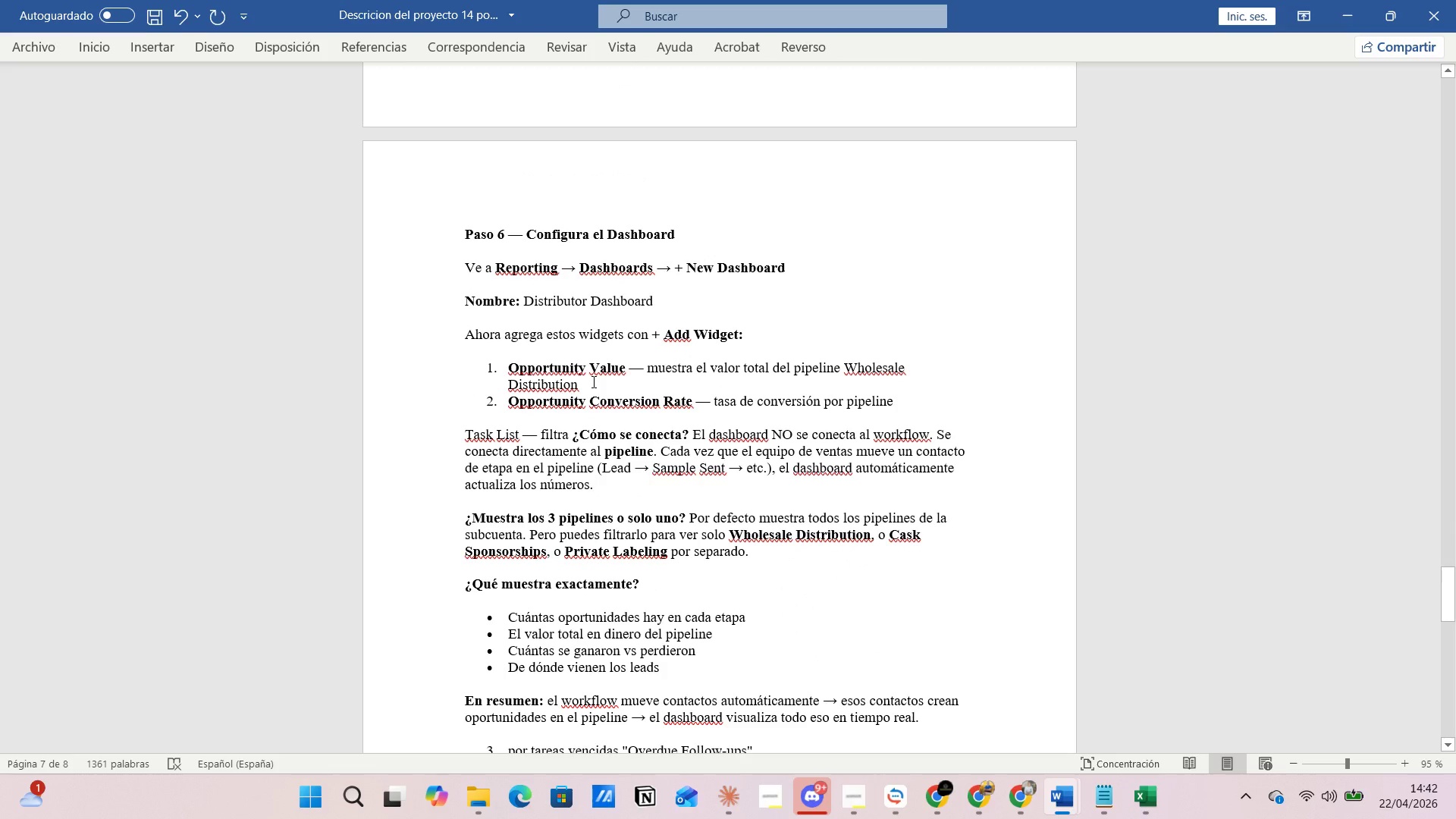 
wait(7.72)
 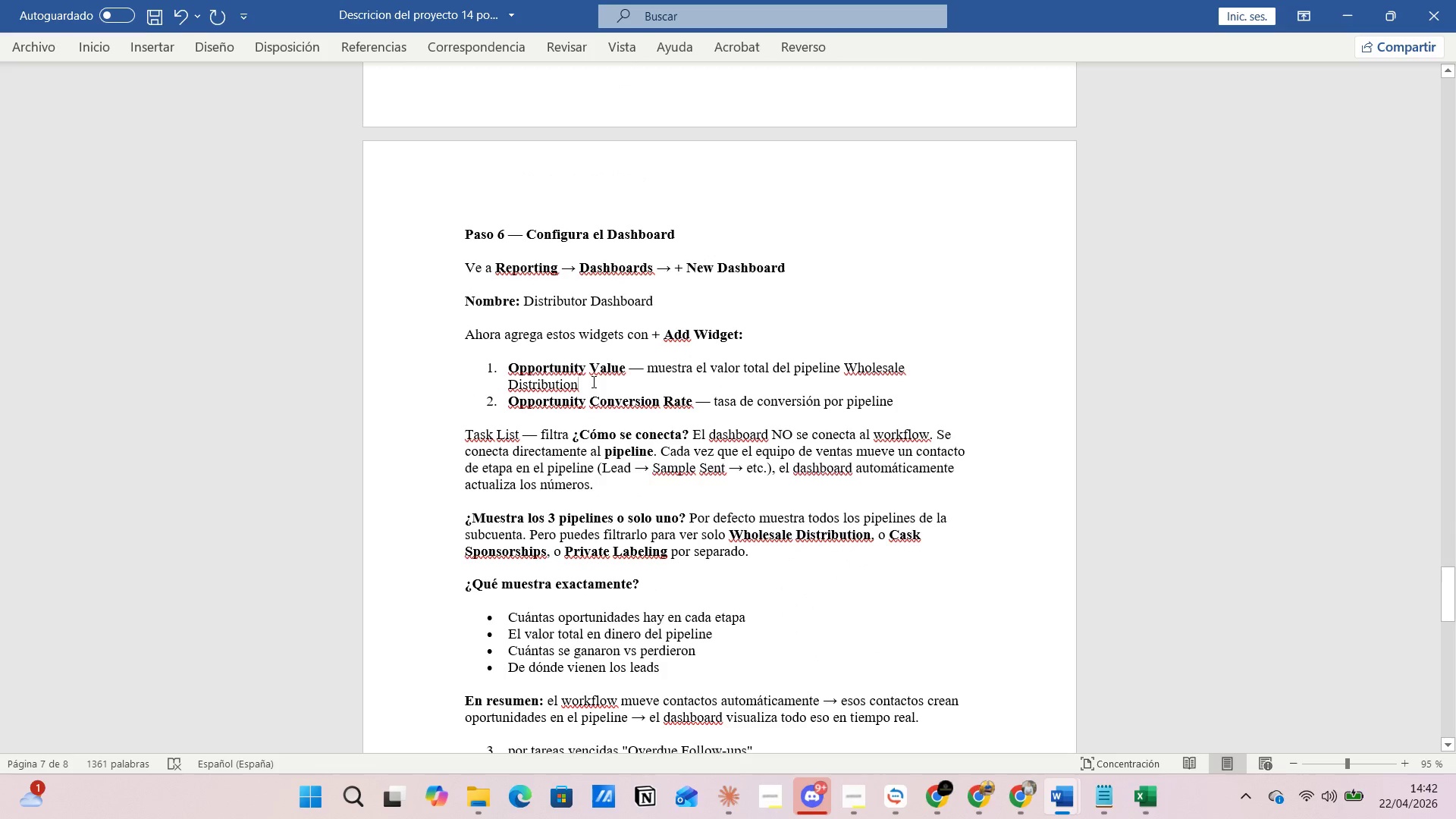 
key(Alt+AltLeft)
 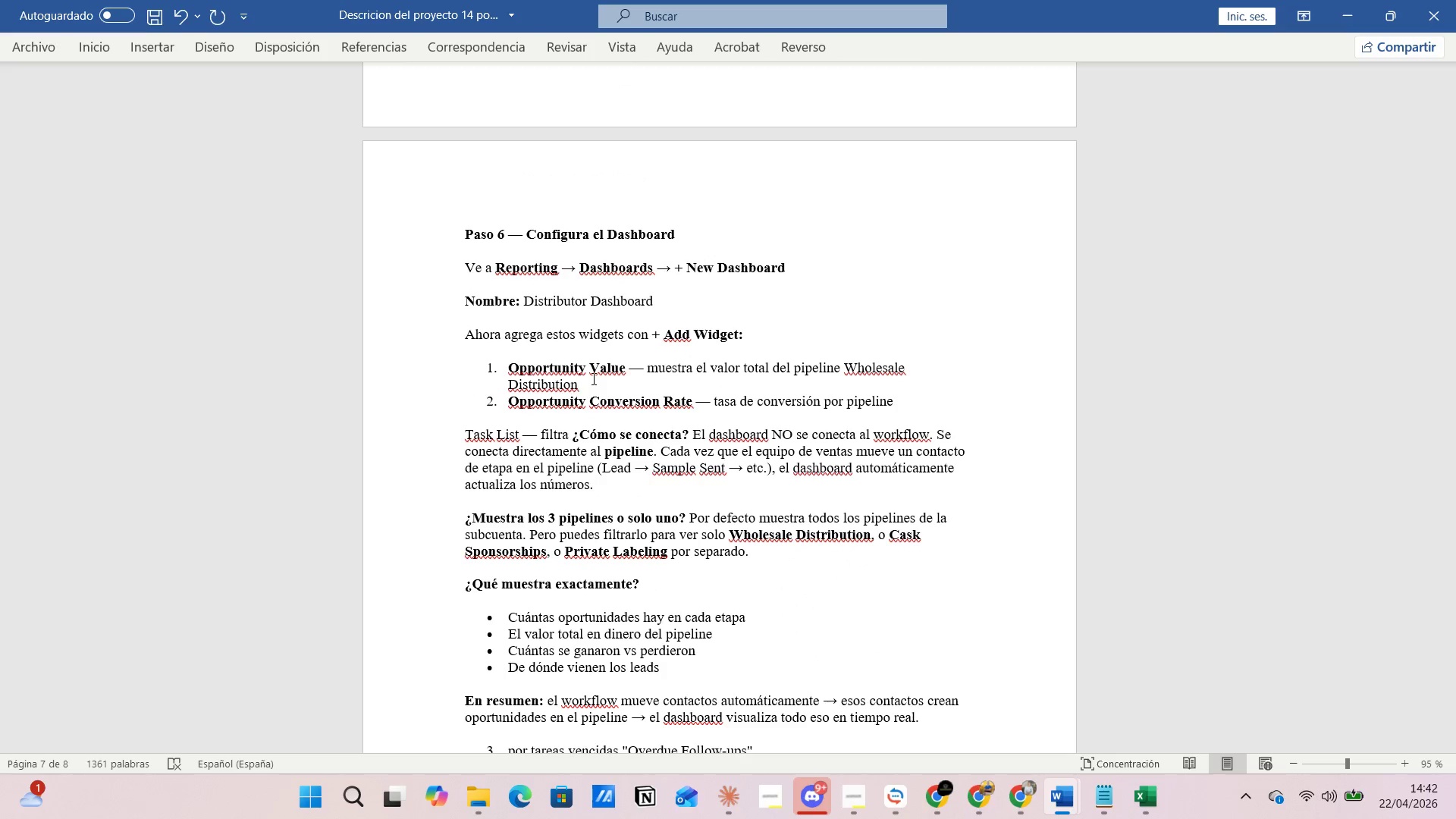 
key(Alt+Tab)
 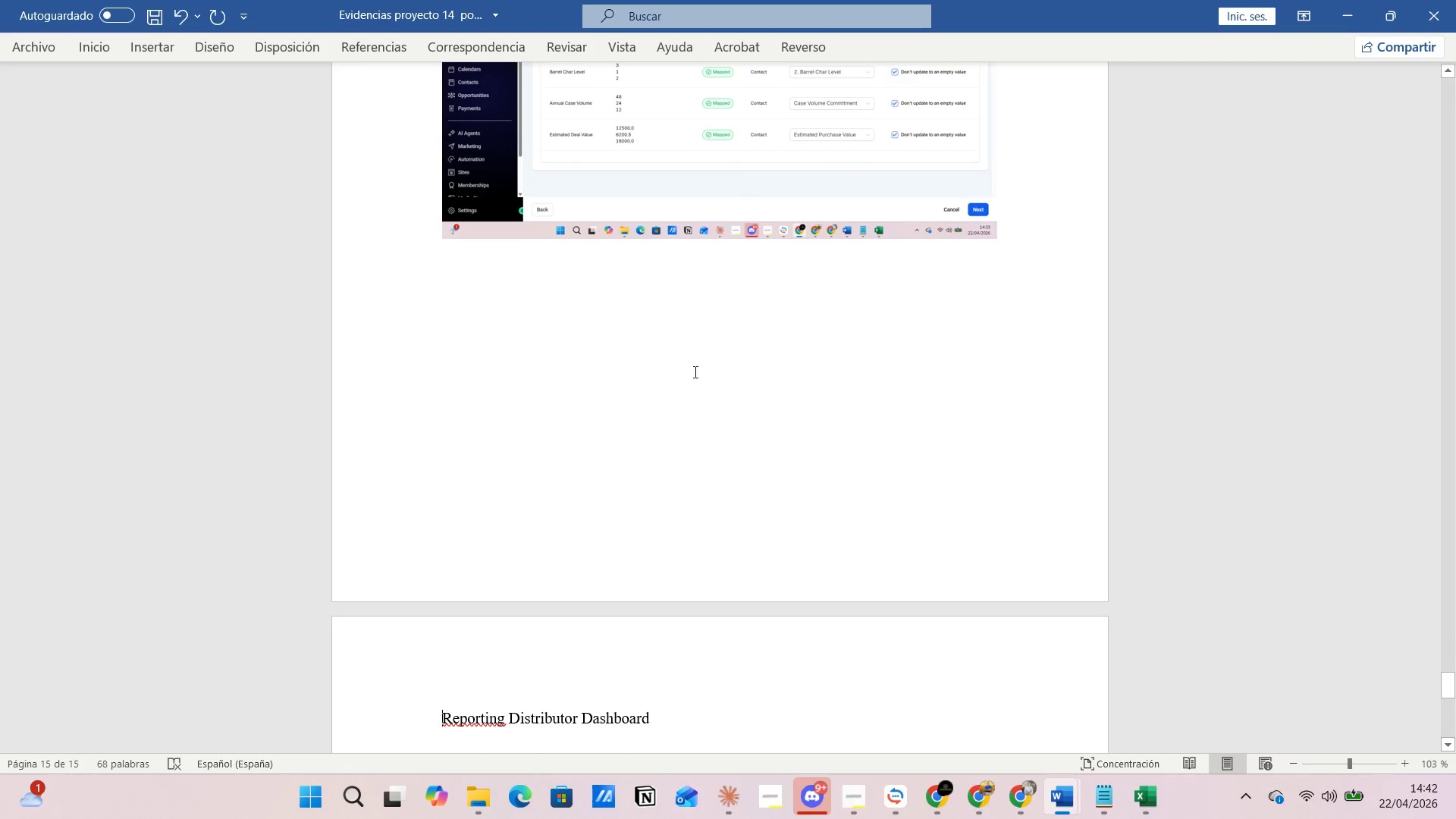 
scroll: coordinate [726, 442], scroll_direction: down, amount: 4.0
 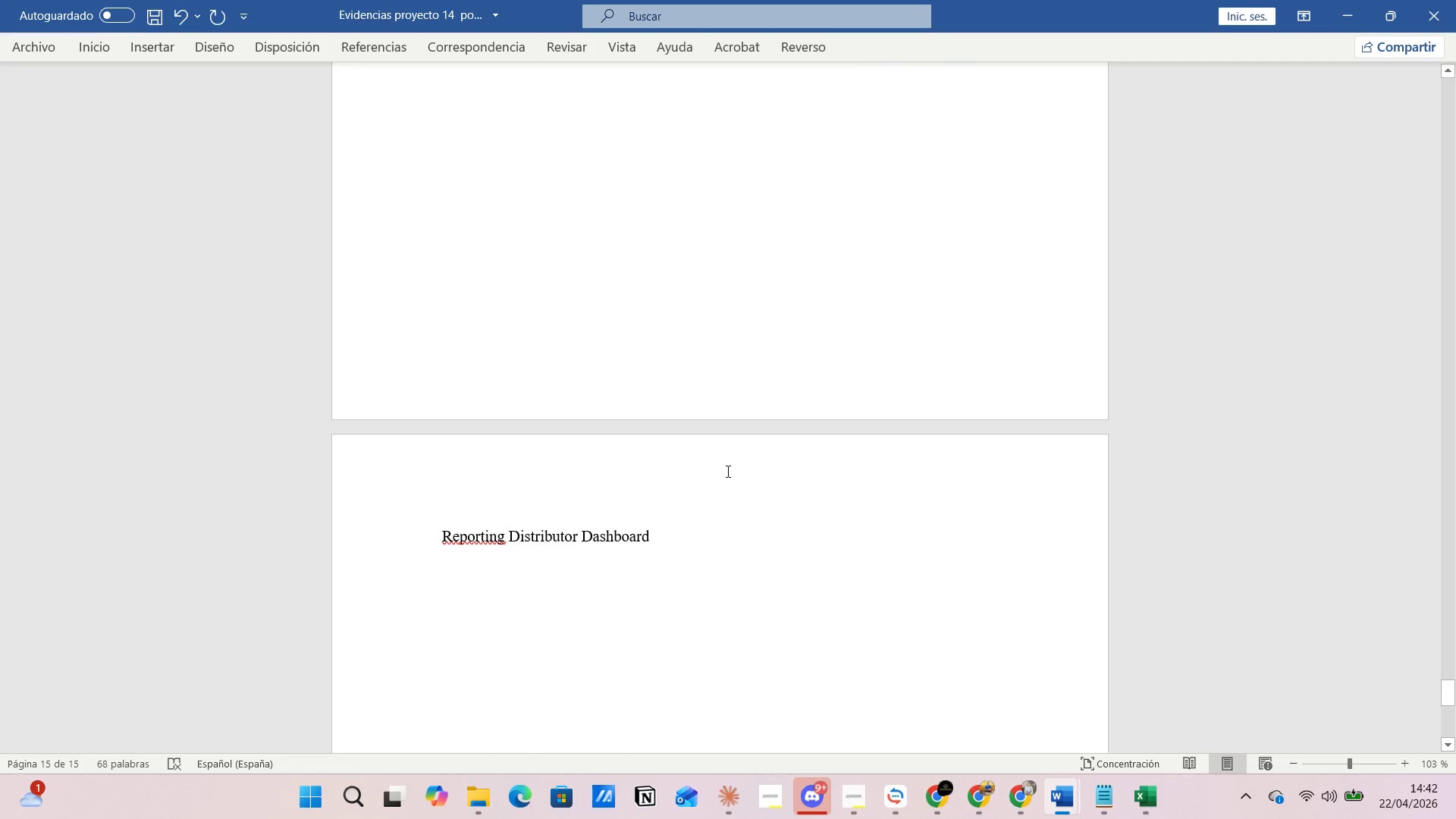 
left_click([726, 471])
 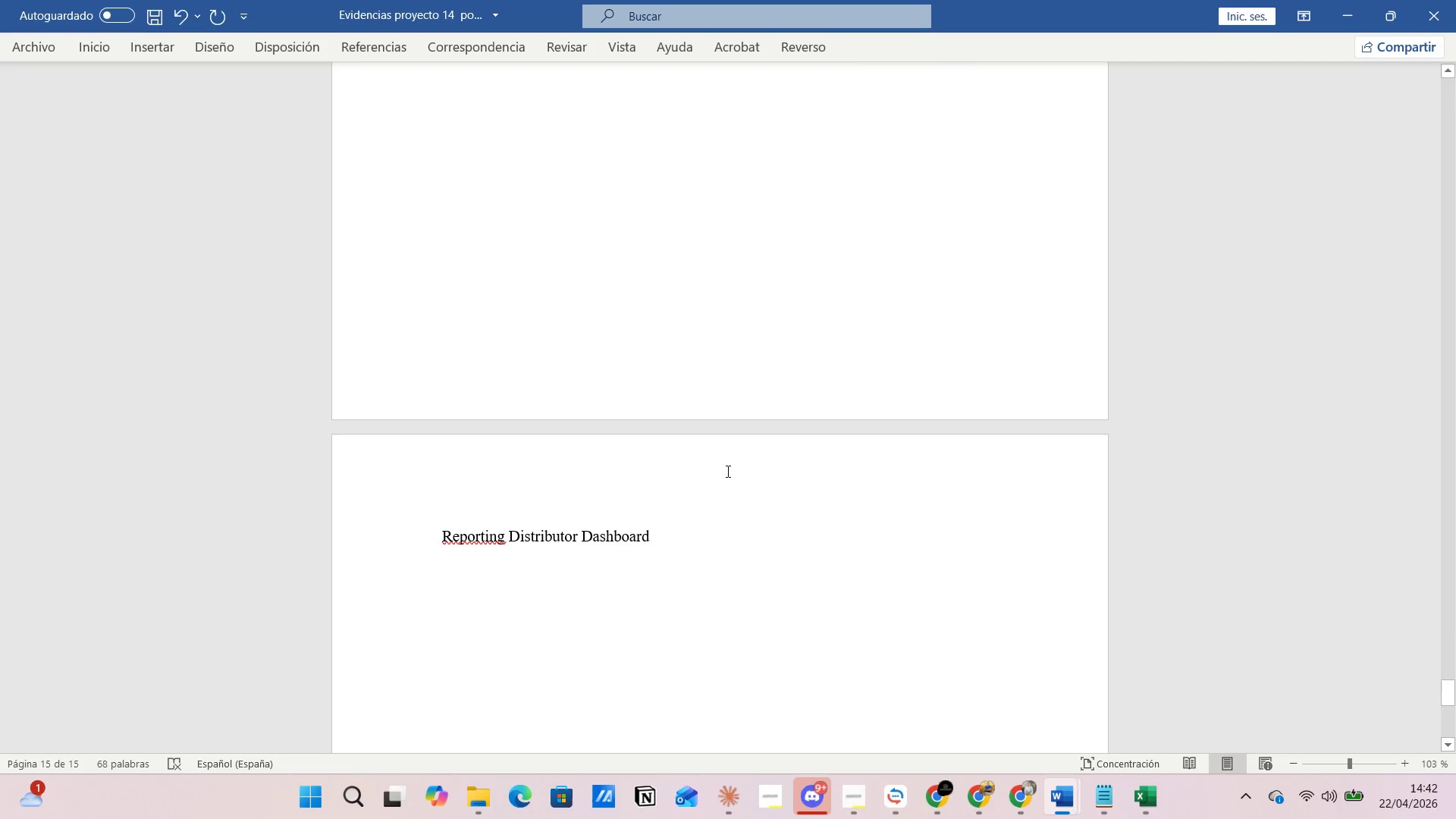 
key(Enter)
 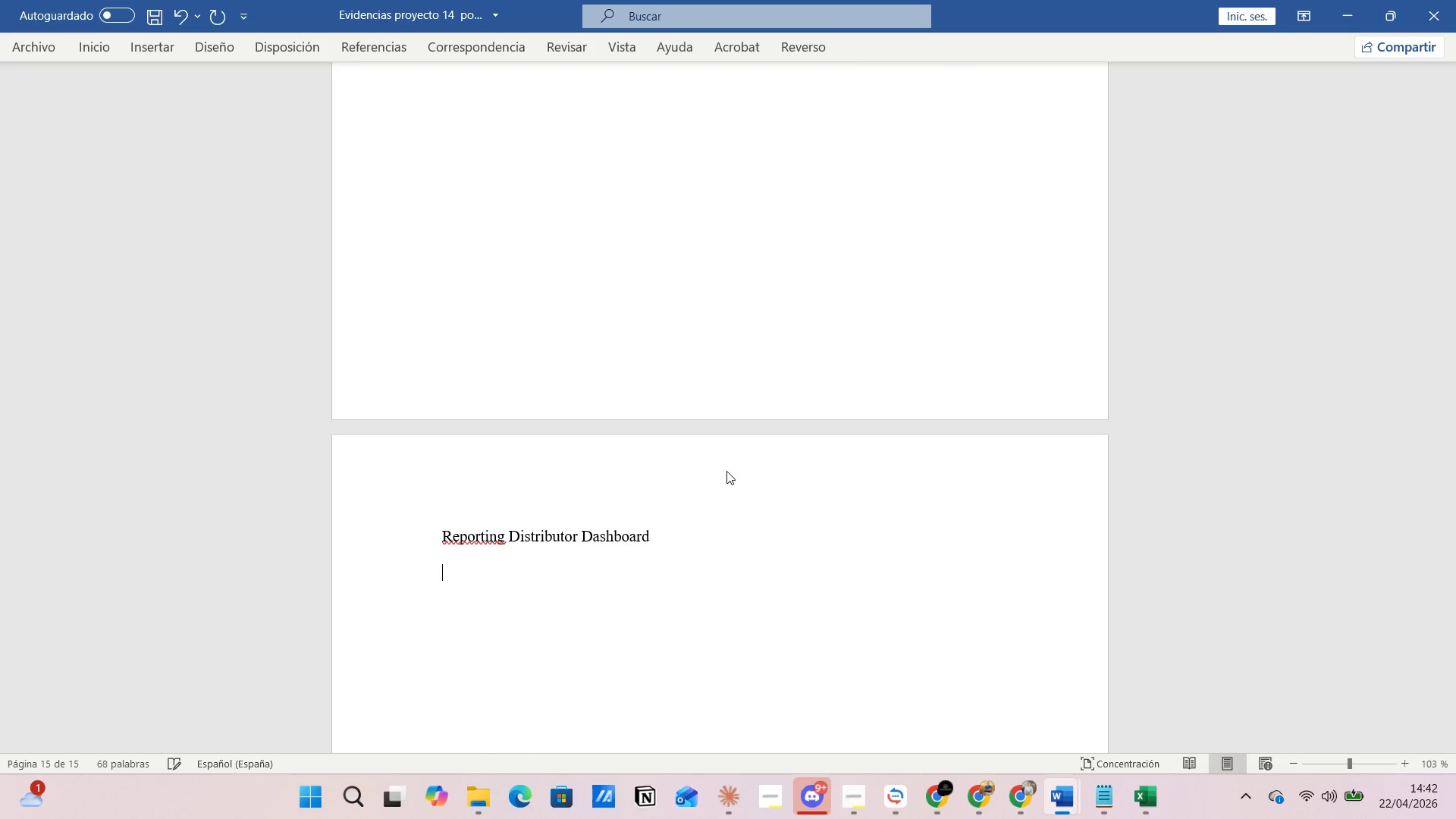 
key(Alt+AltLeft)
 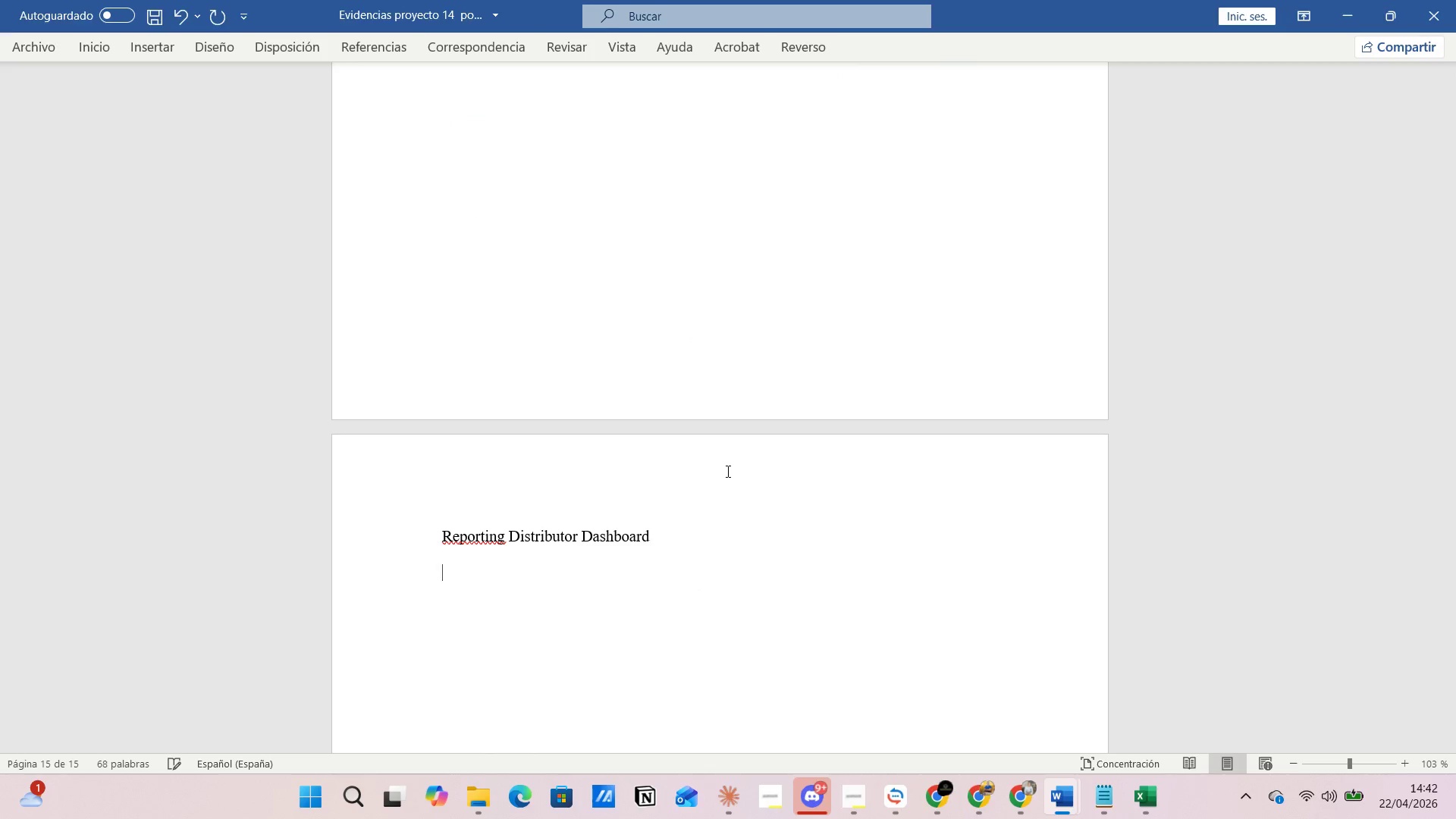 
key(Alt+Tab)
 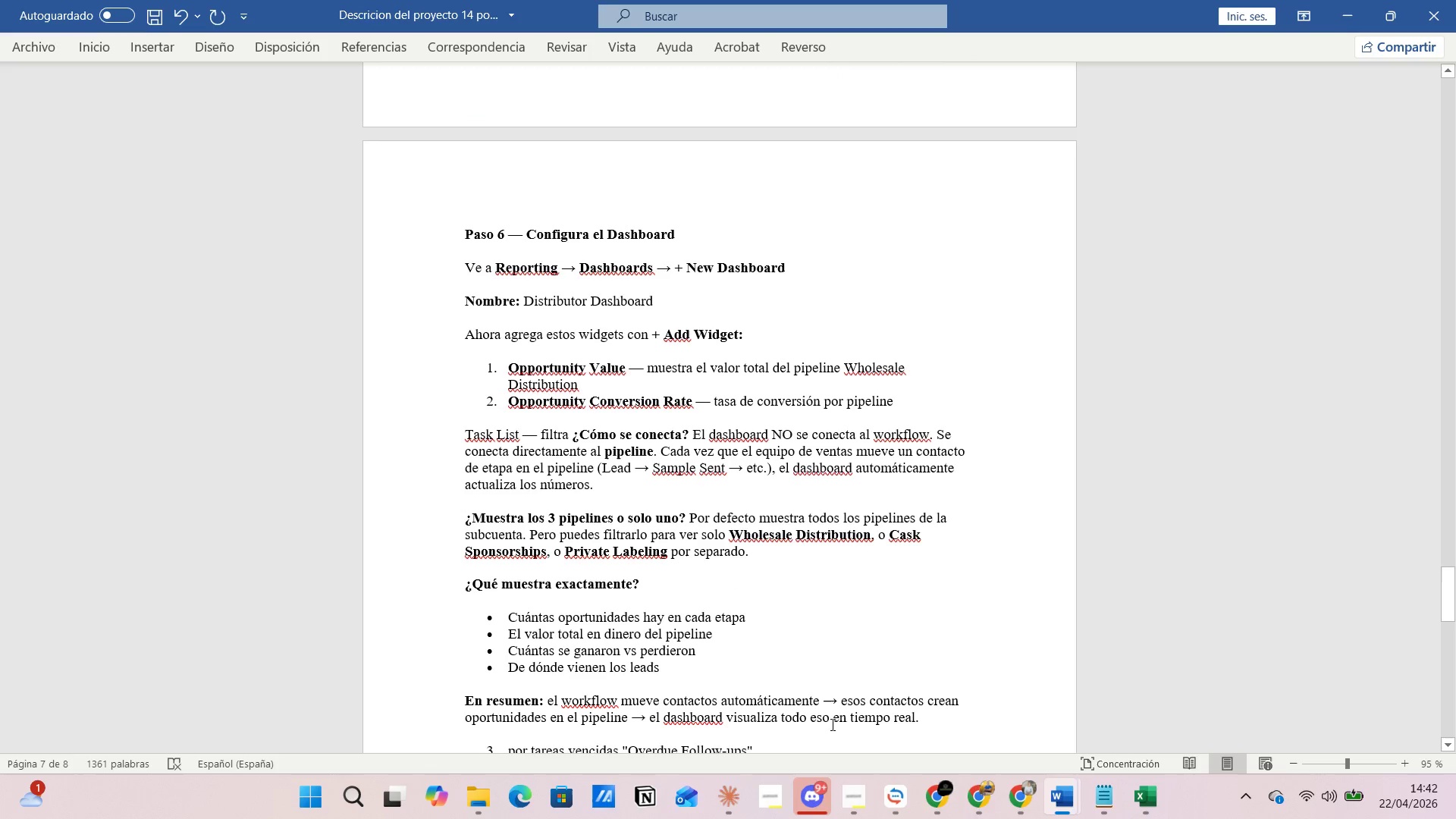 
left_click([946, 795])
 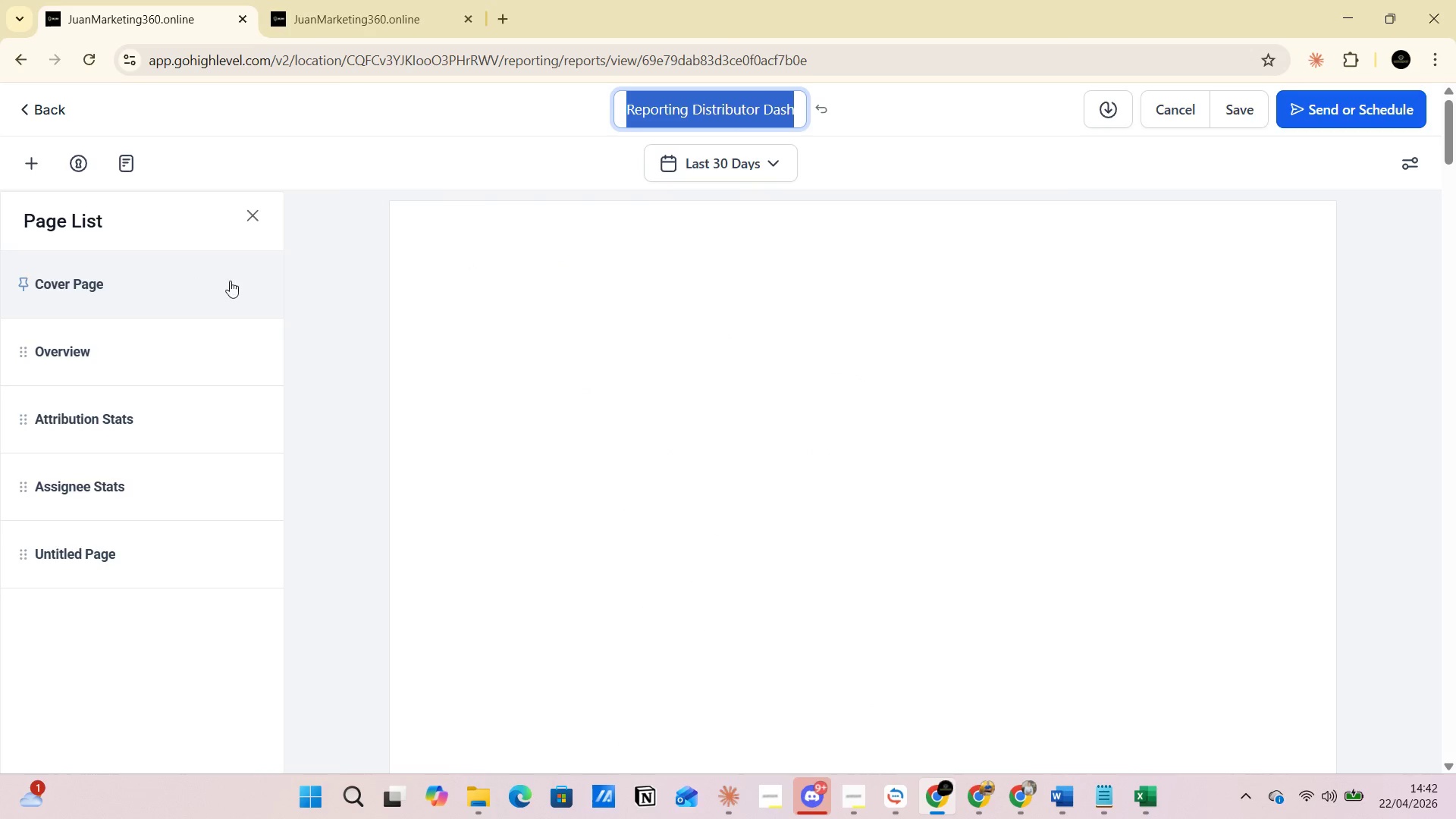 
scroll: coordinate [671, 479], scroll_direction: down, amount: 10.0
 